 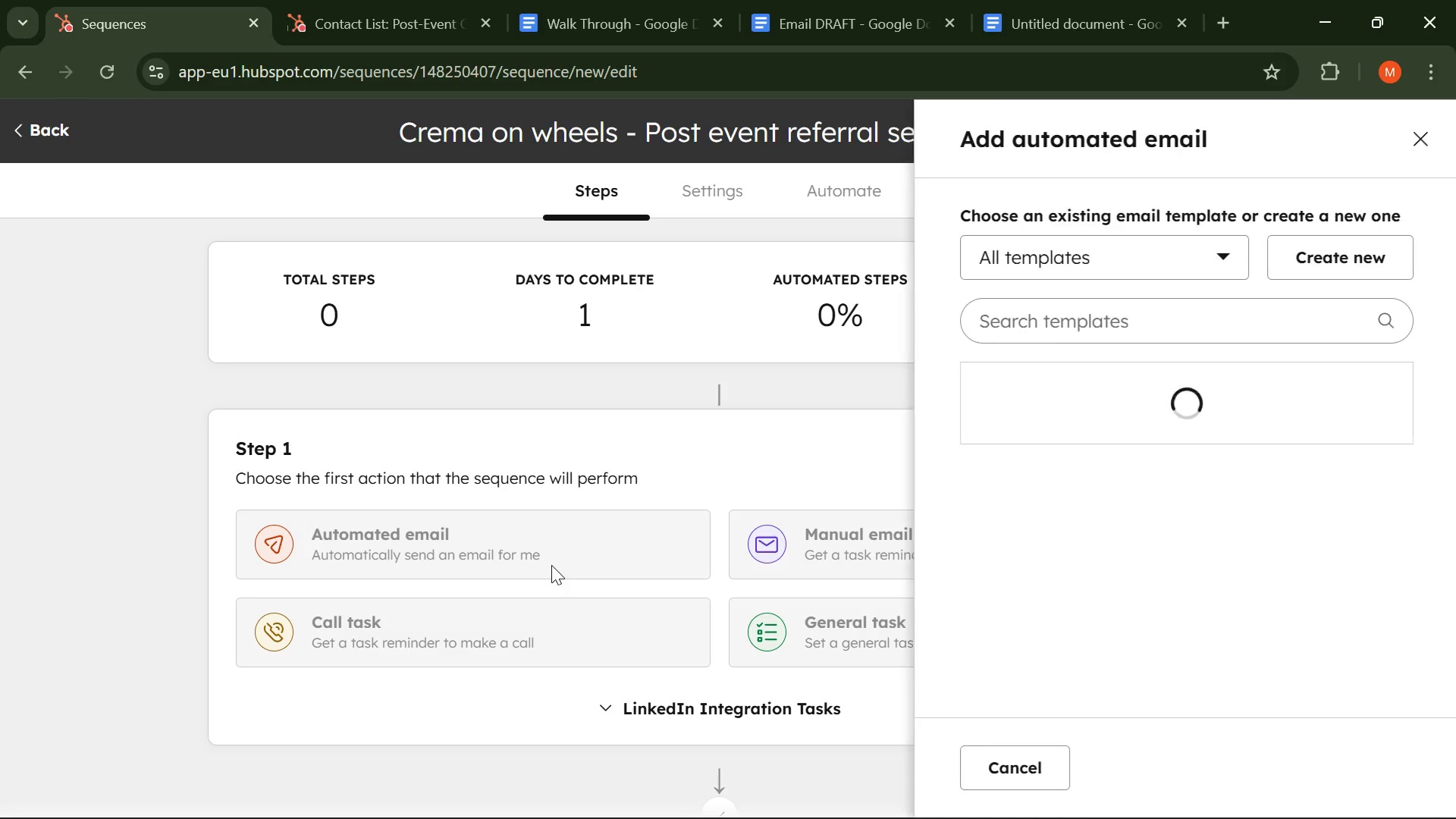 
left_click([551, 565])
 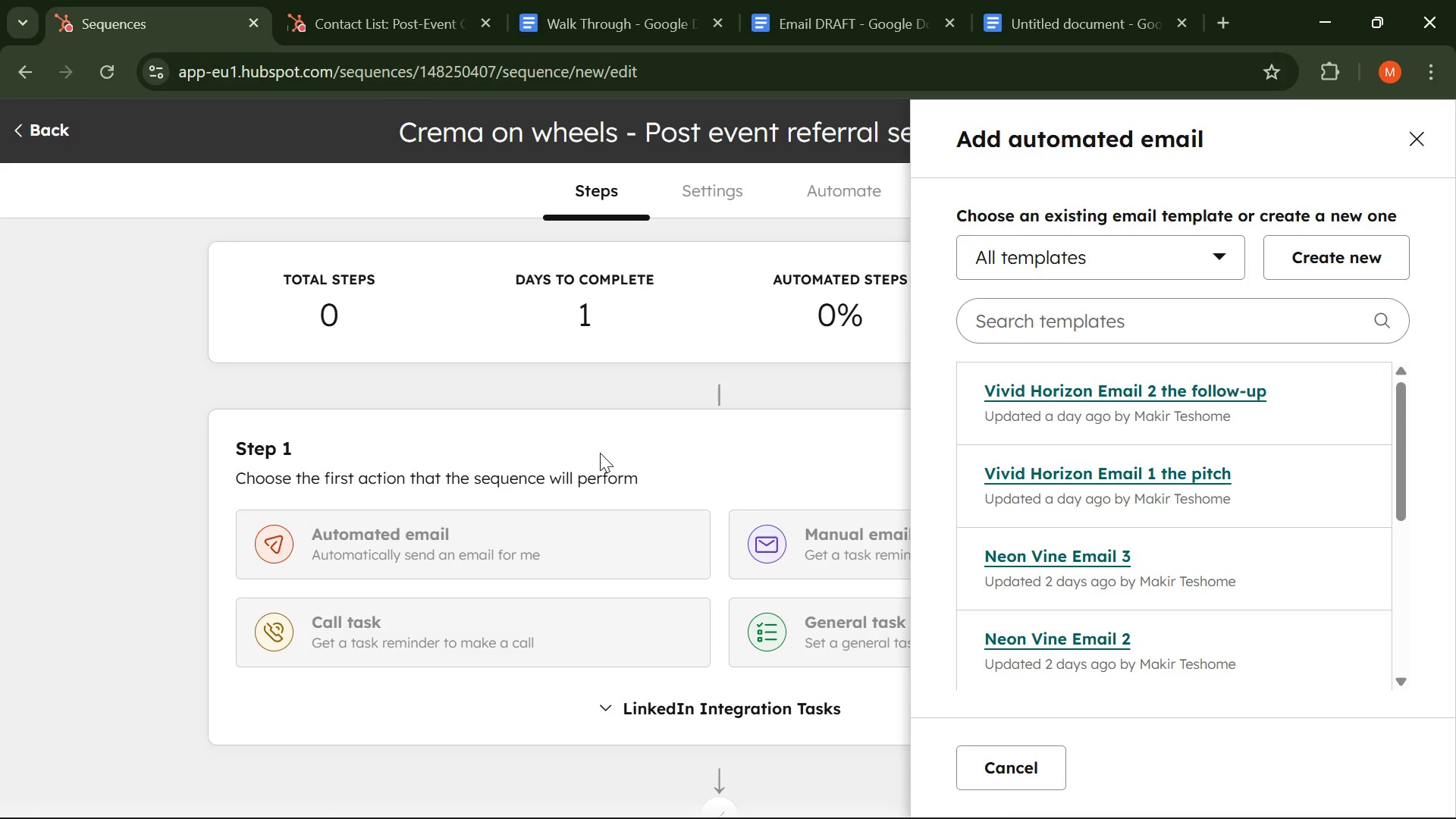 
wait(10.42)
 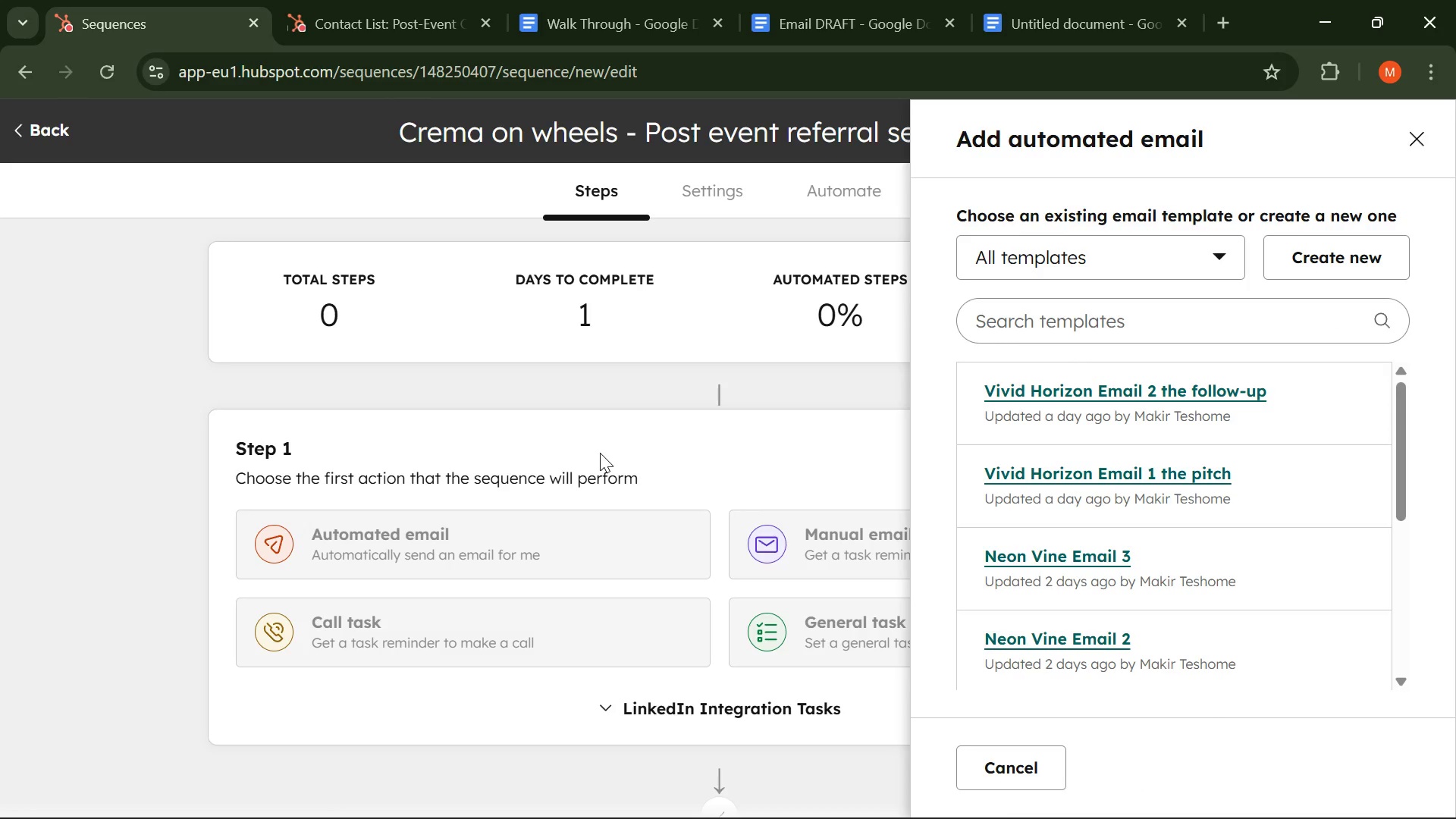 
scroll: coordinate [1281, 440], scroll_direction: down, amount: 3.0
 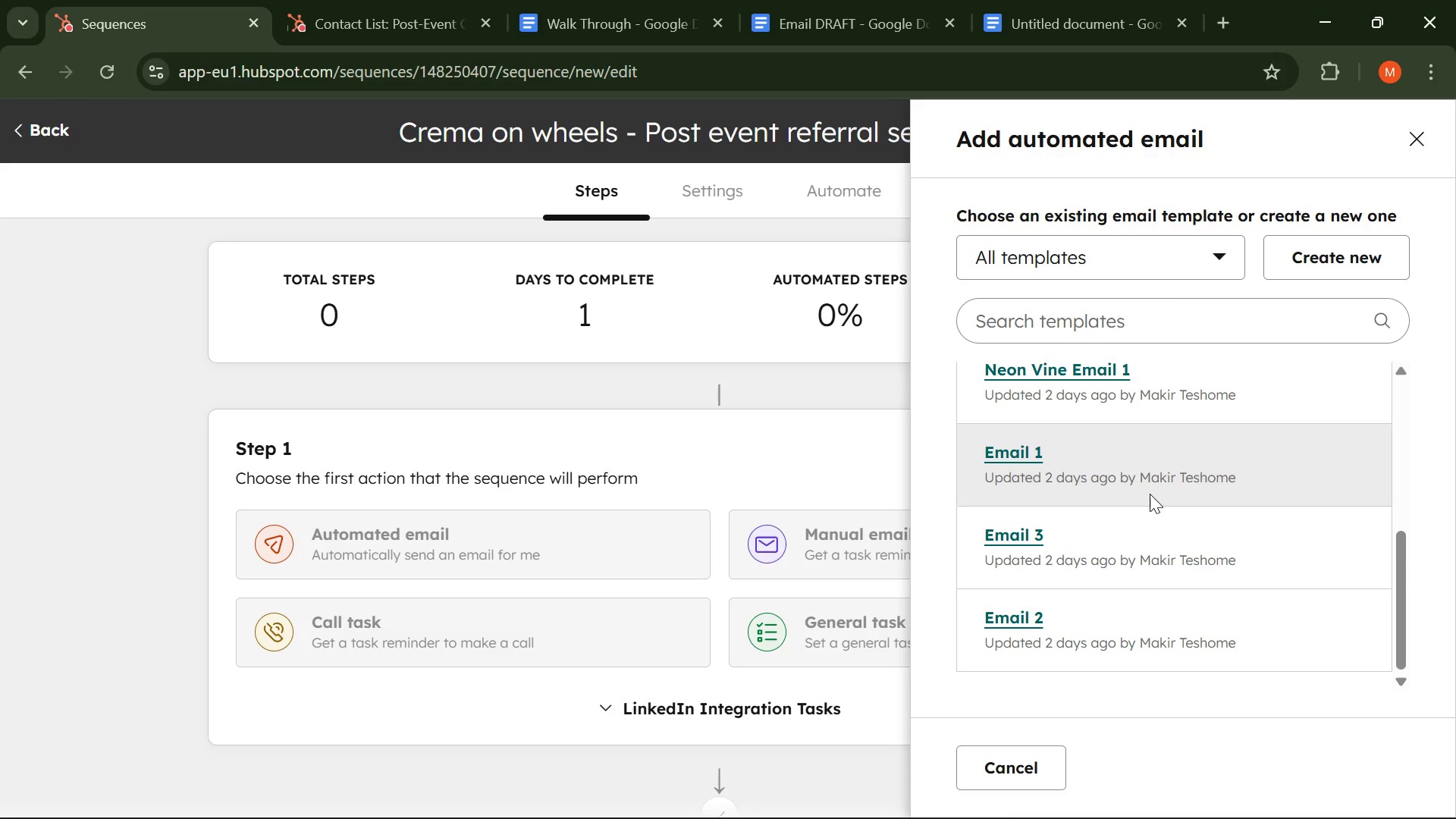 
scroll: coordinate [1150, 494], scroll_direction: up, amount: 6.0
 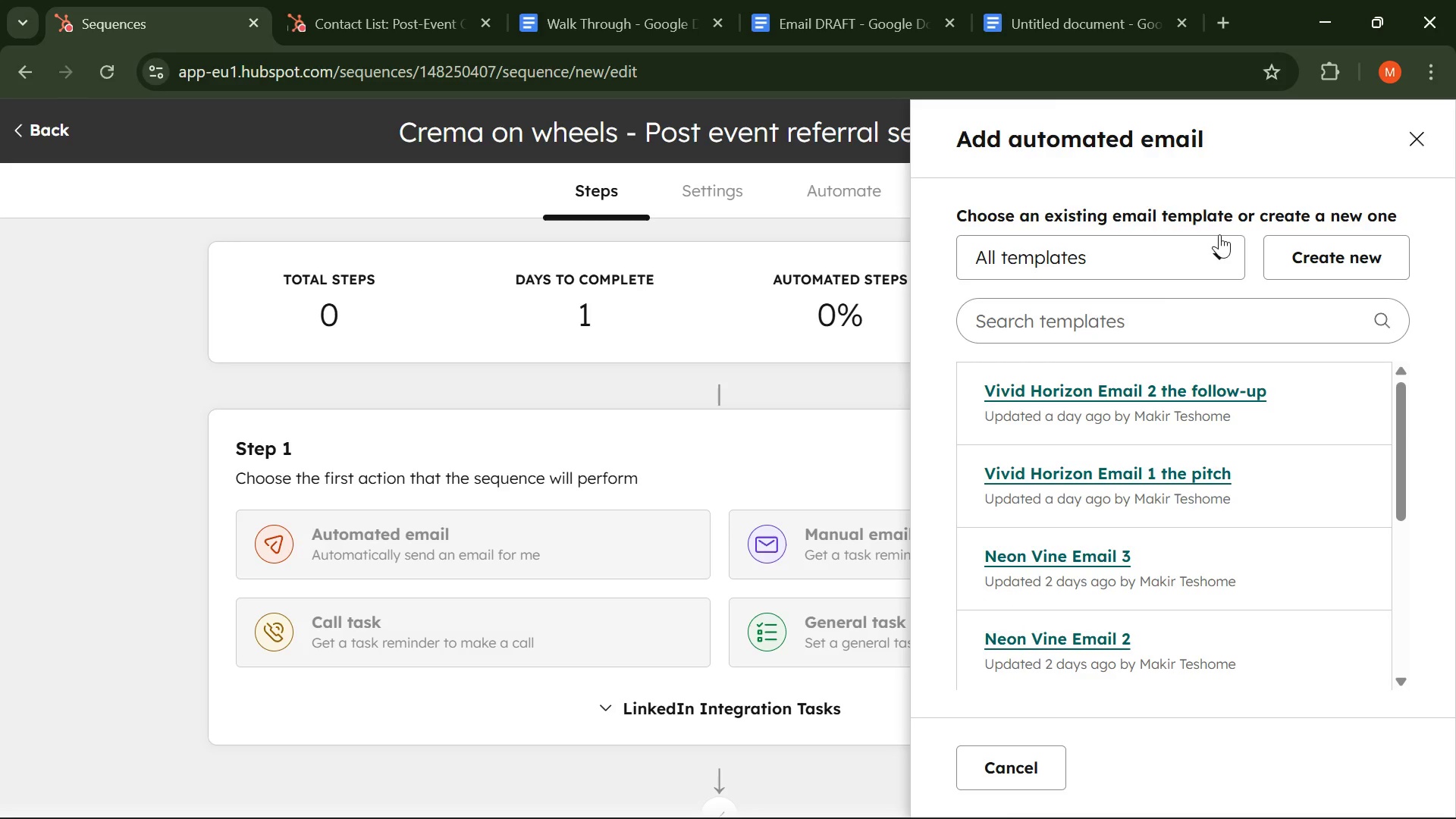 
left_click([1219, 234])
 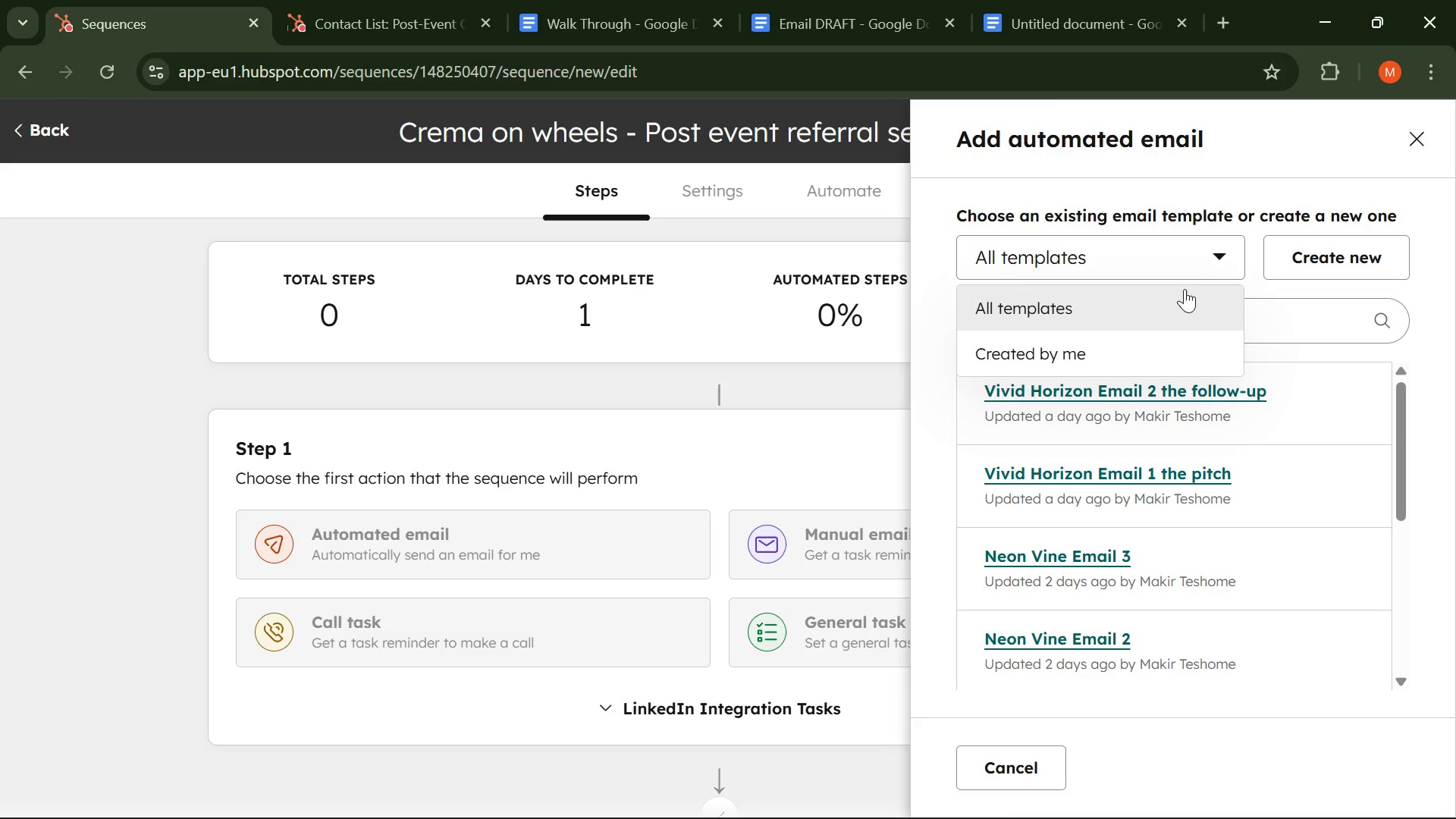 
left_click([1206, 261])
 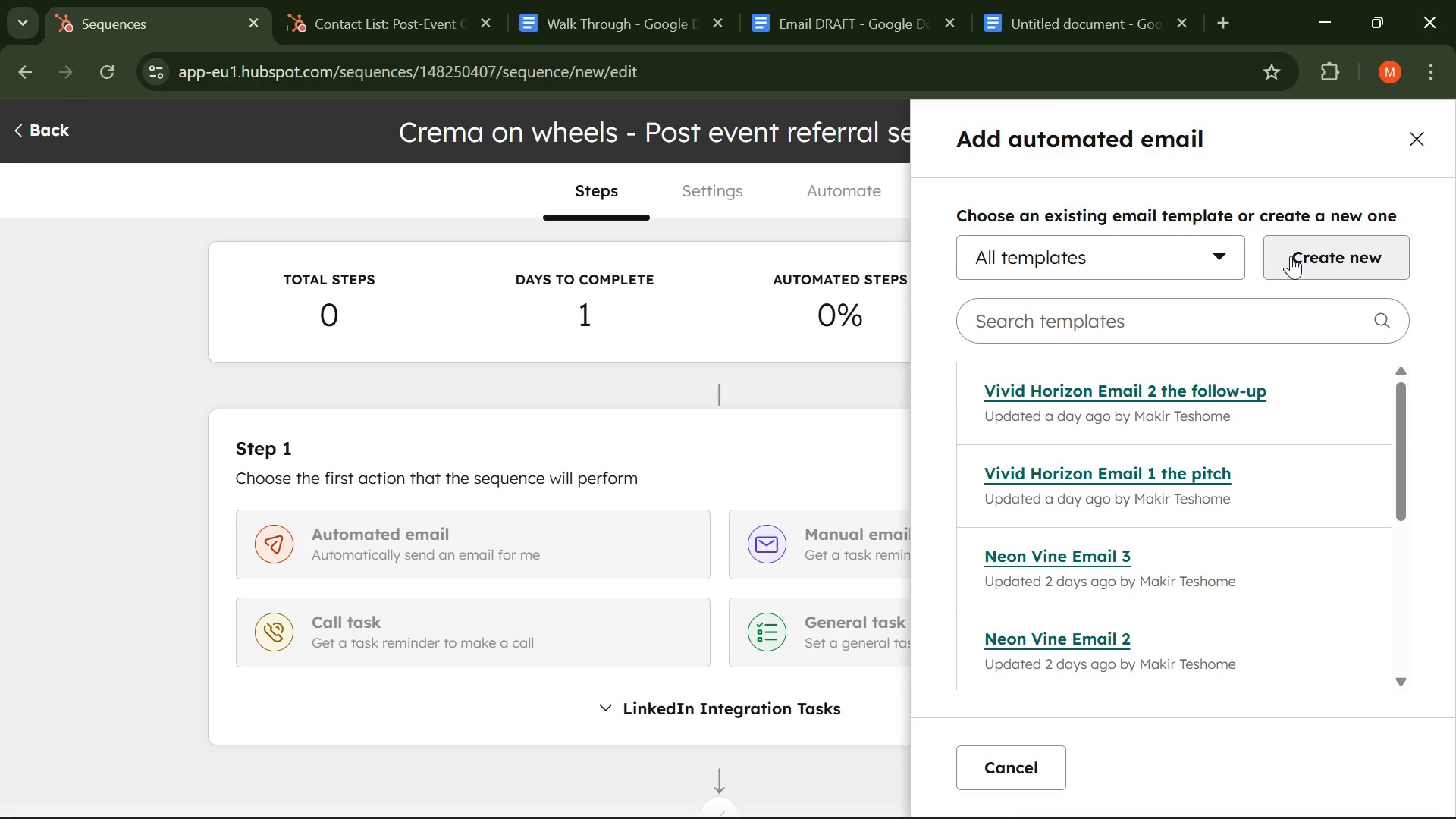 
left_click([1291, 256])
 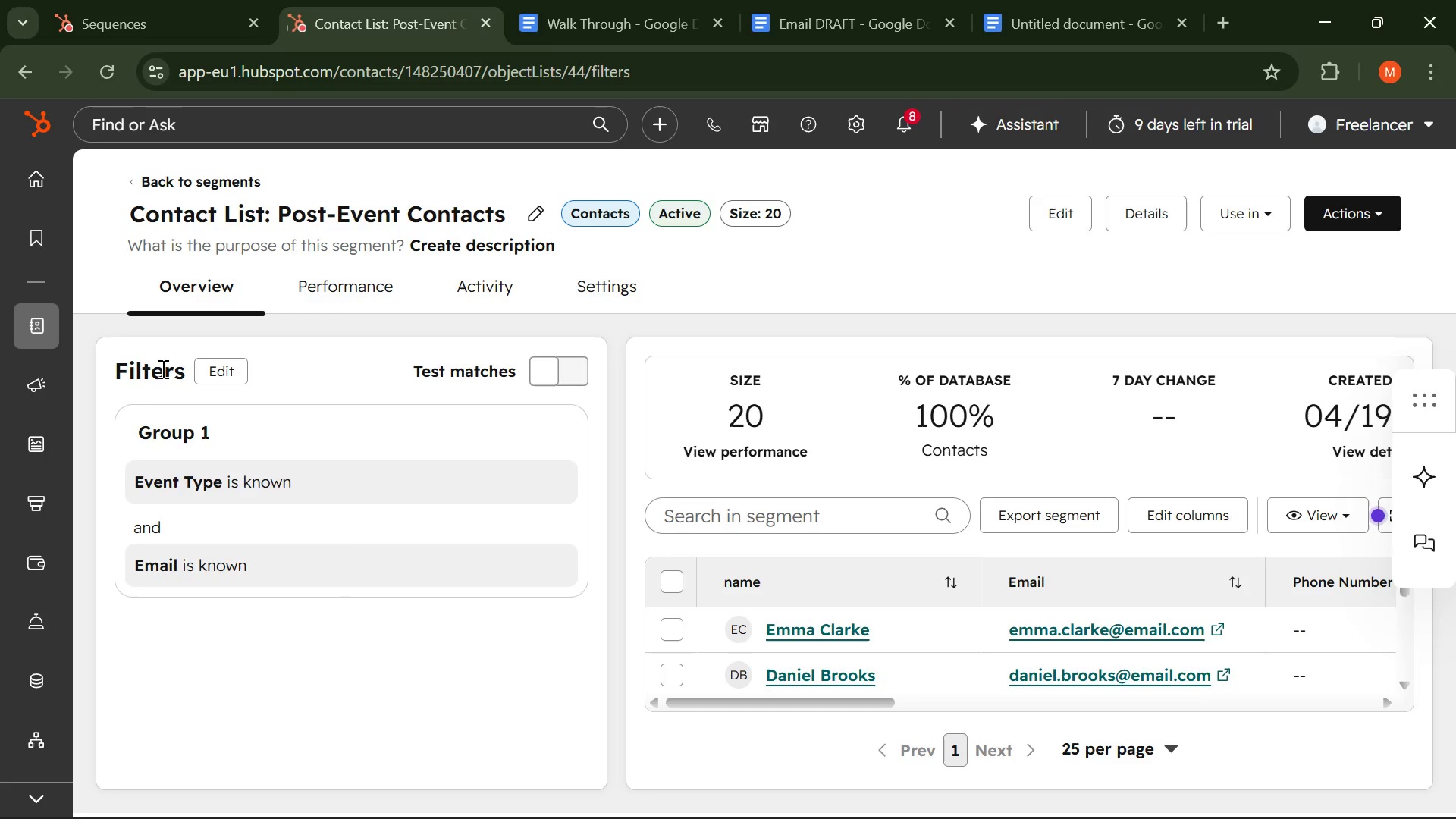 
wait(5.17)
 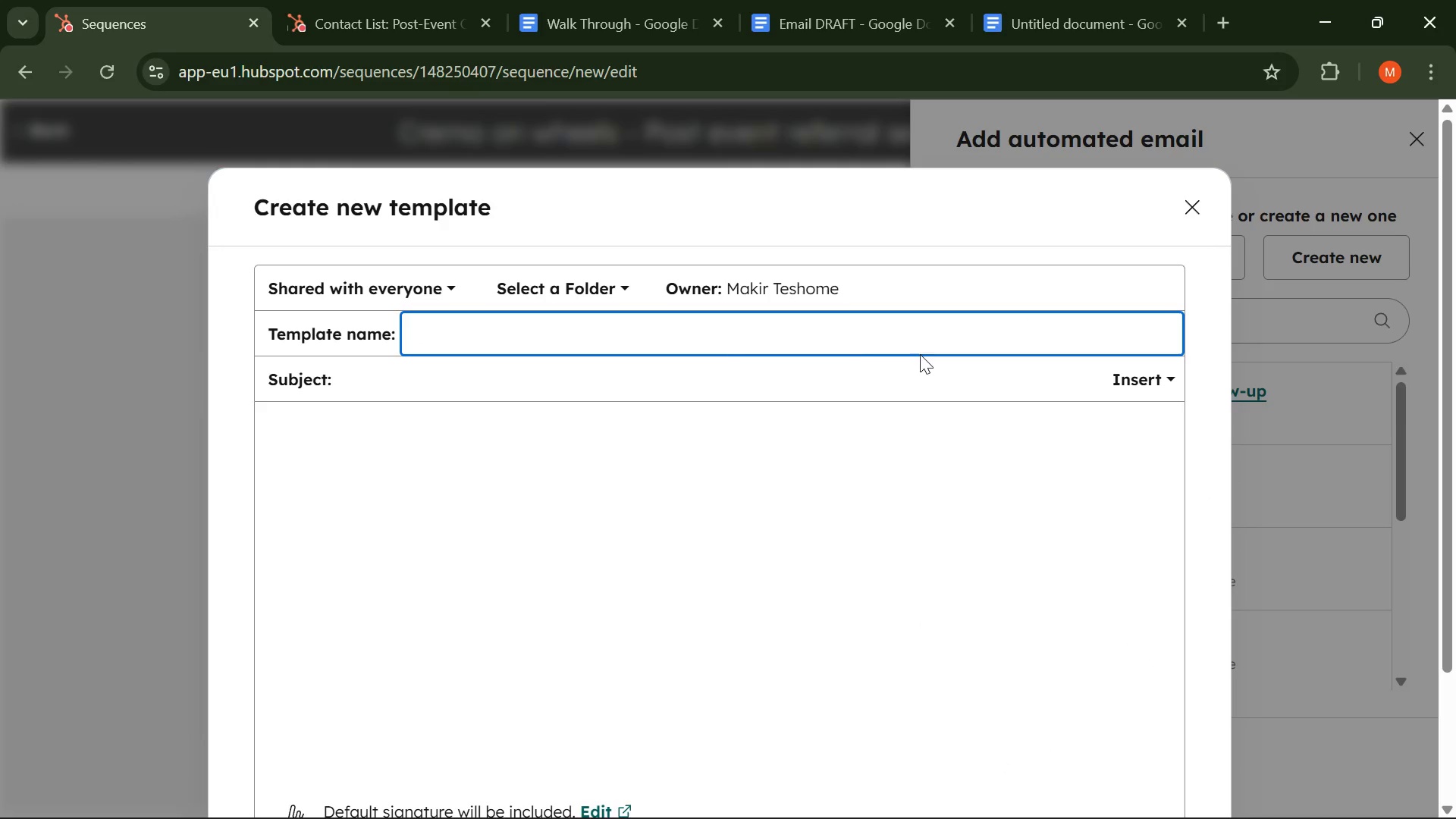 
left_click([199, 403])
 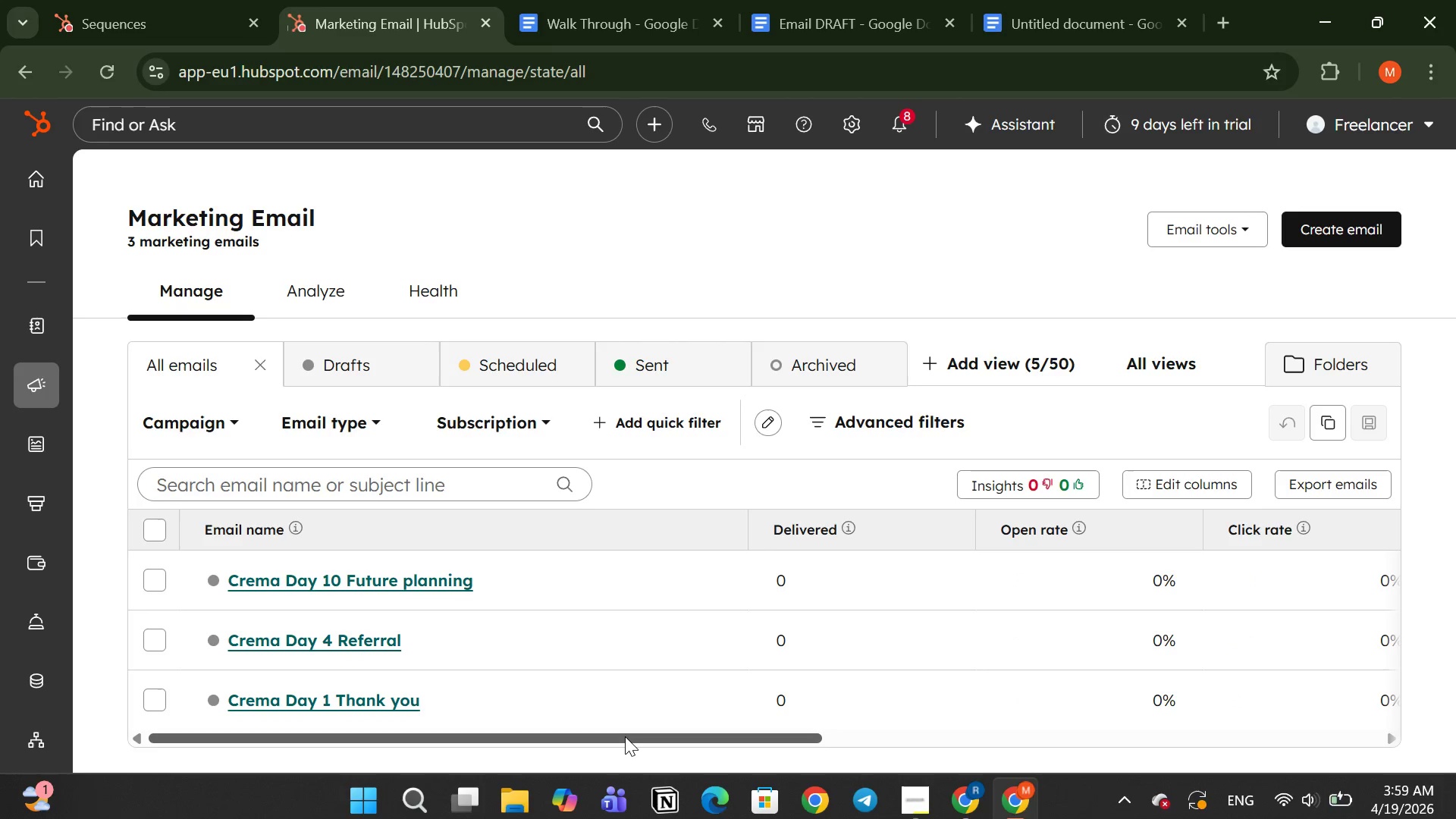 
wait(6.81)
 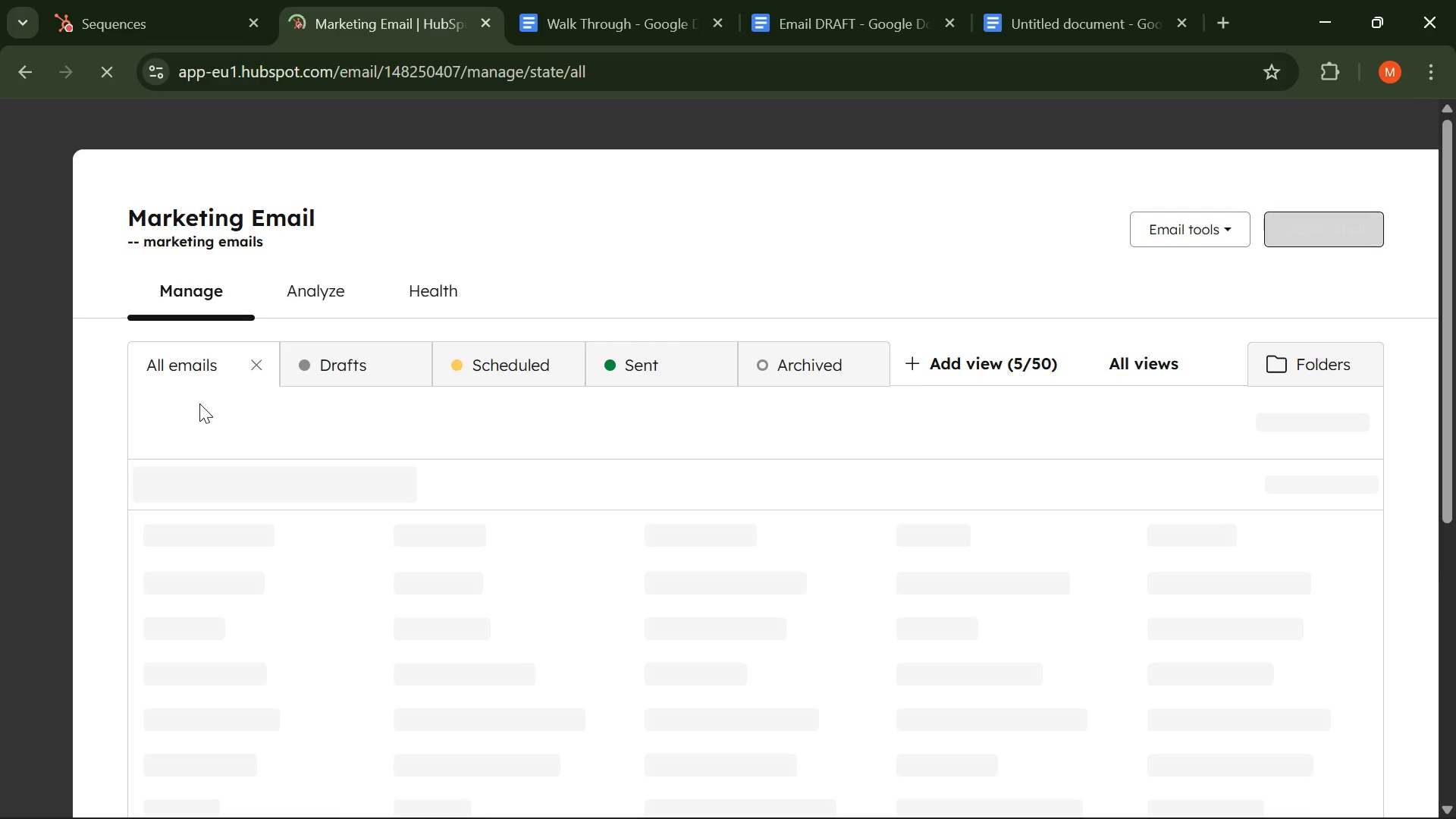 
left_click([337, 692])
 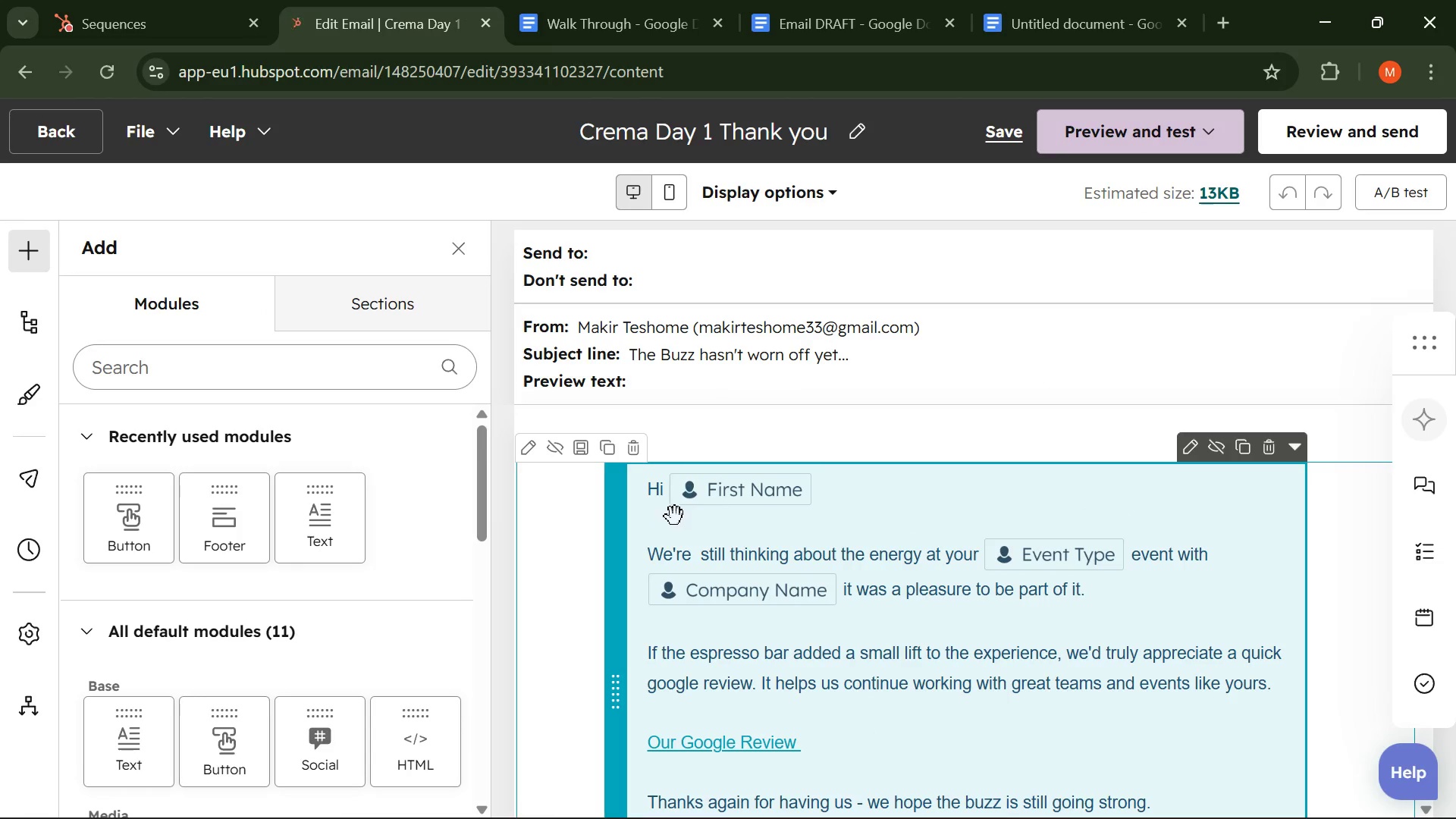 
left_click([825, 344])
 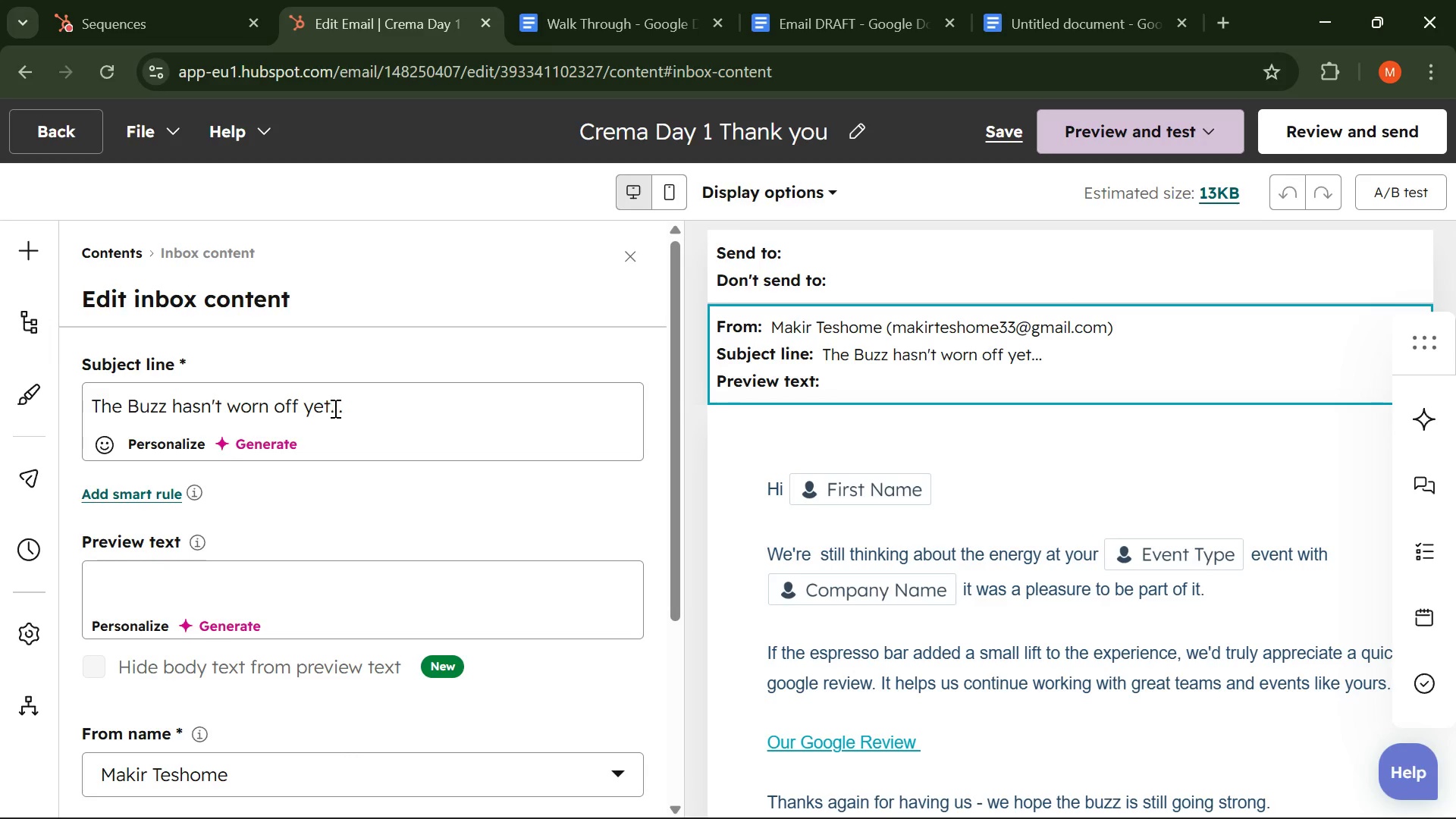 
left_click_drag(start_coordinate=[363, 404], to_coordinate=[89, 404])
 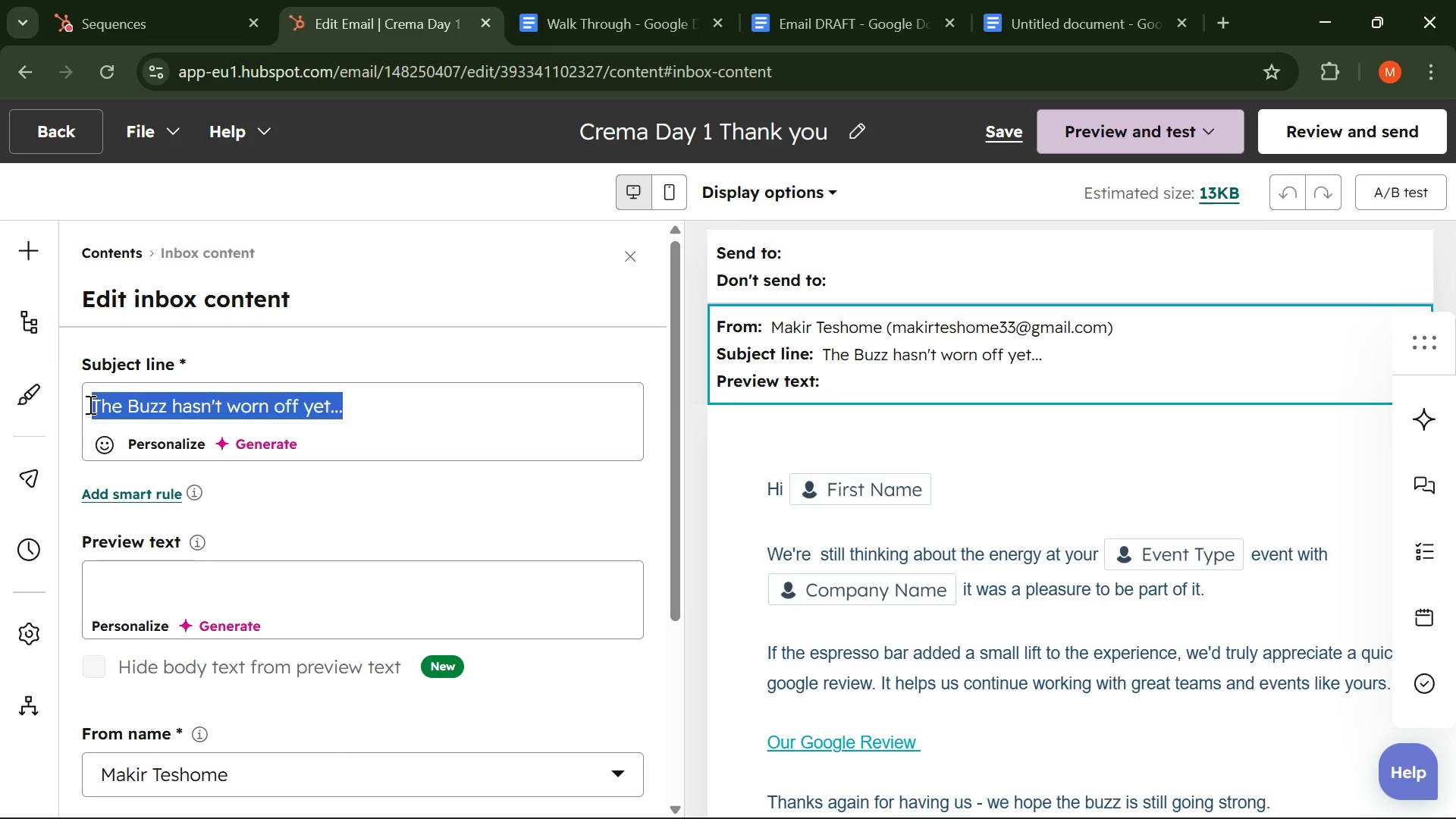 
key(Meta+V)
 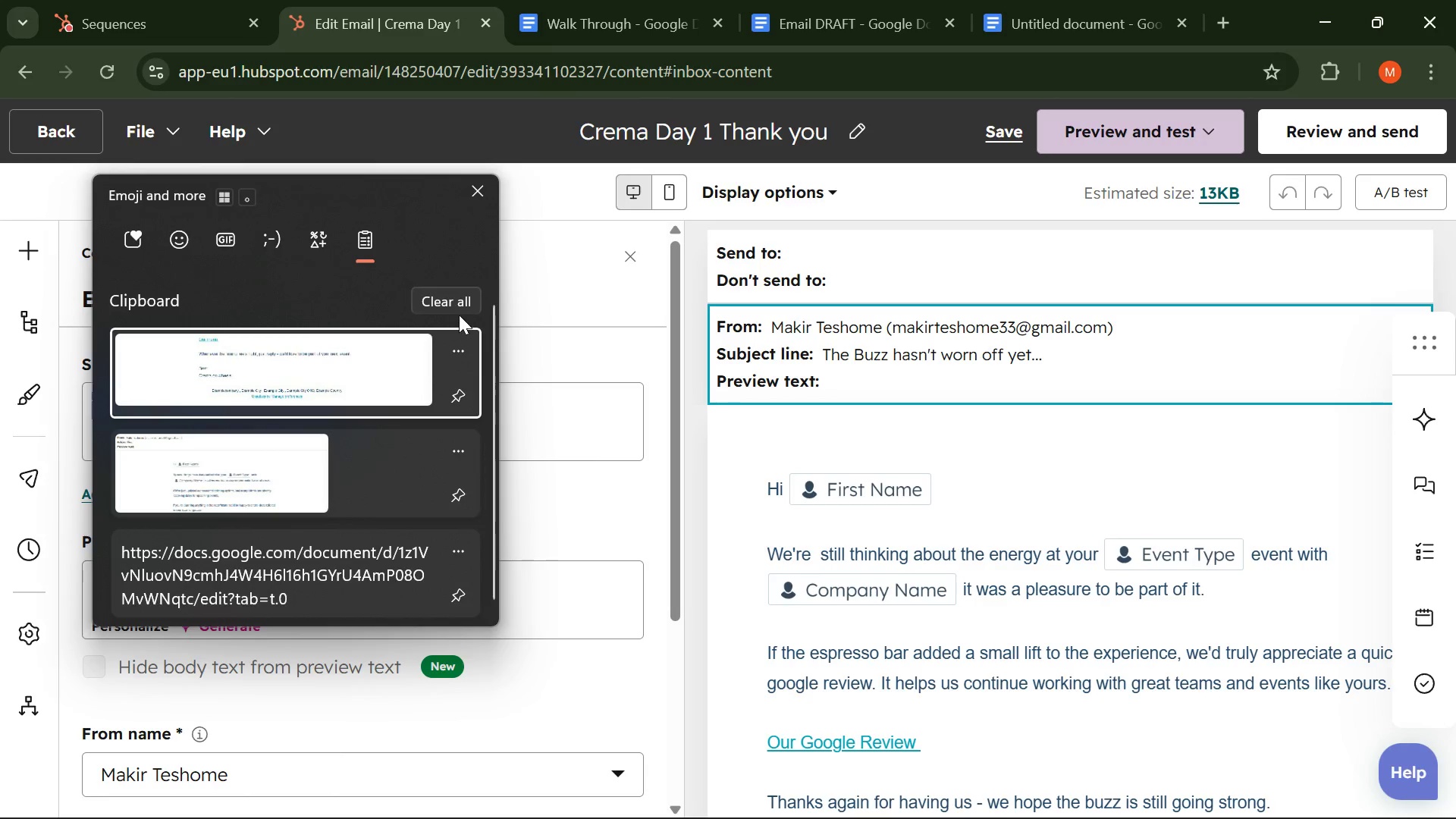 
left_click([460, 315])
 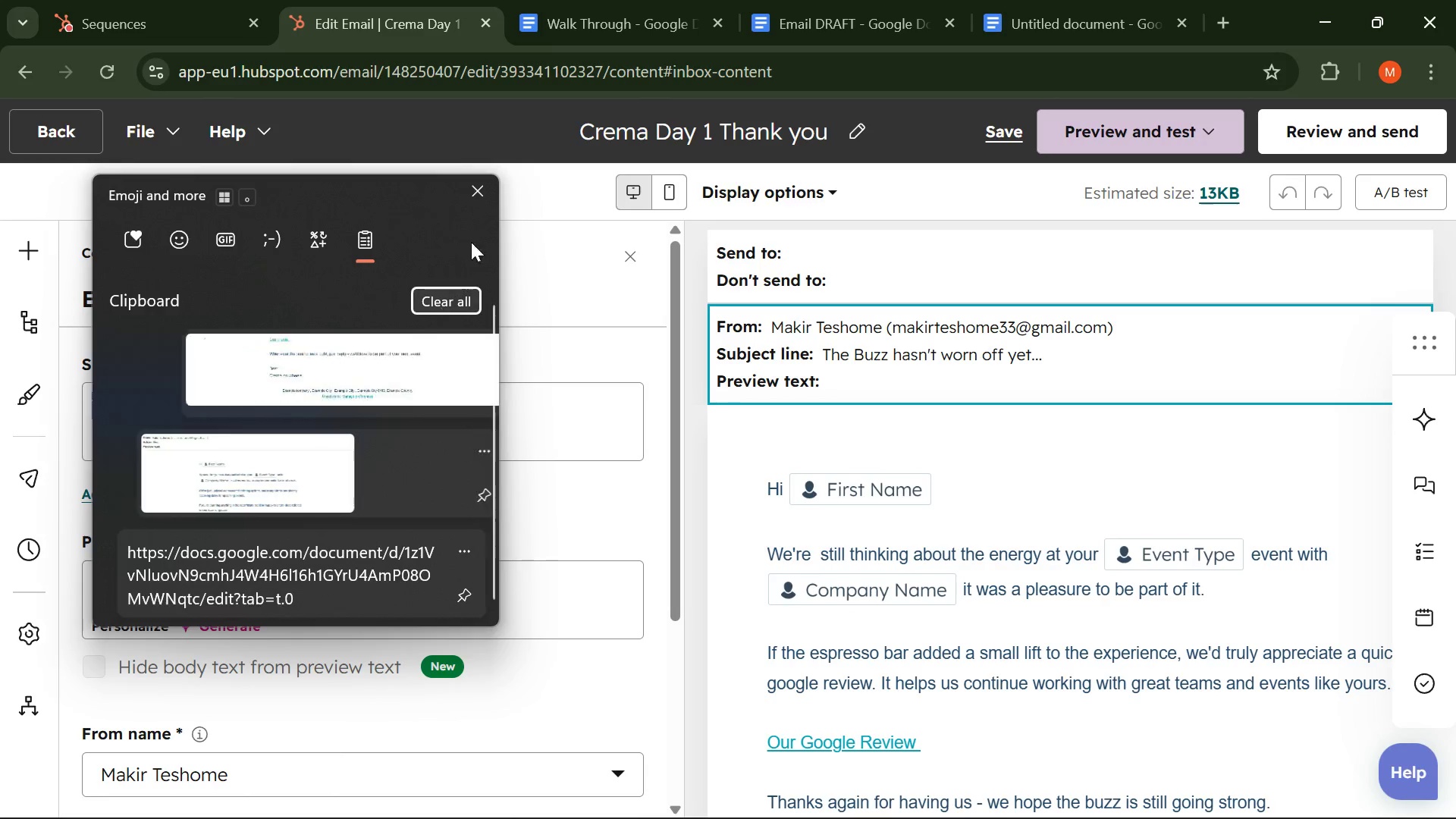 
left_click([482, 189])
 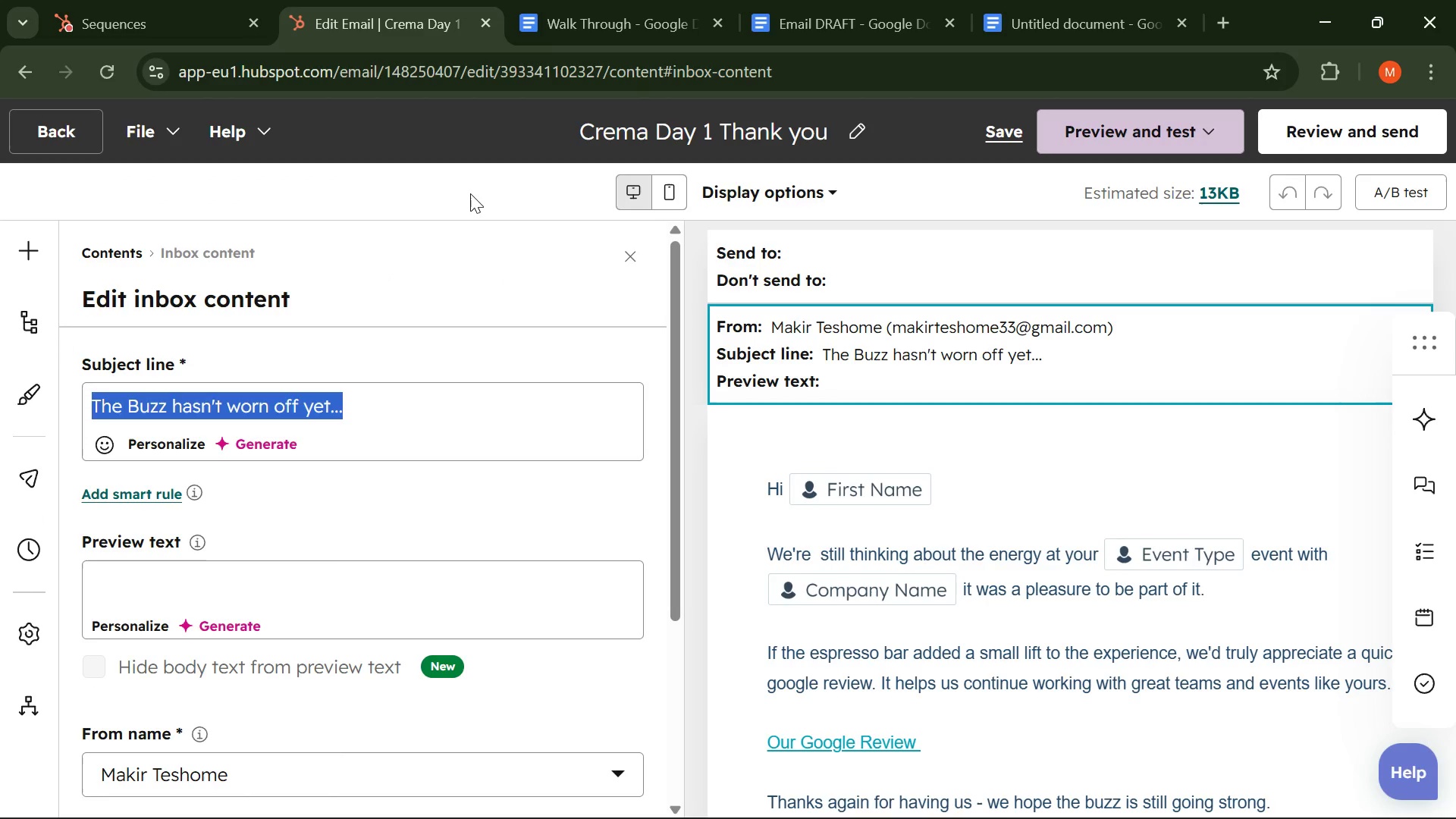 
key(Control+C)
 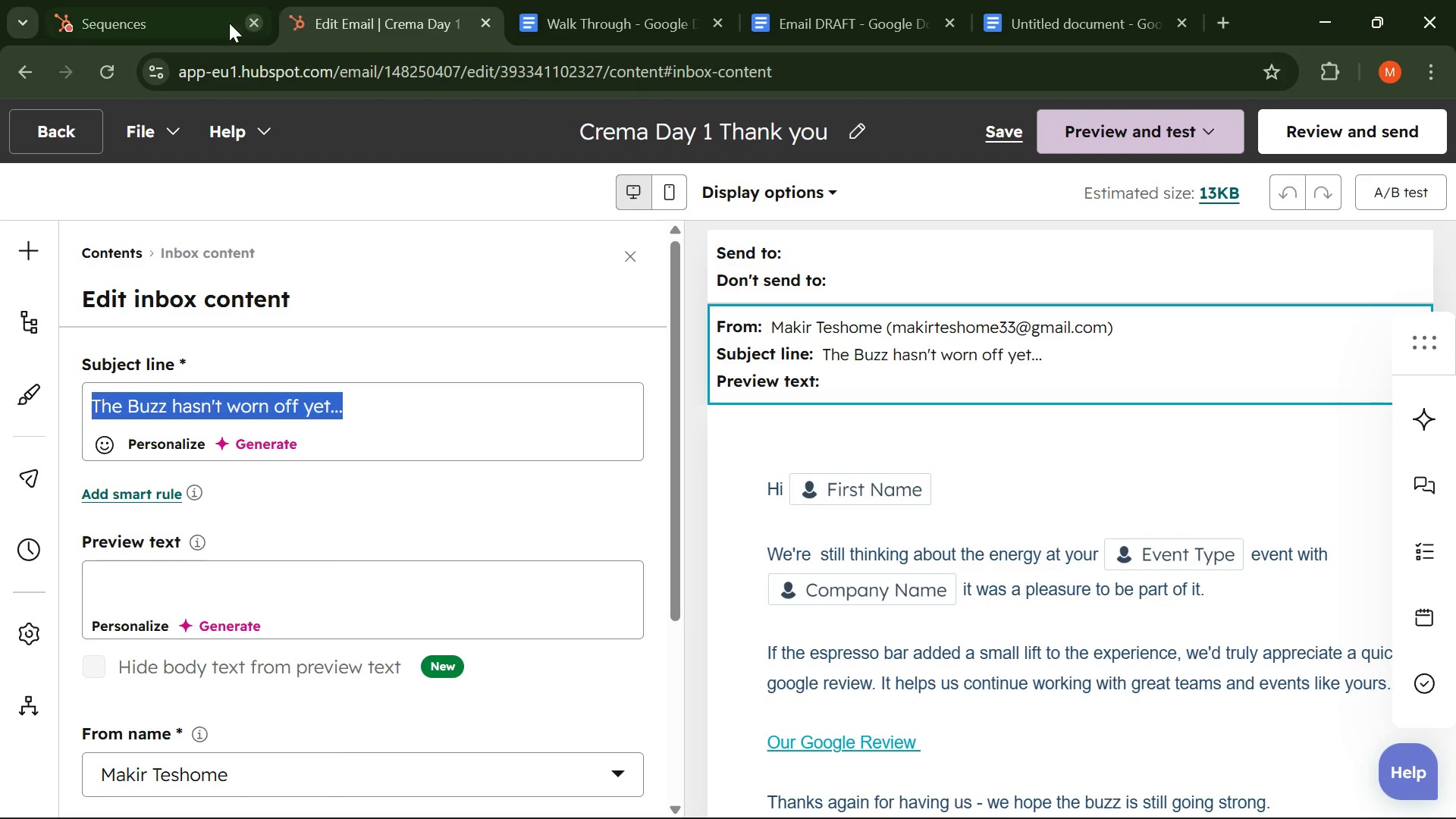 
left_click([180, 27])
 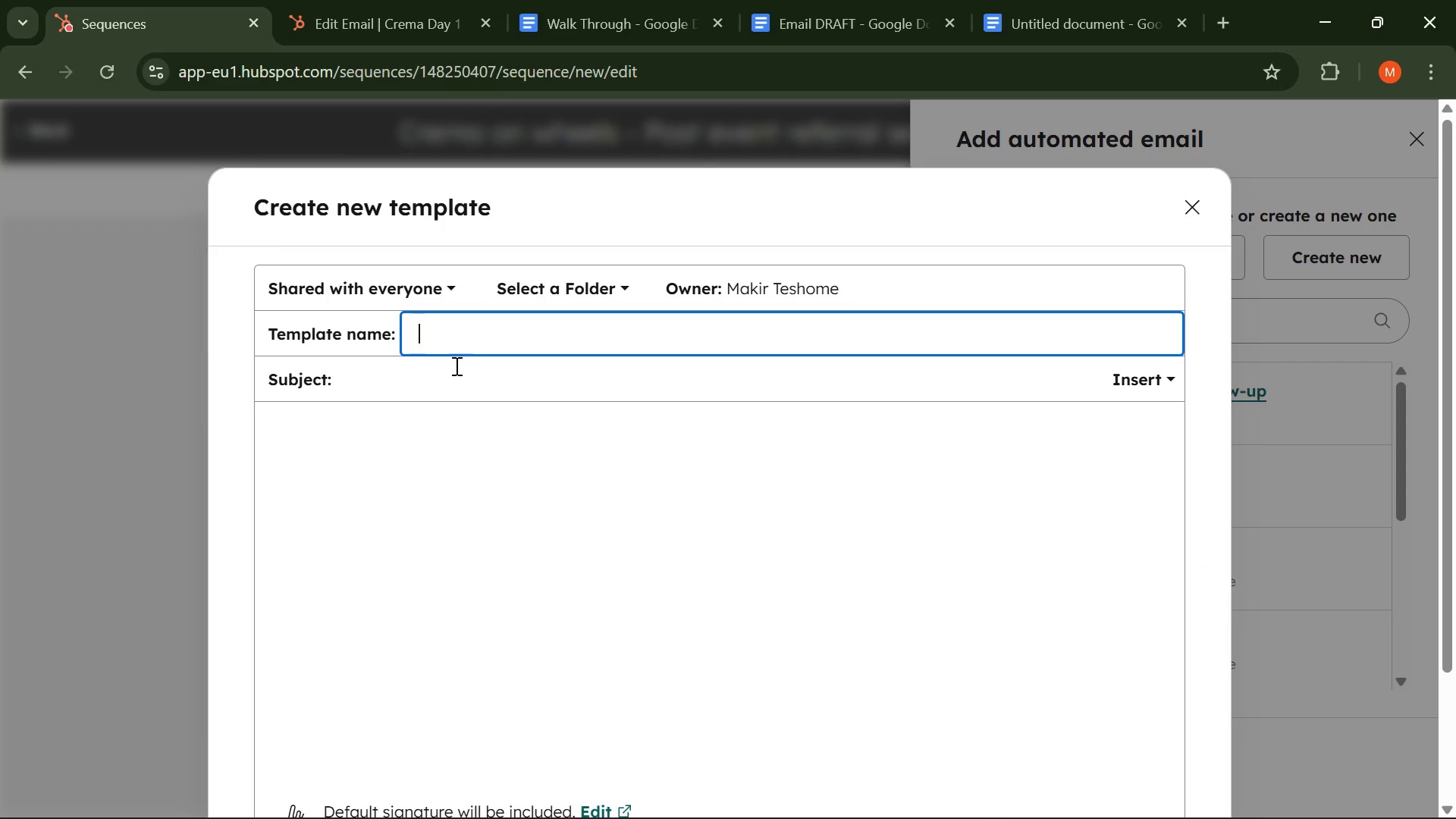 
left_click([439, 376])
 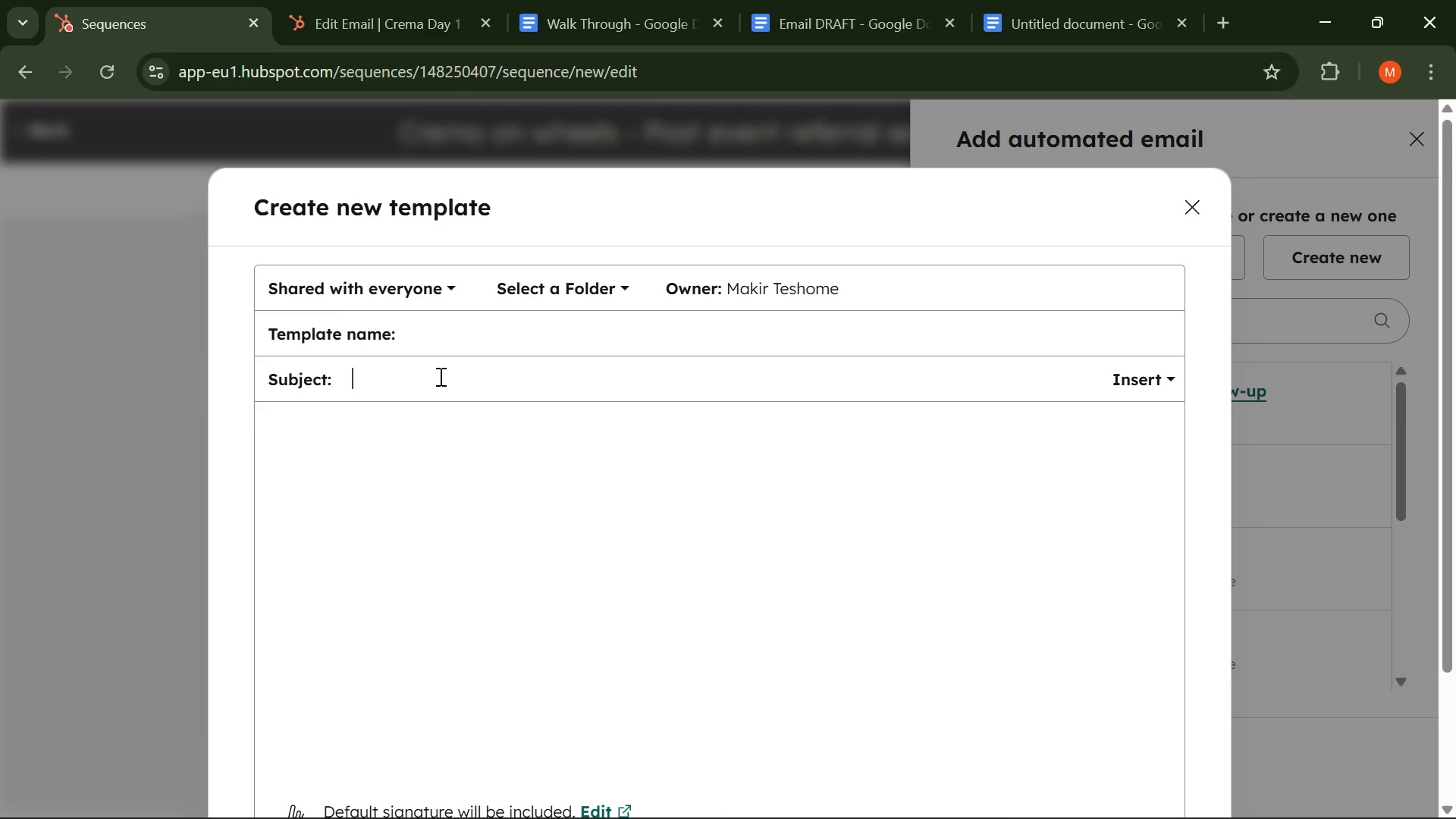 
key(Control+V)
 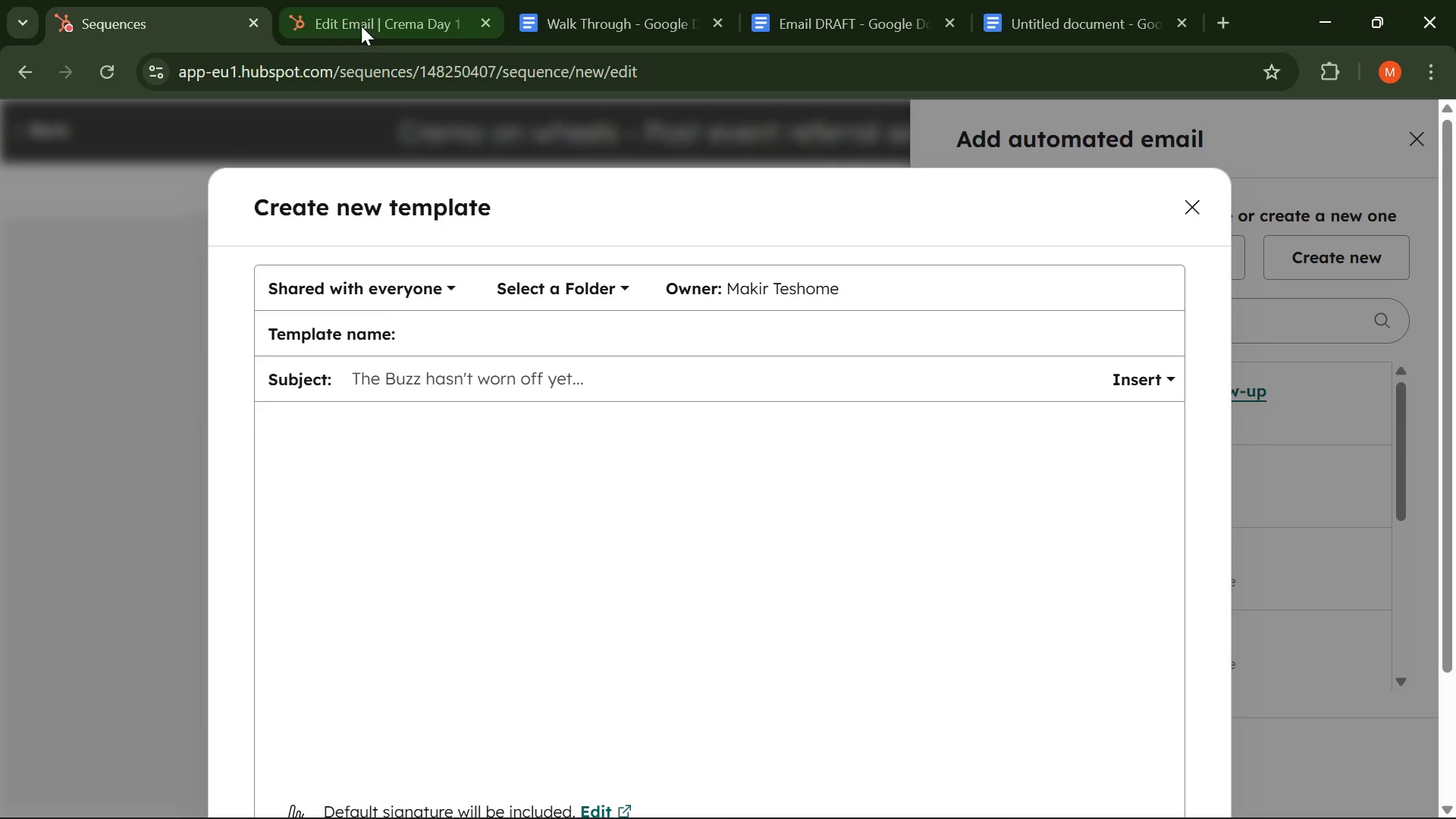 
left_click([359, 21])
 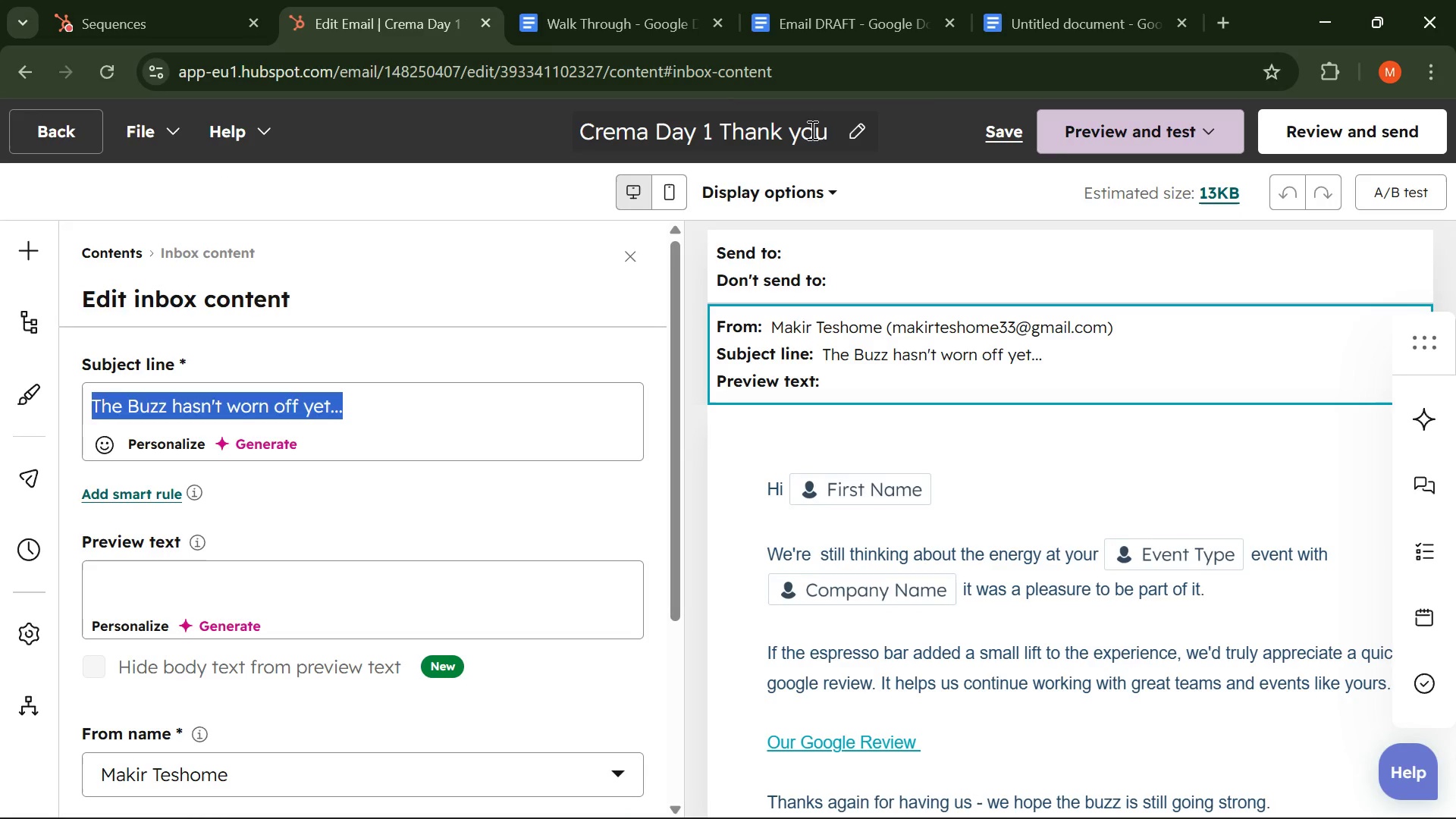 
left_click([823, 137])
 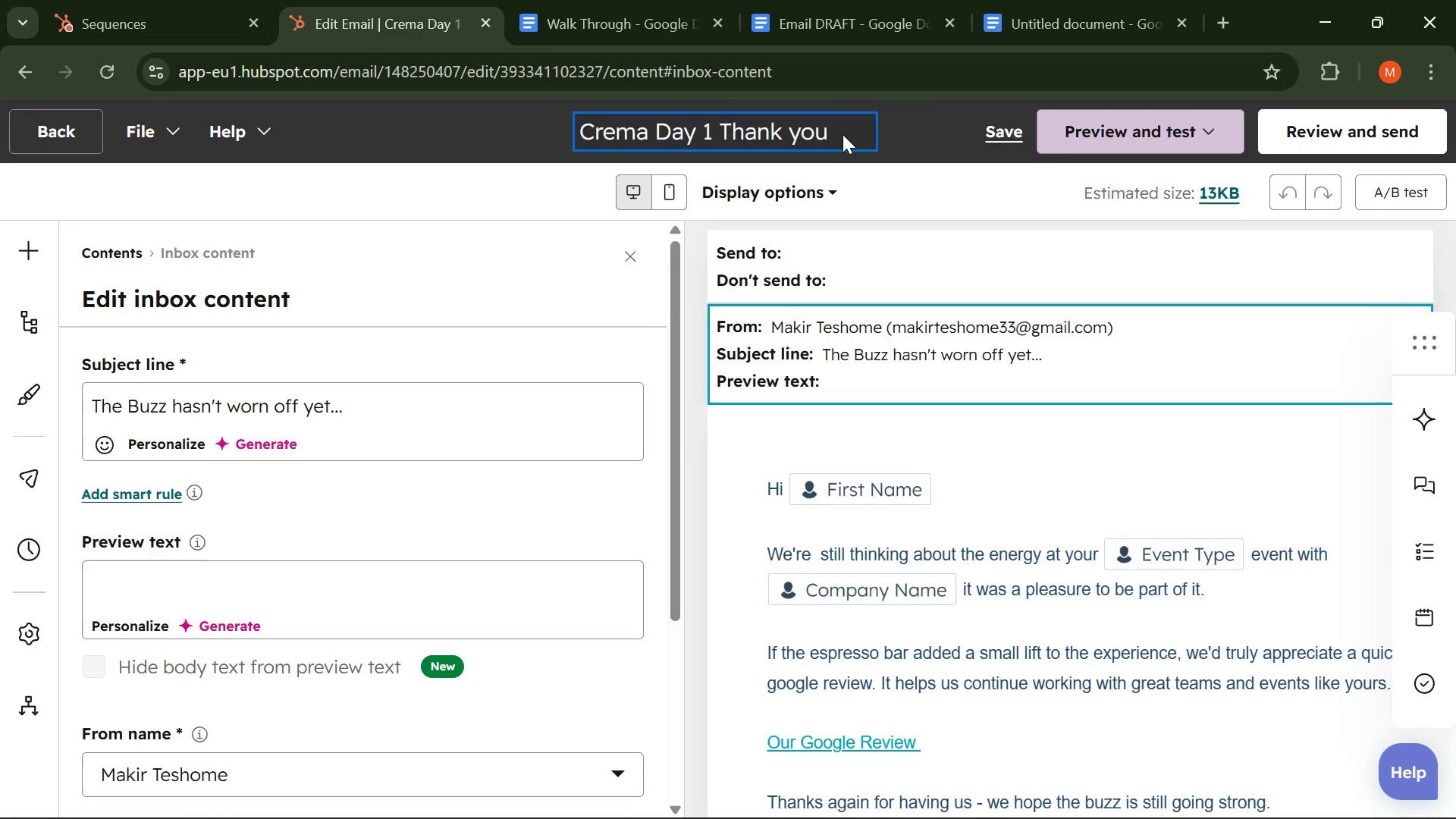 
left_click_drag(start_coordinate=[830, 131], to_coordinate=[579, 130])
 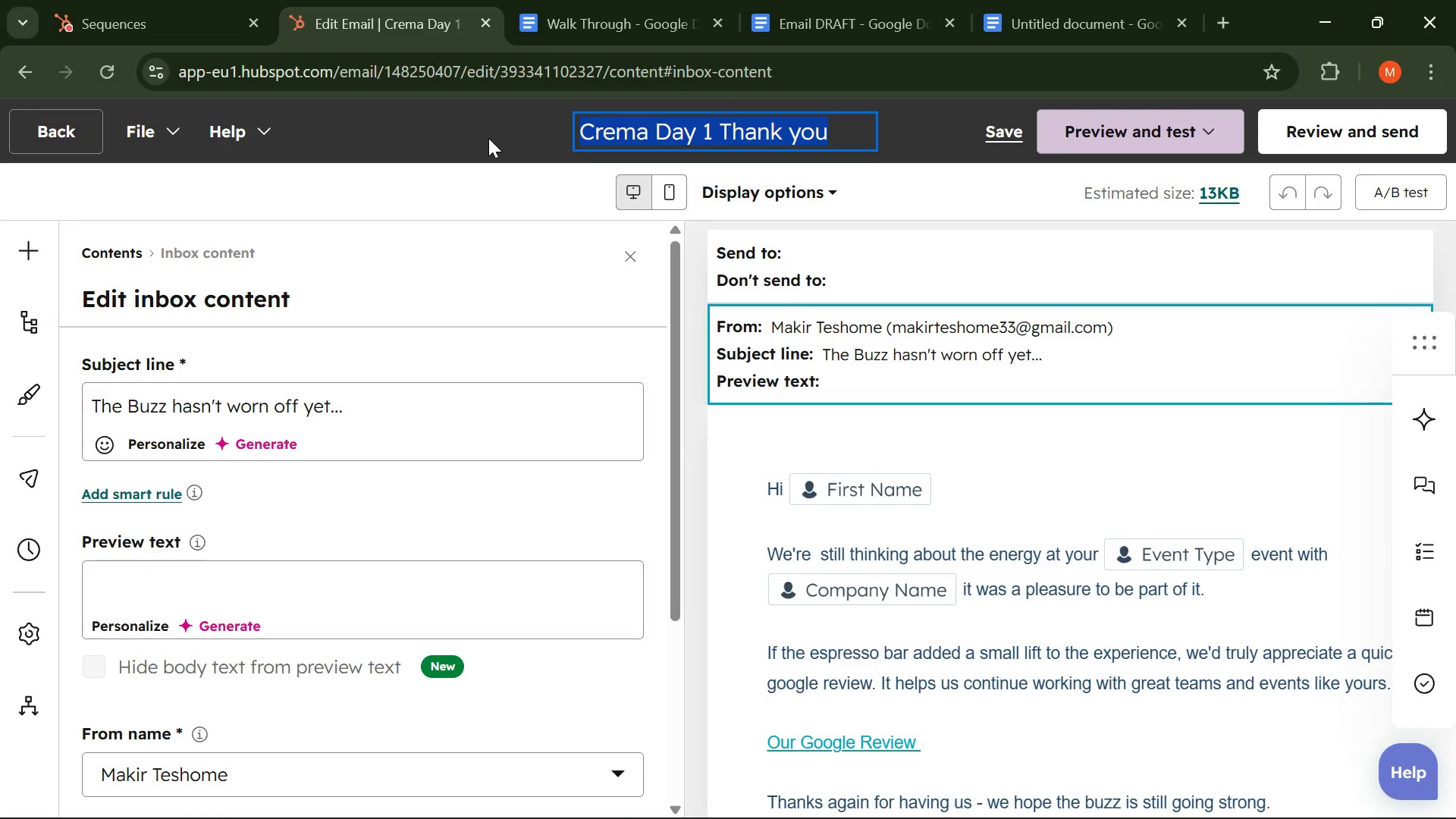 
hold_key(key=ControlLeft, duration=1.3)
 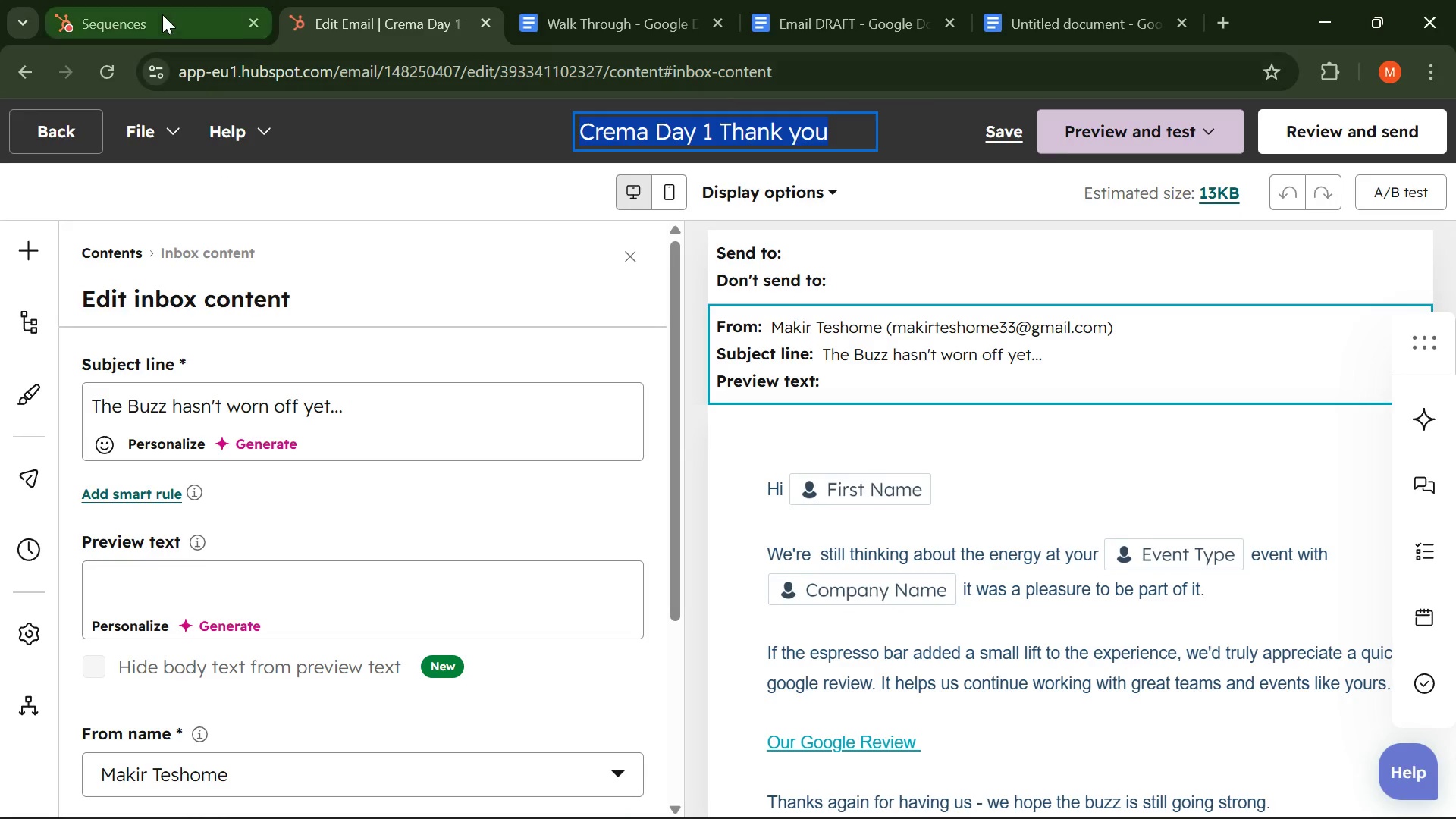 
hold_key(key=C, duration=0.36)
 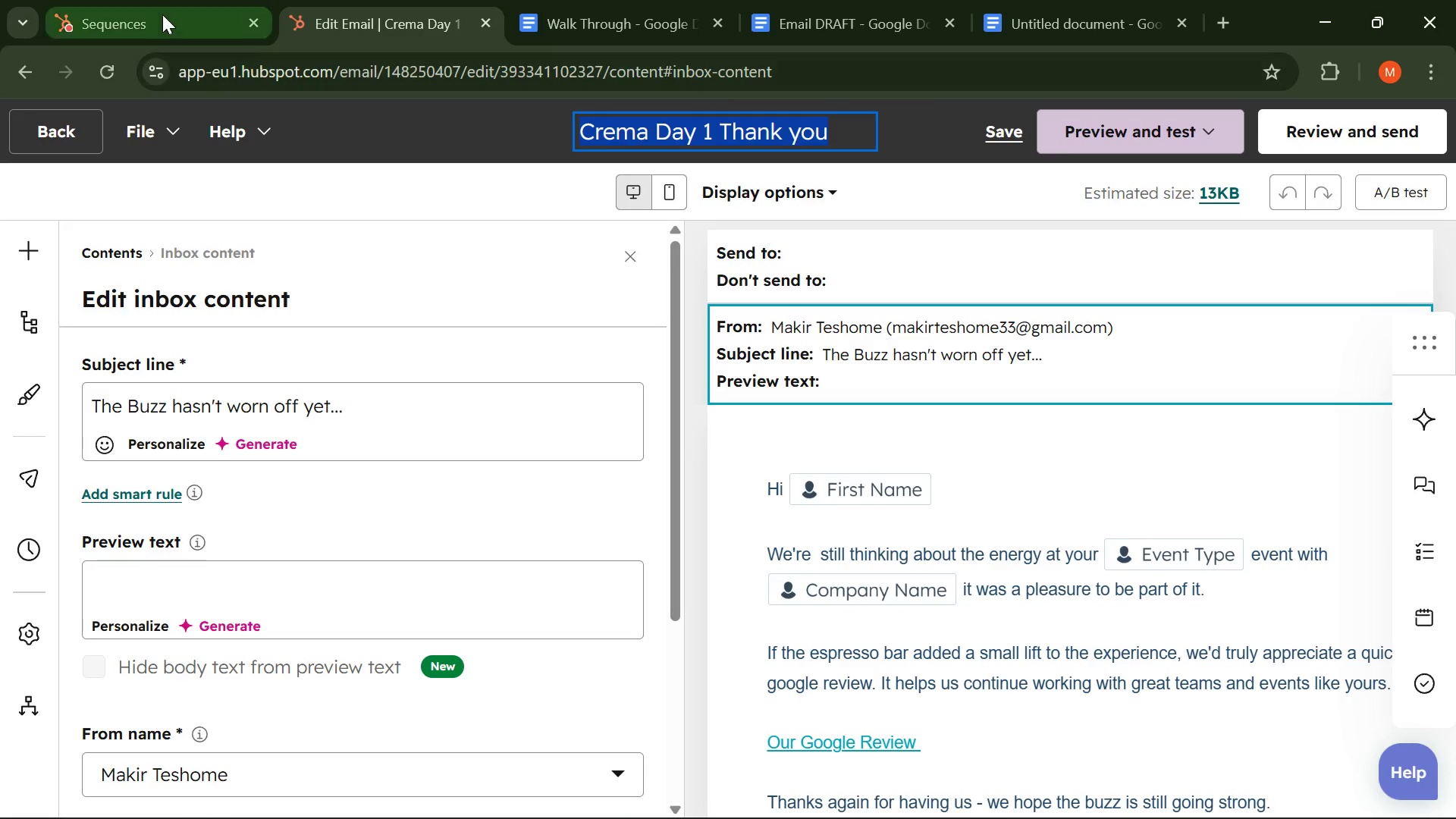 
left_click([162, 14])
 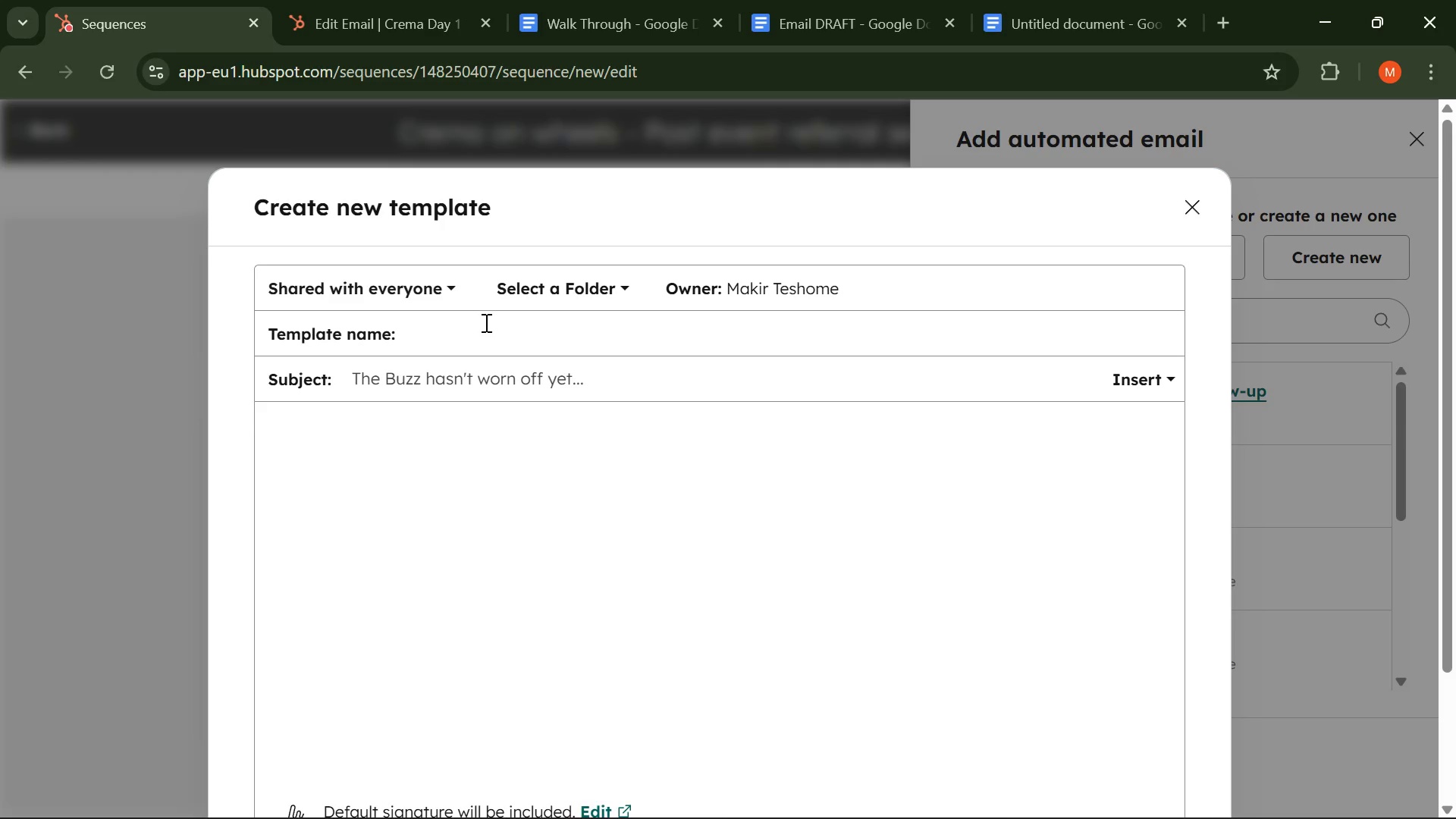 
left_click([483, 332])
 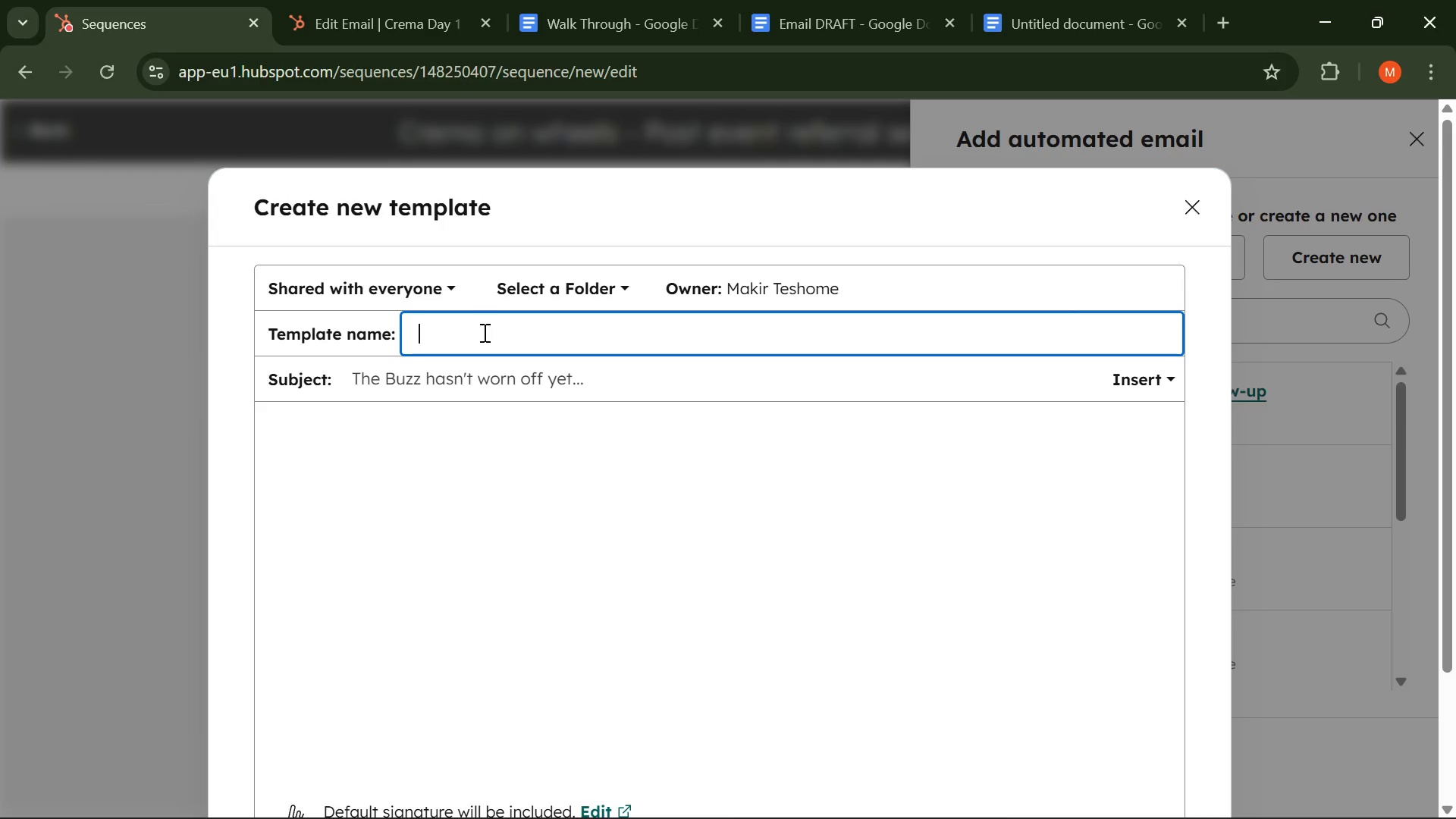 
key(Control+V)
 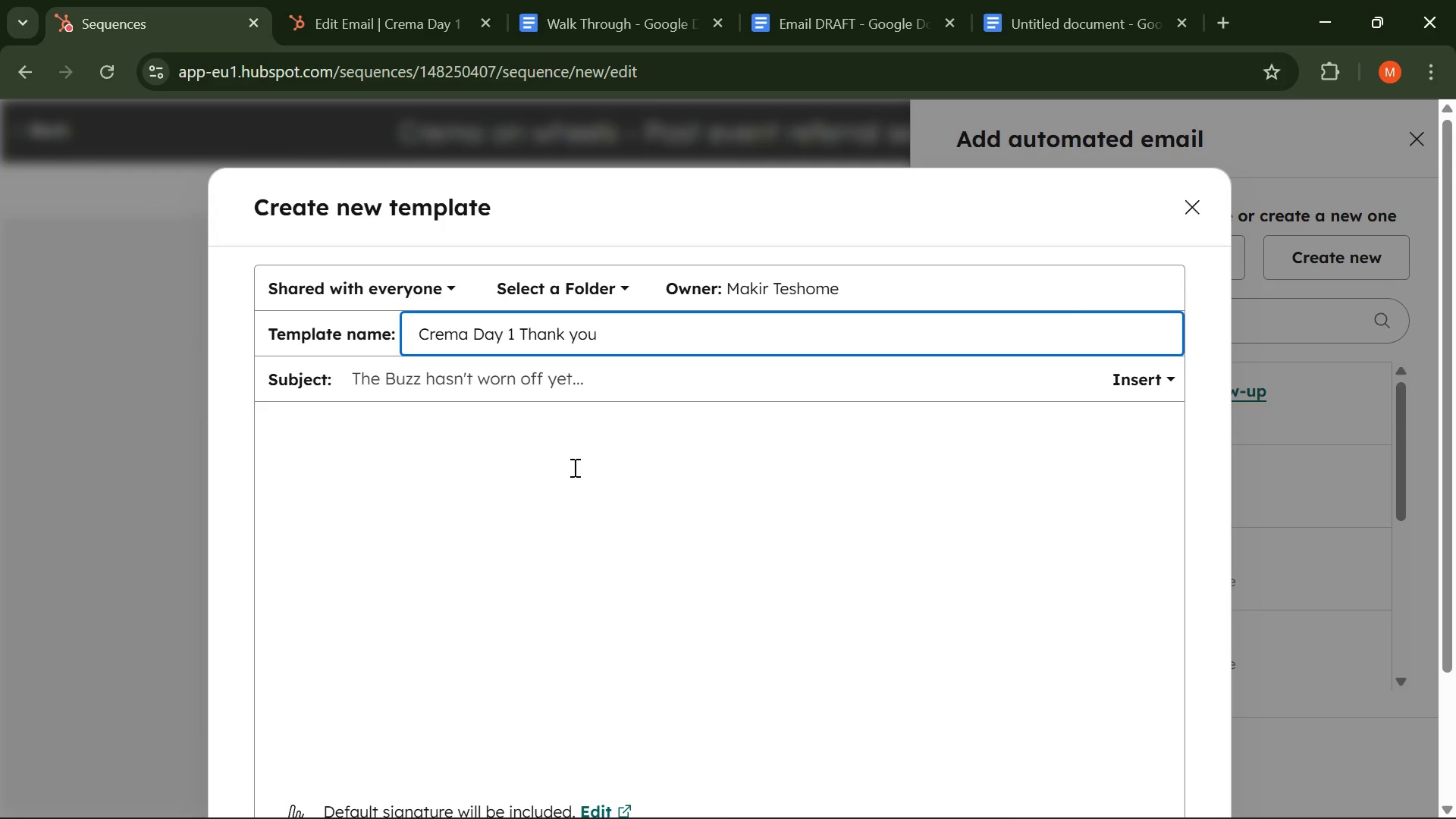 
left_click([569, 469])
 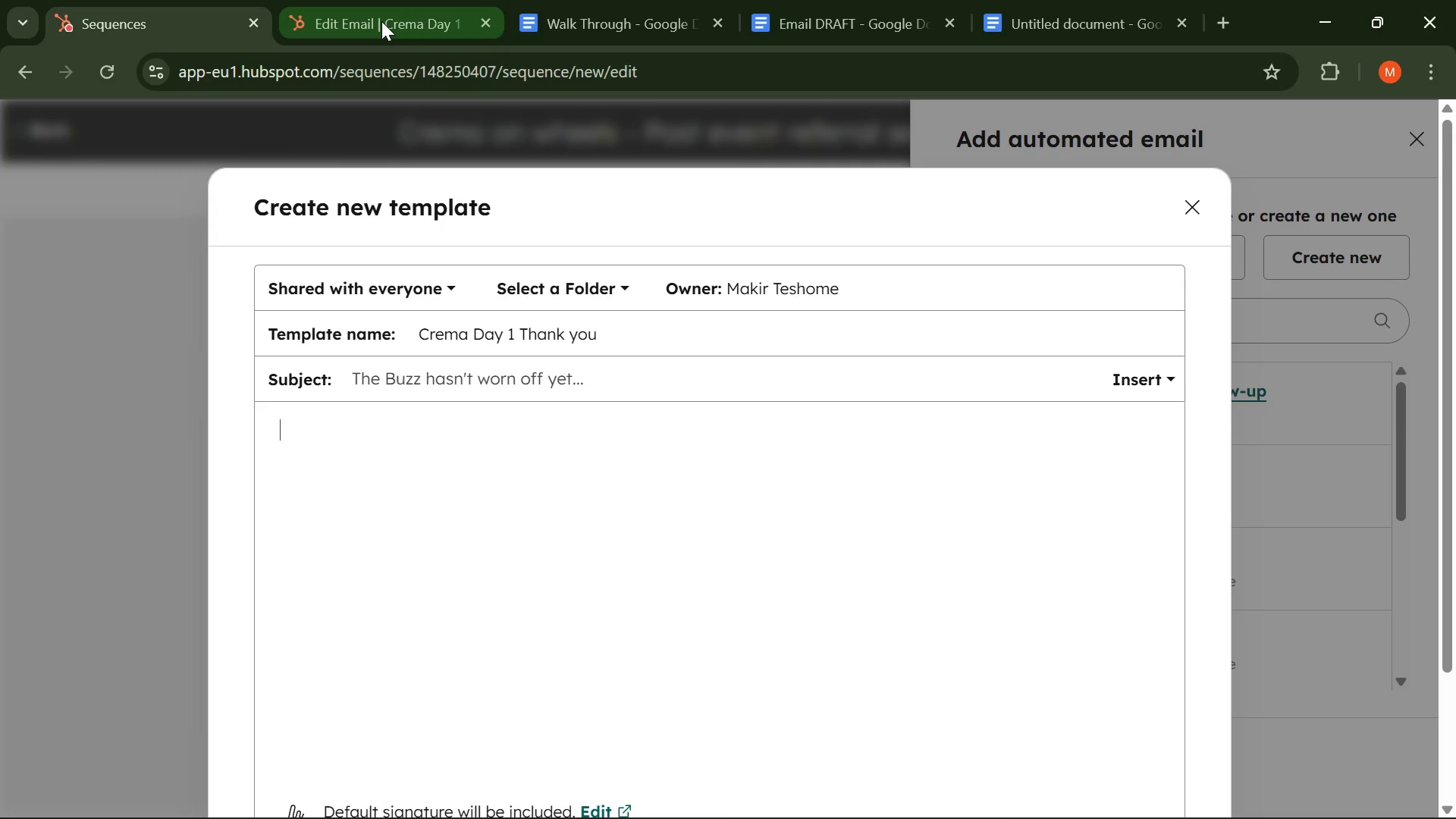 
left_click([381, 21])
 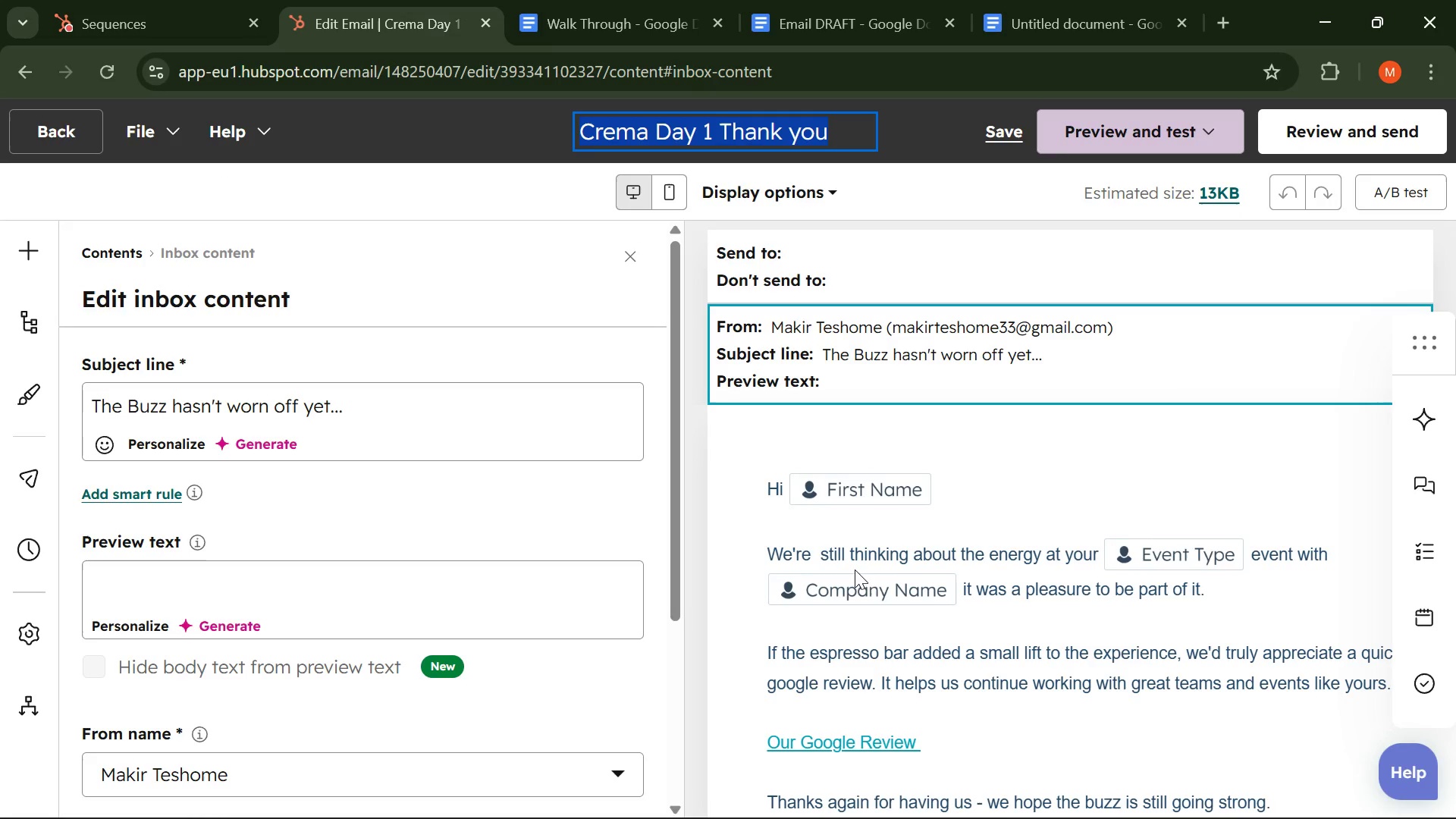 
left_click([858, 652])
 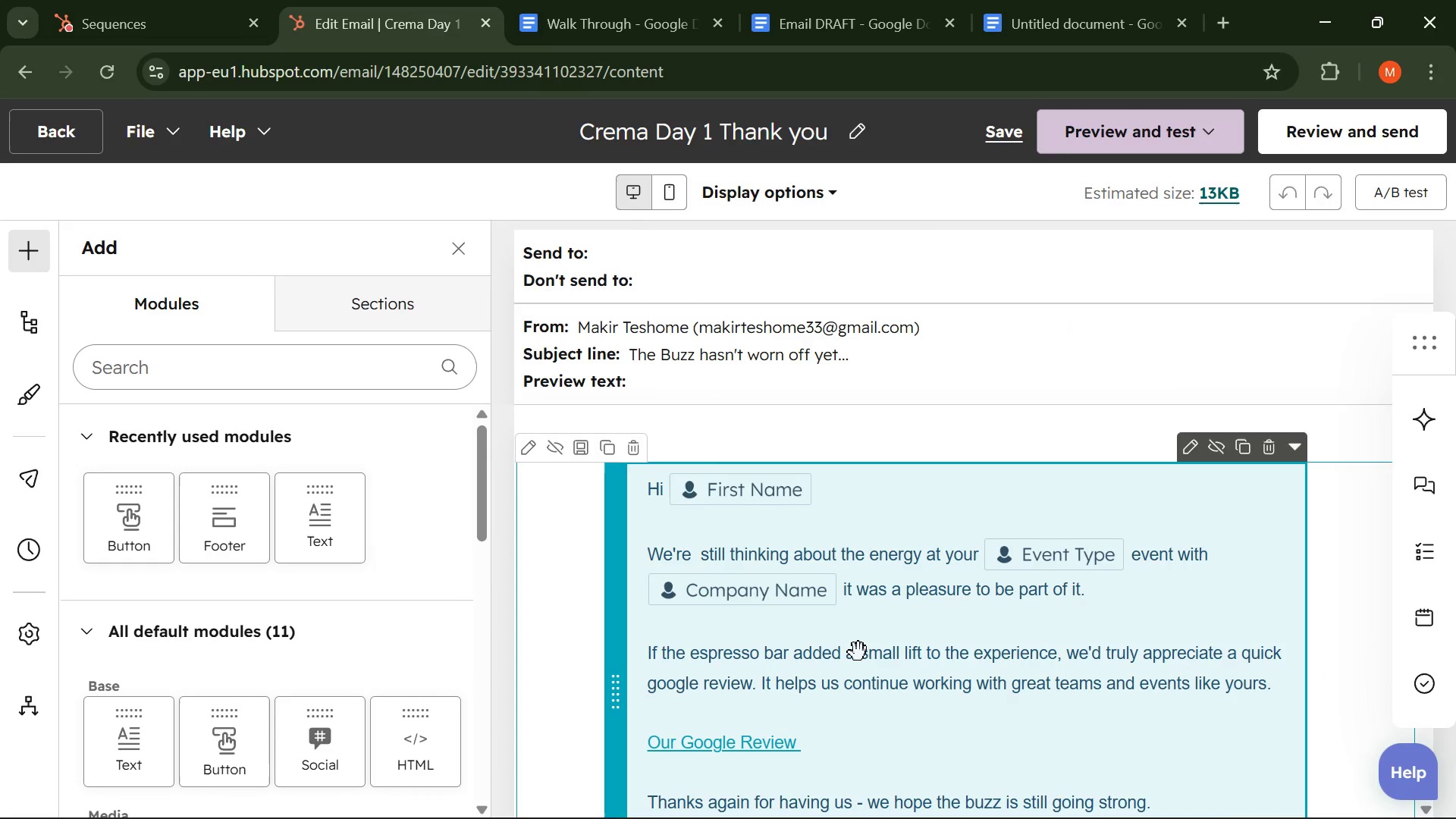 
left_click([858, 652])
 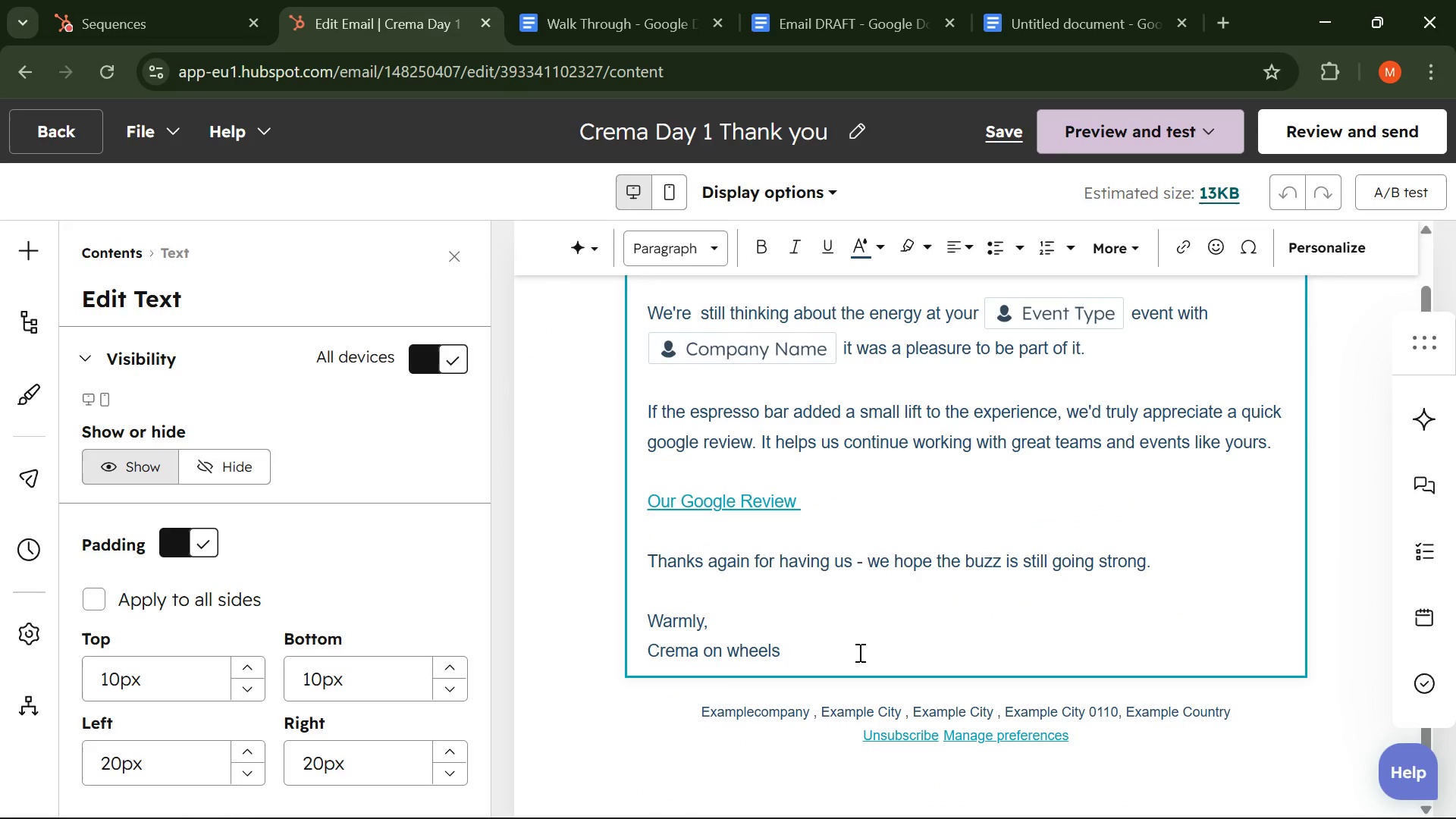 
key(Control+A)
 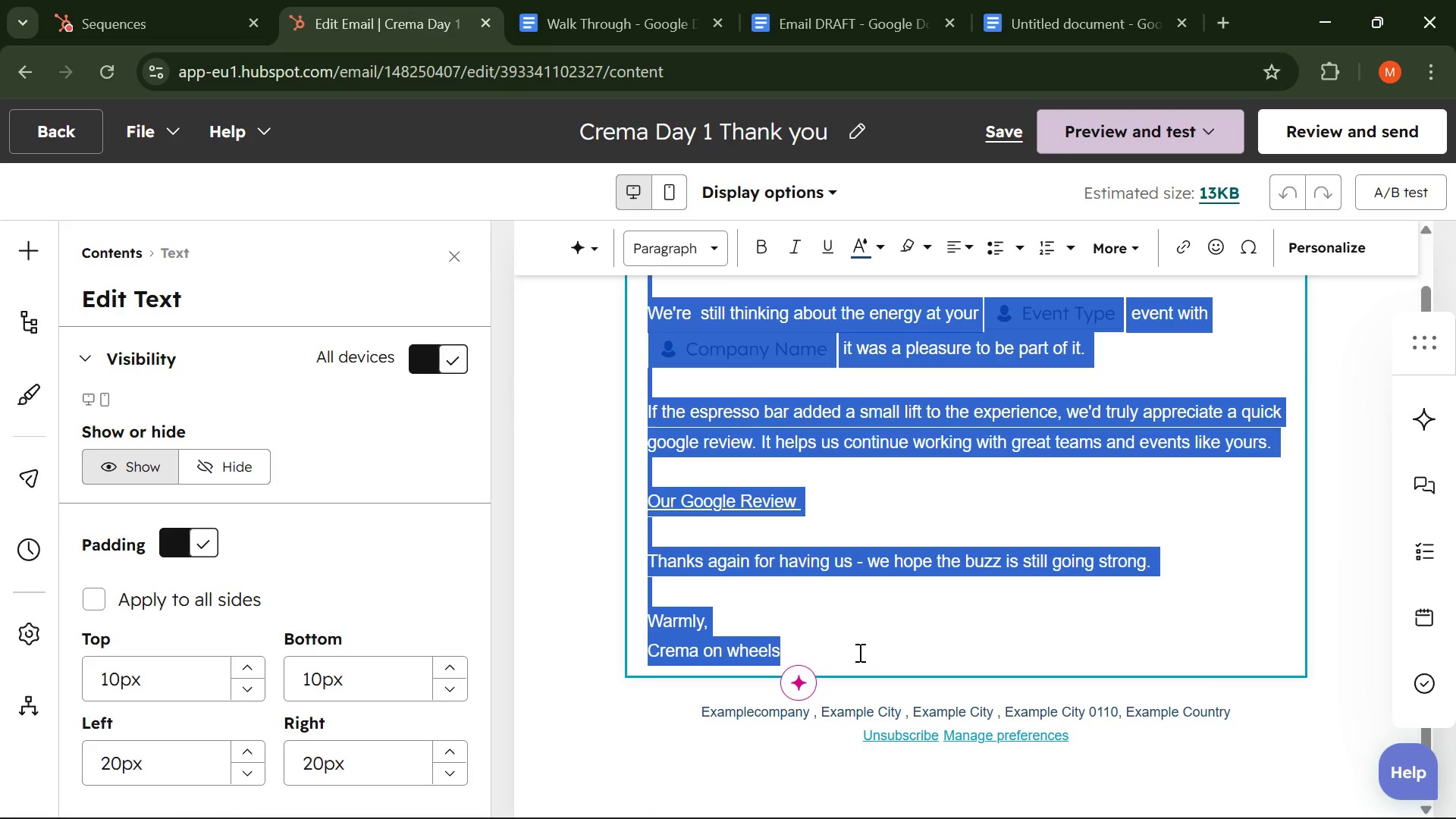 
hold_key(key=C, duration=0.31)
 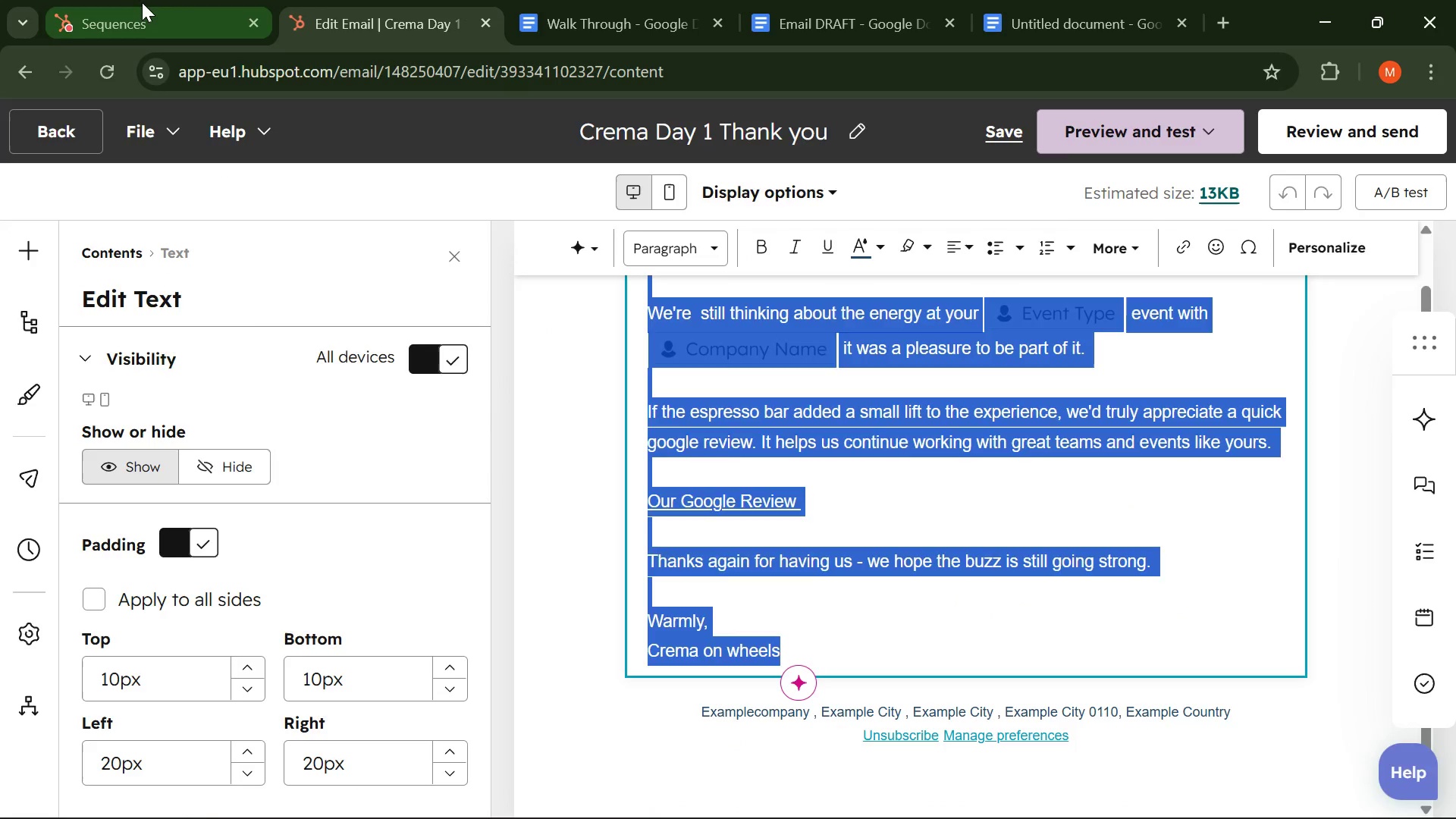 
left_click([142, 2])
 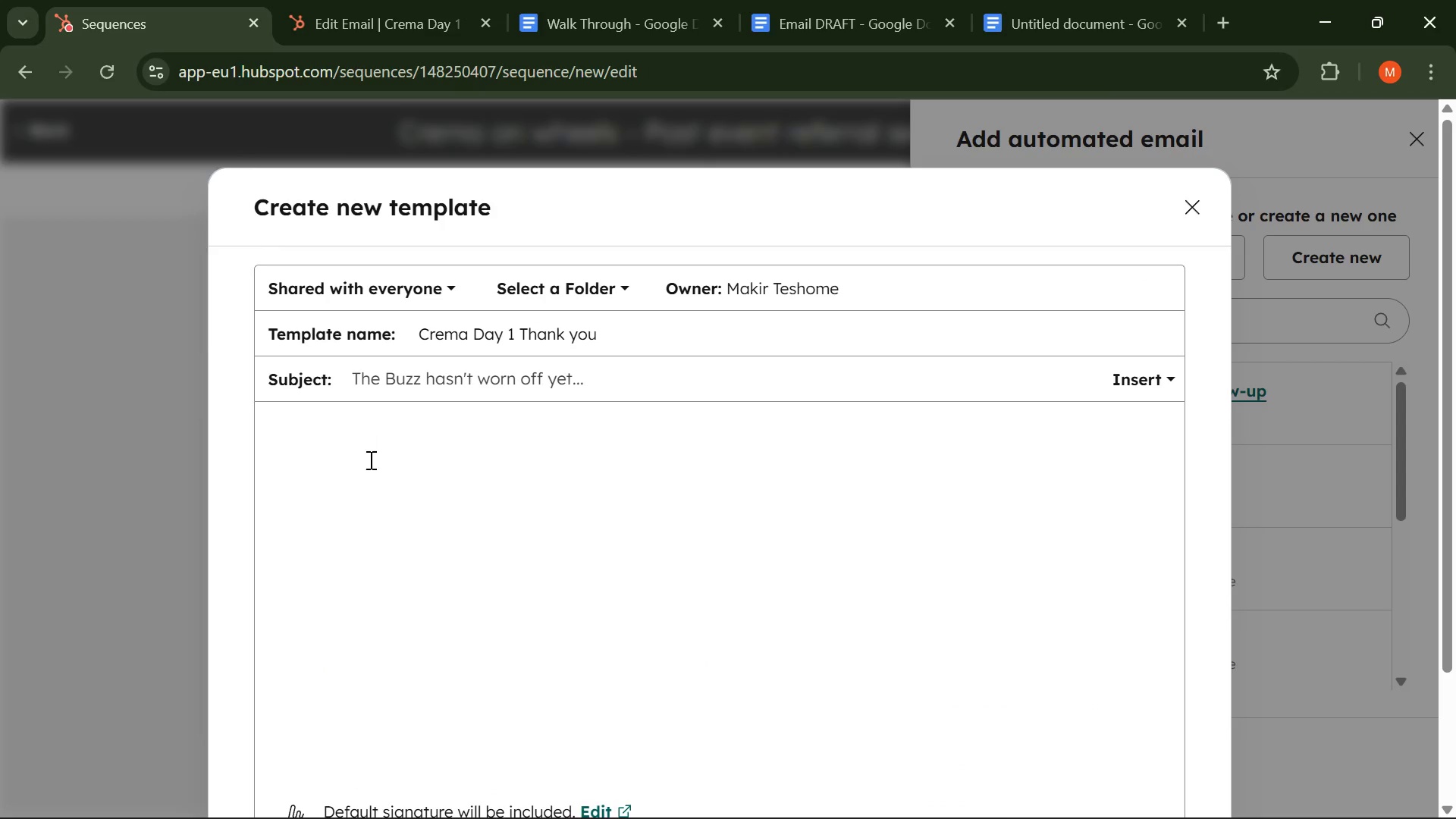 
key(Control+V)
 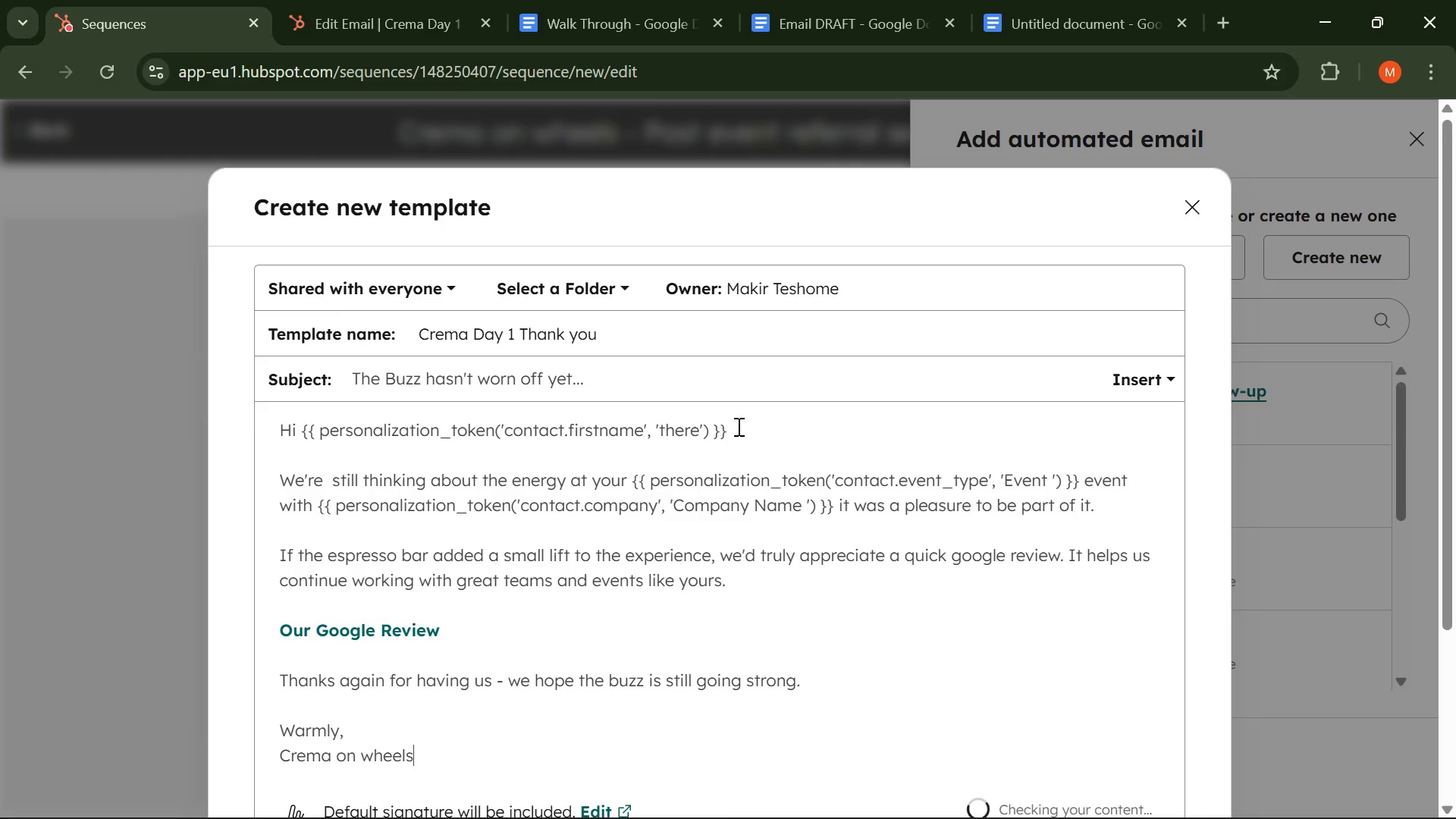 
left_click_drag(start_coordinate=[736, 428], to_coordinate=[303, 402])
 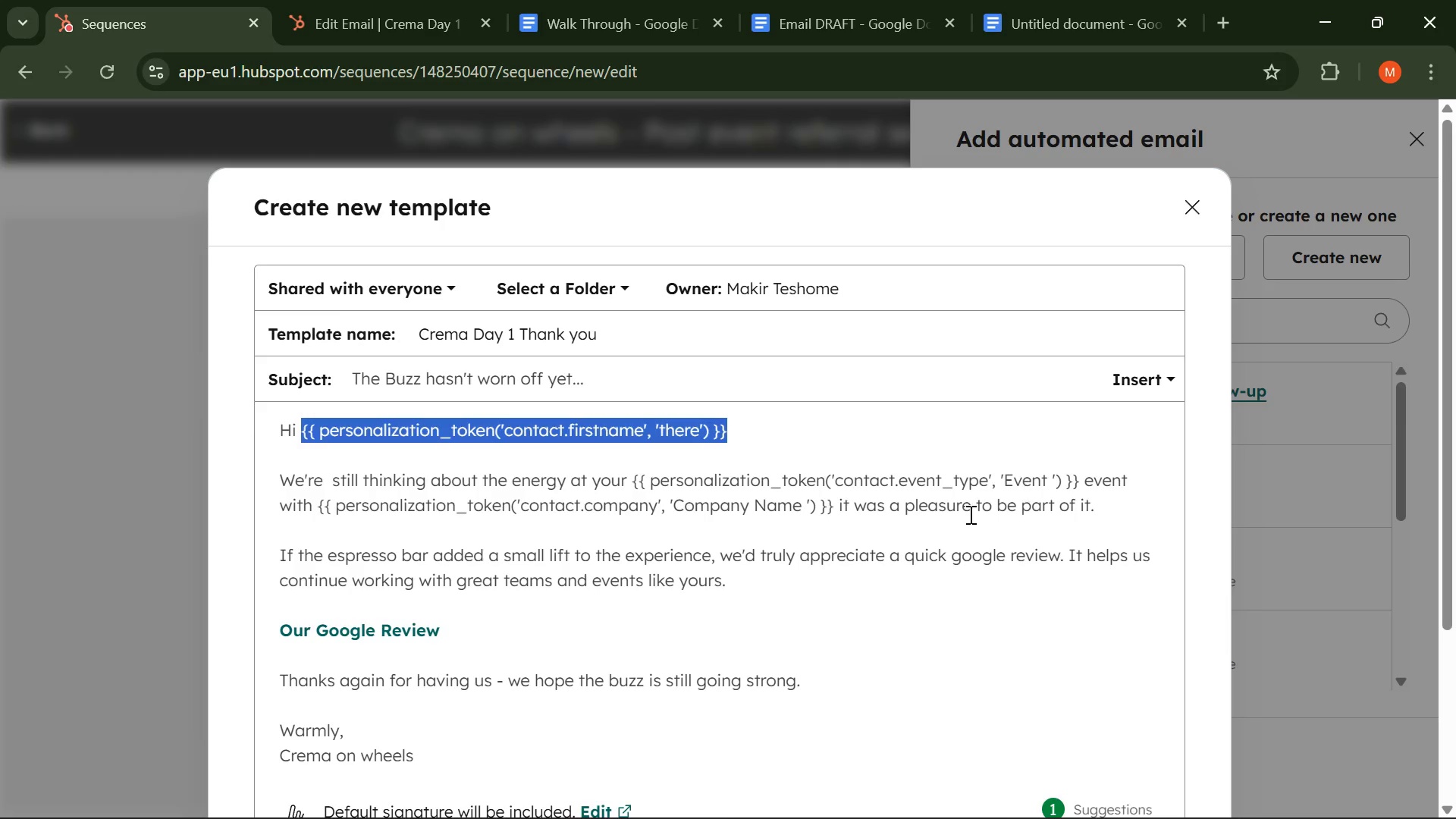 
scroll: coordinate [865, 542], scroll_direction: down, amount: 1.0
 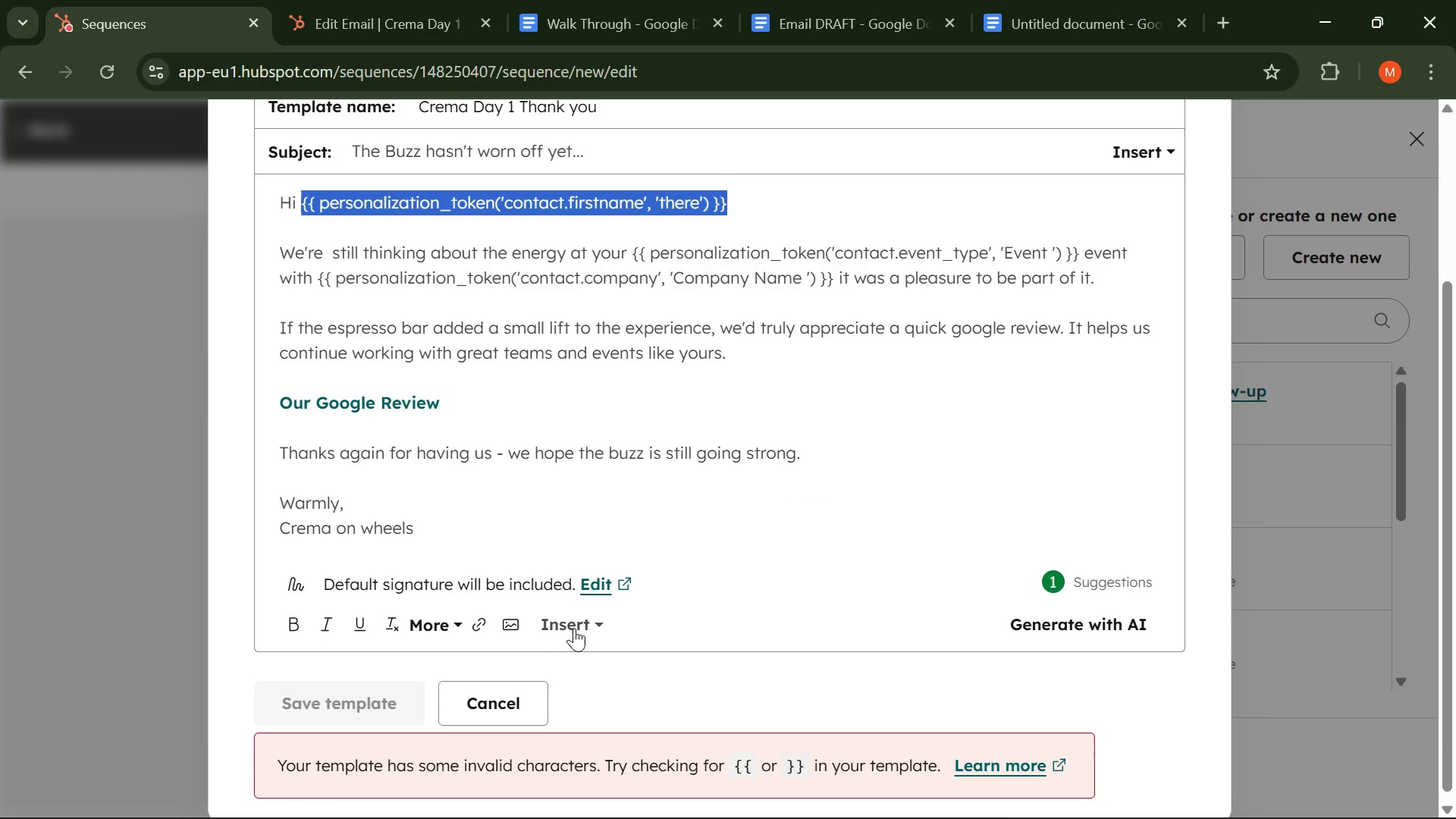 
left_click([576, 626])
 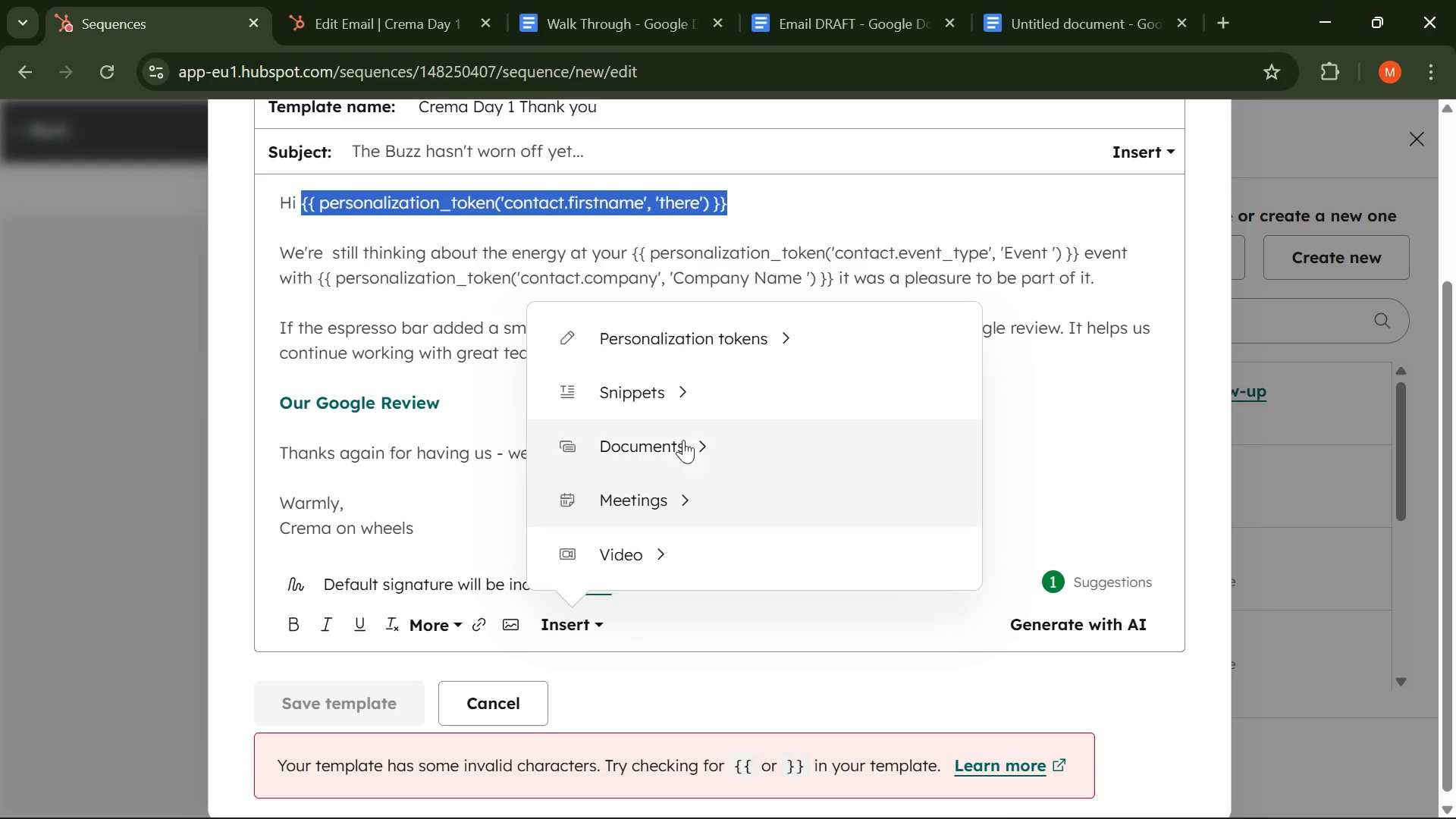 
left_click([689, 347])
 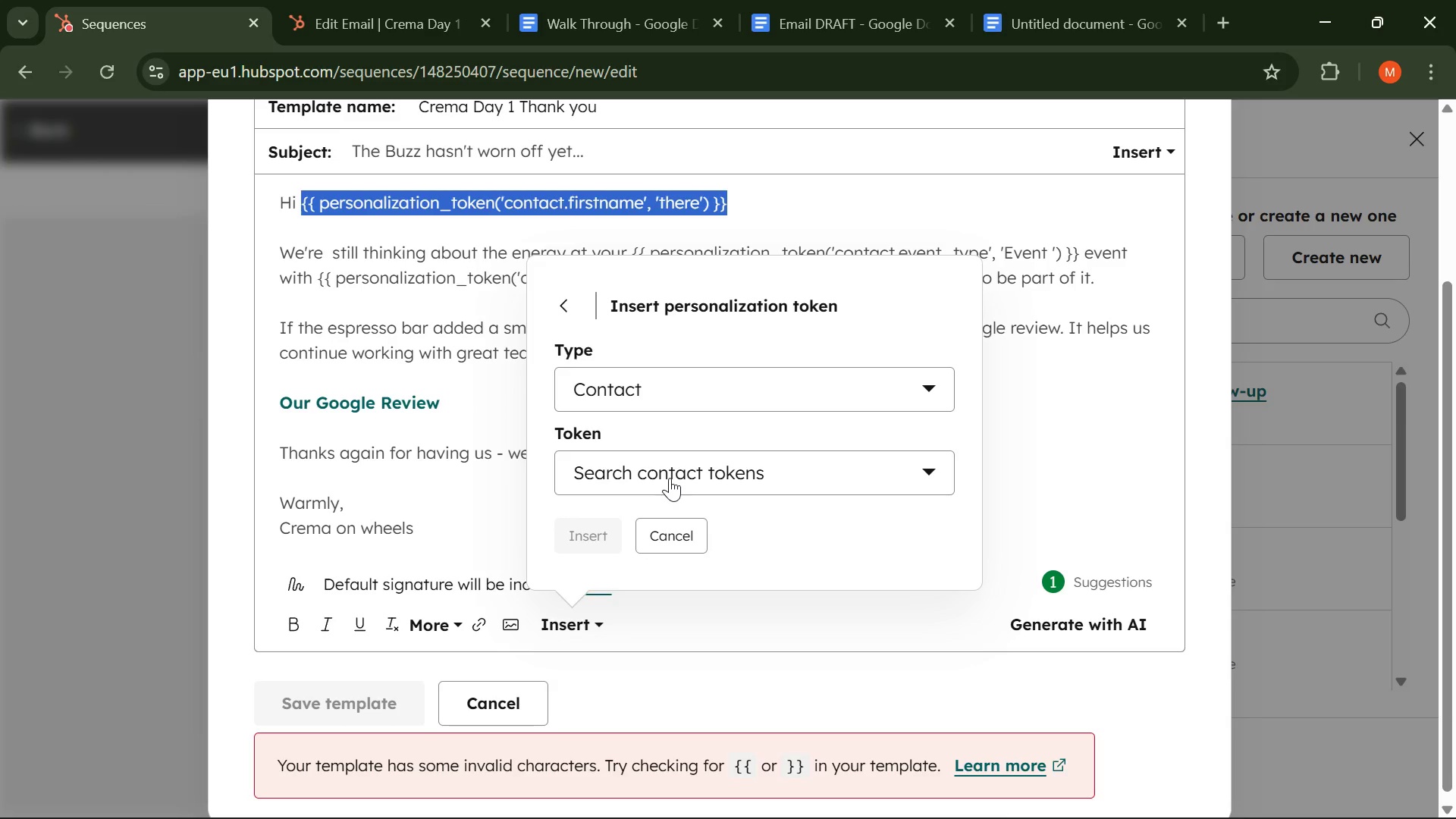 
left_click([670, 478])
 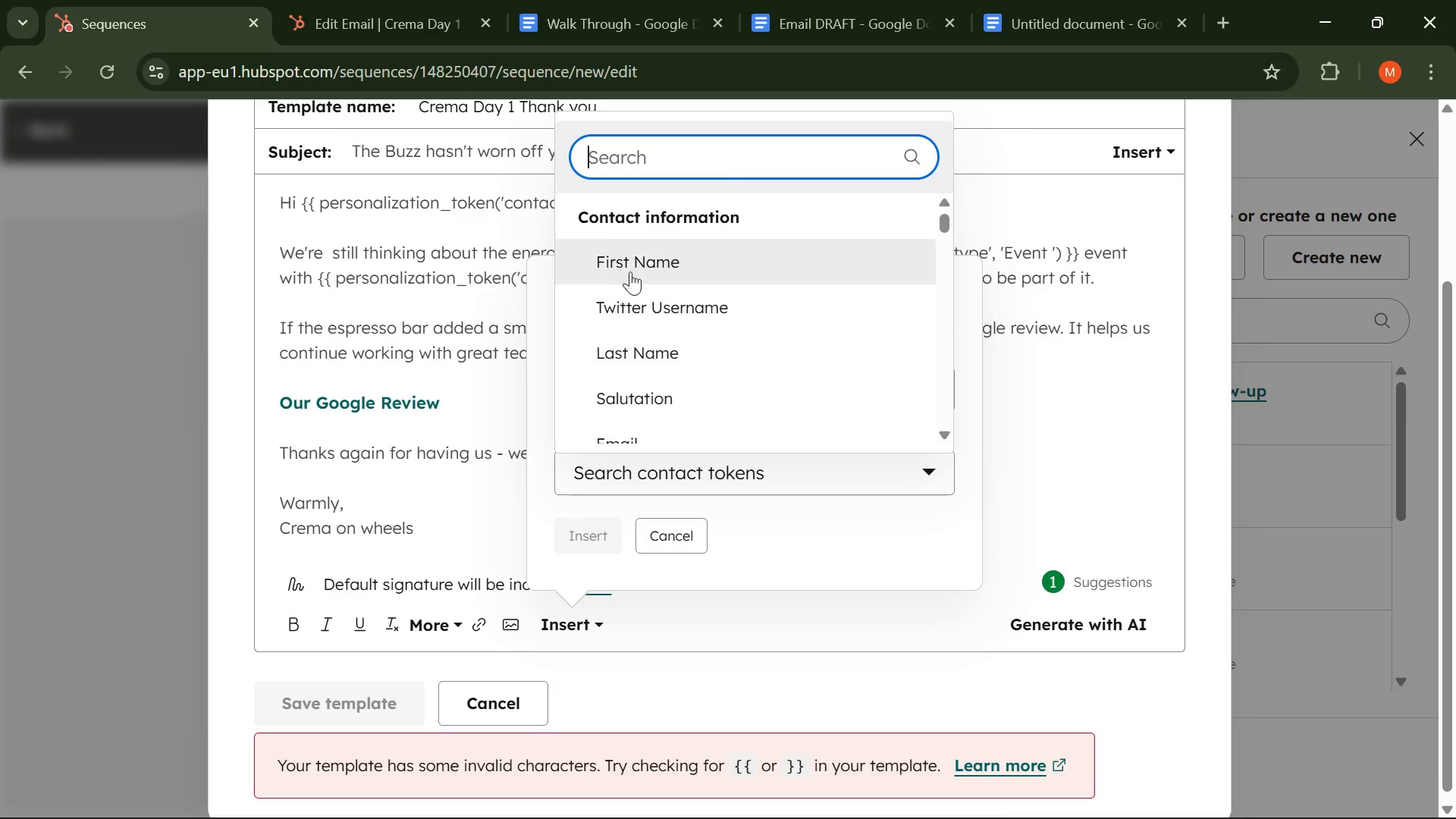 
left_click([639, 253])
 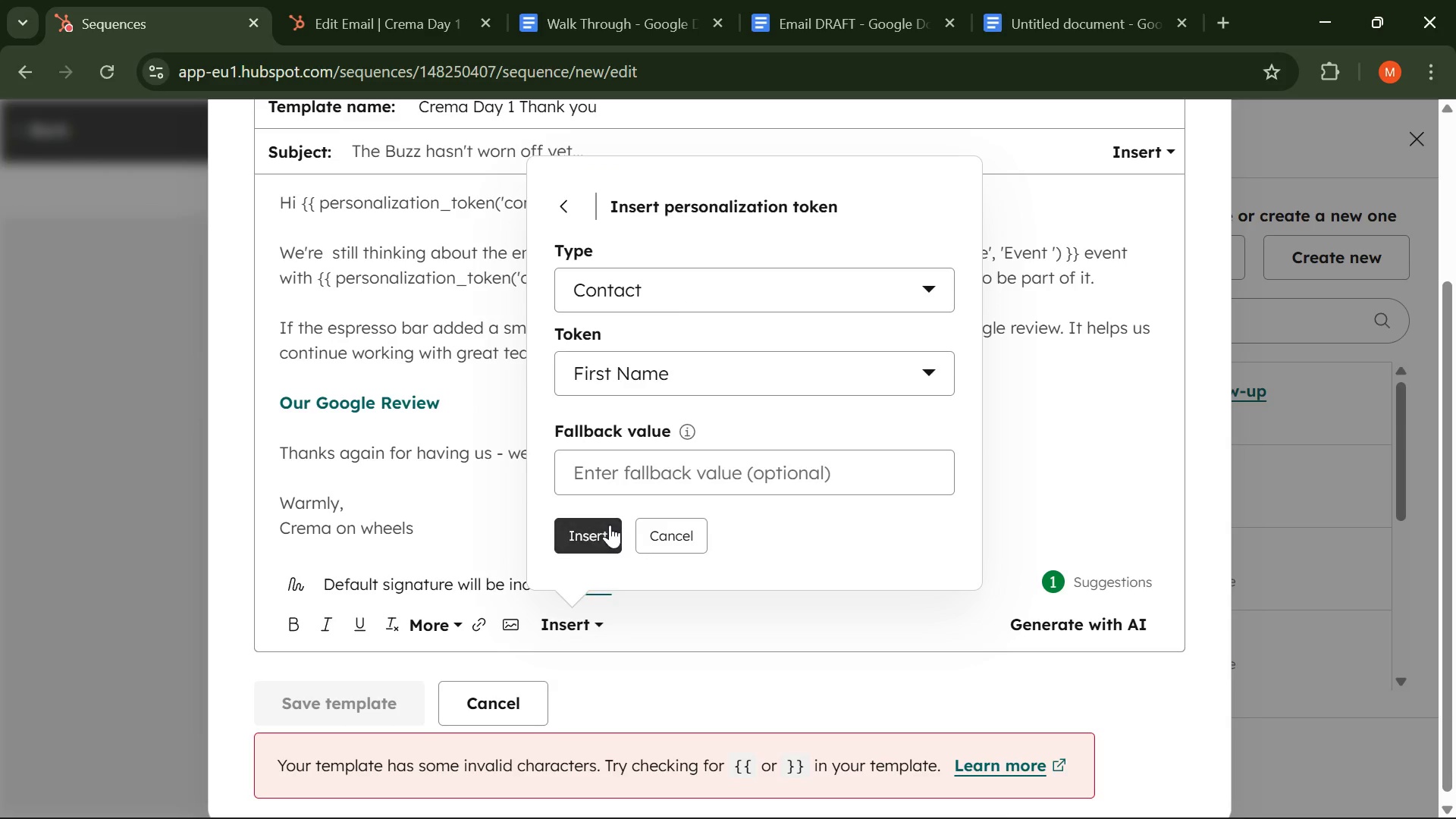 
left_click([609, 526])
 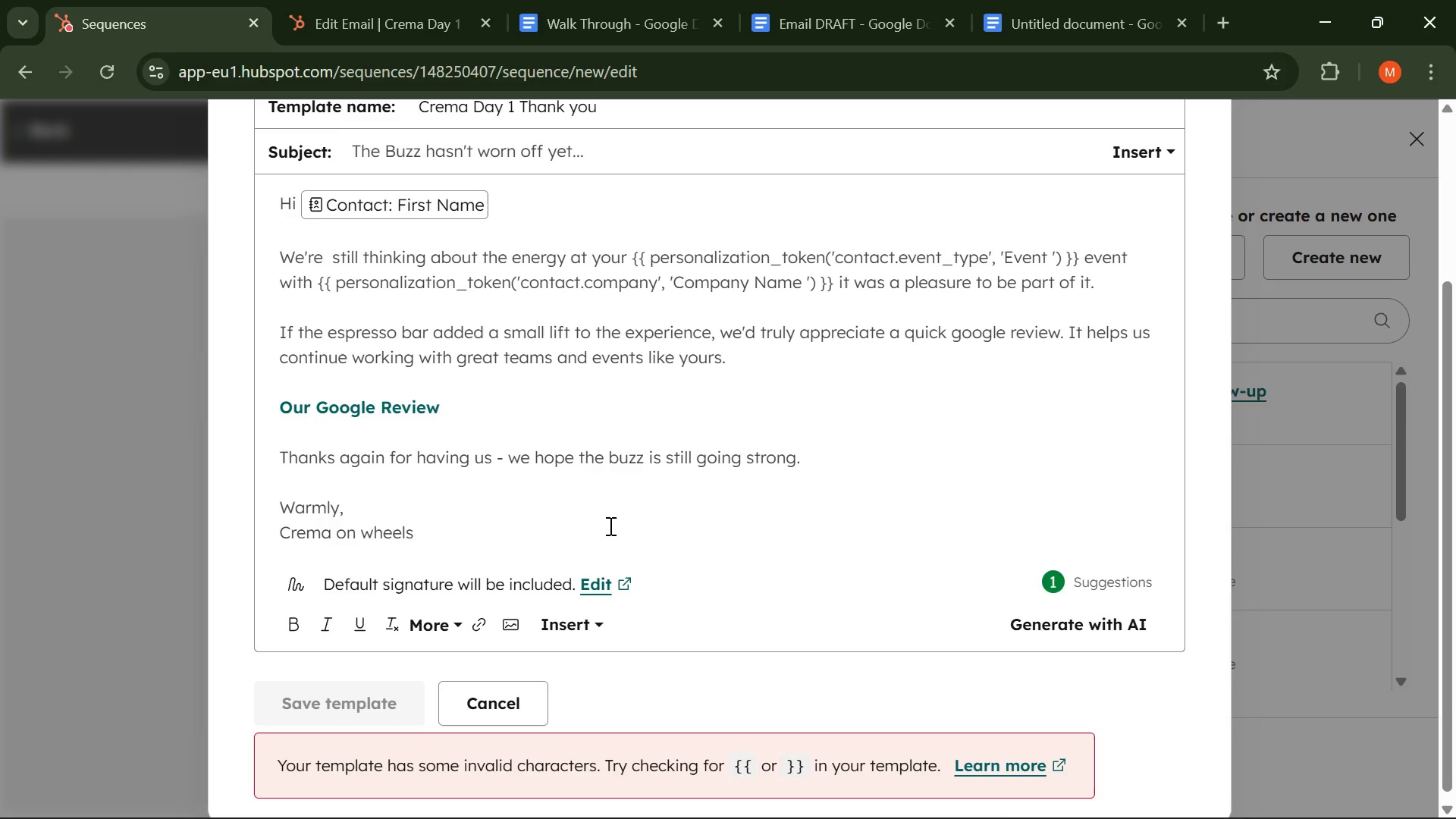 
wait(8.8)
 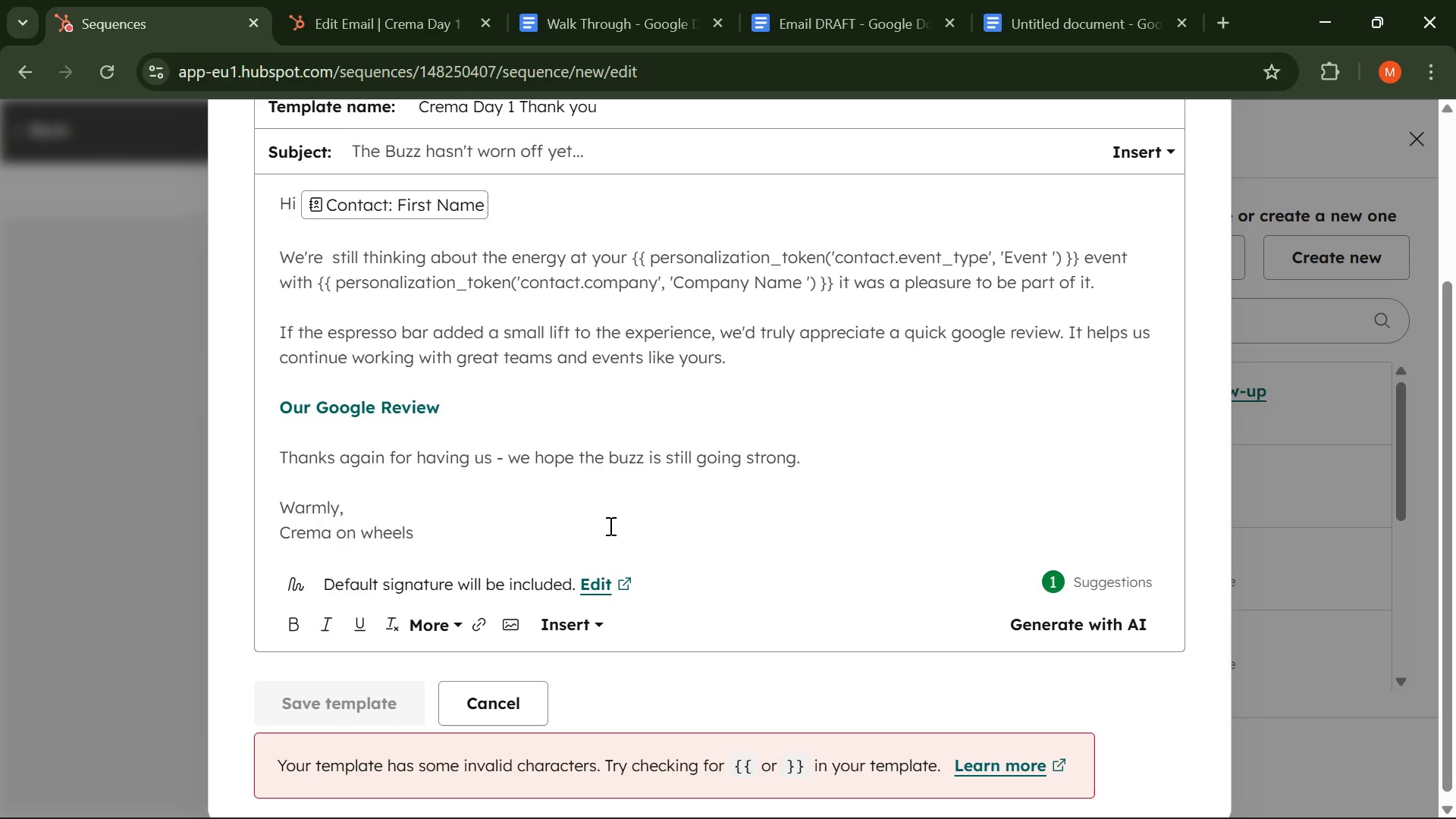 
left_click_drag(start_coordinate=[626, 259], to_coordinate=[1078, 260])
 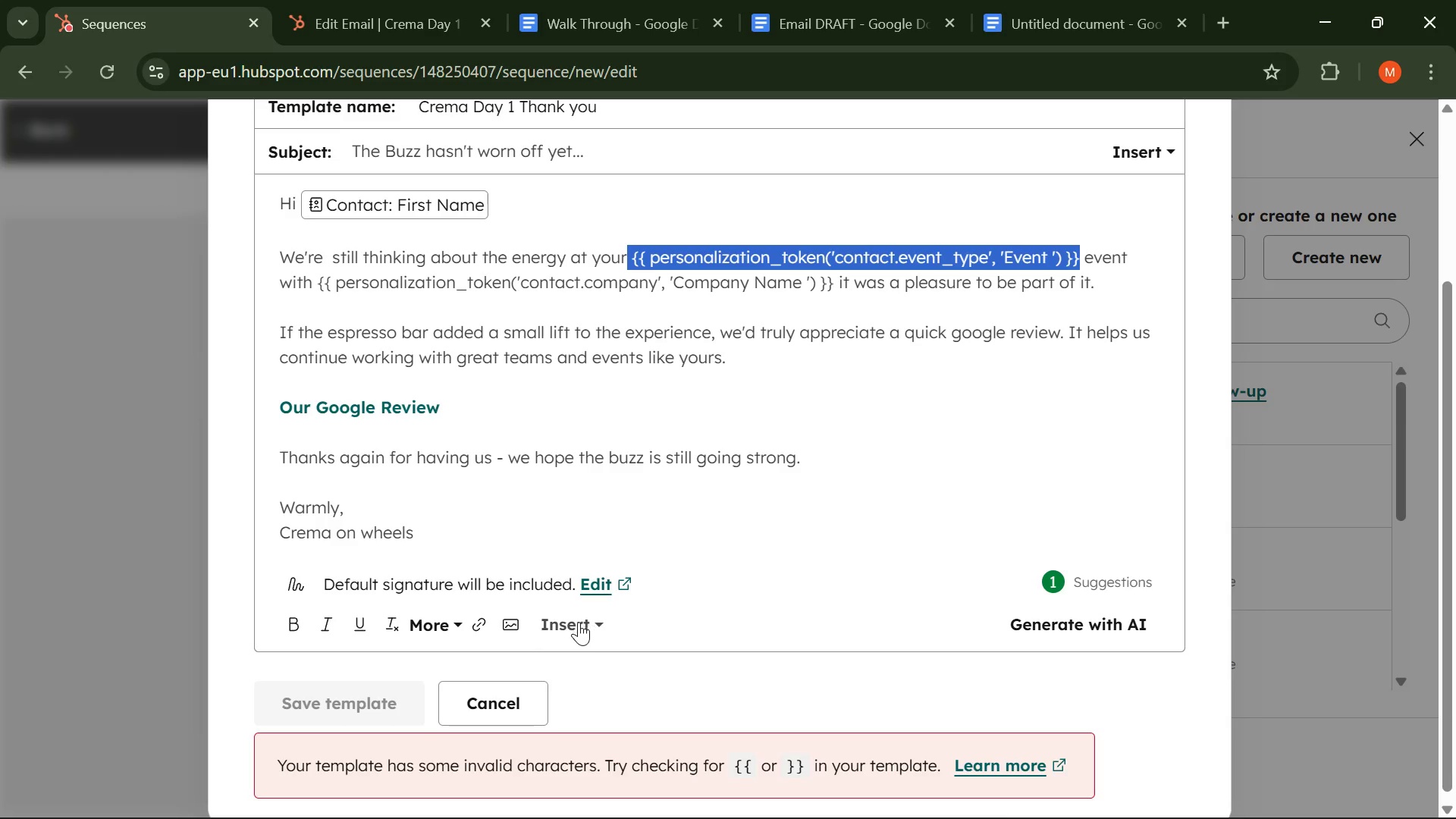 
left_click([579, 622])
 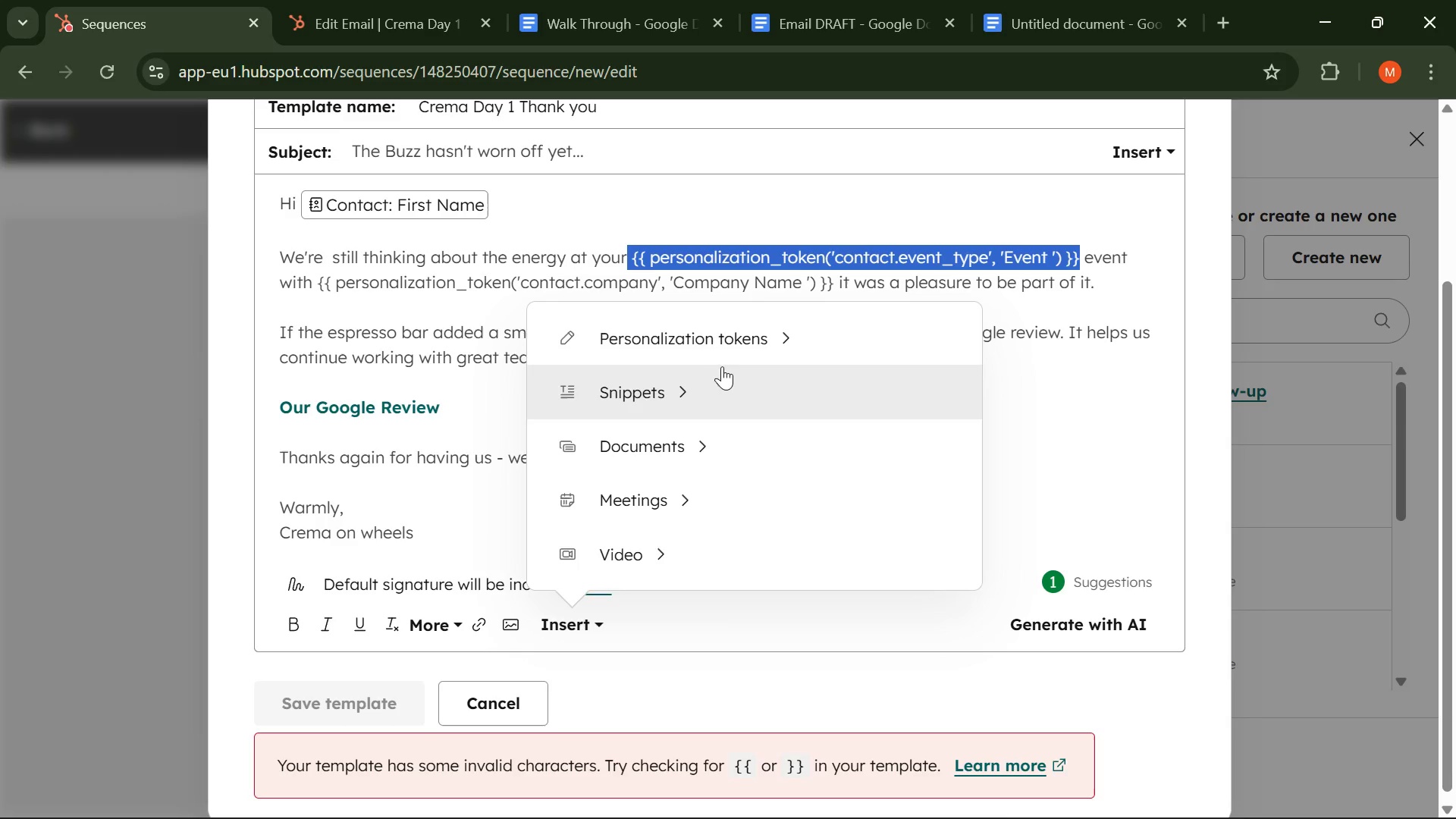 
left_click([723, 349])
 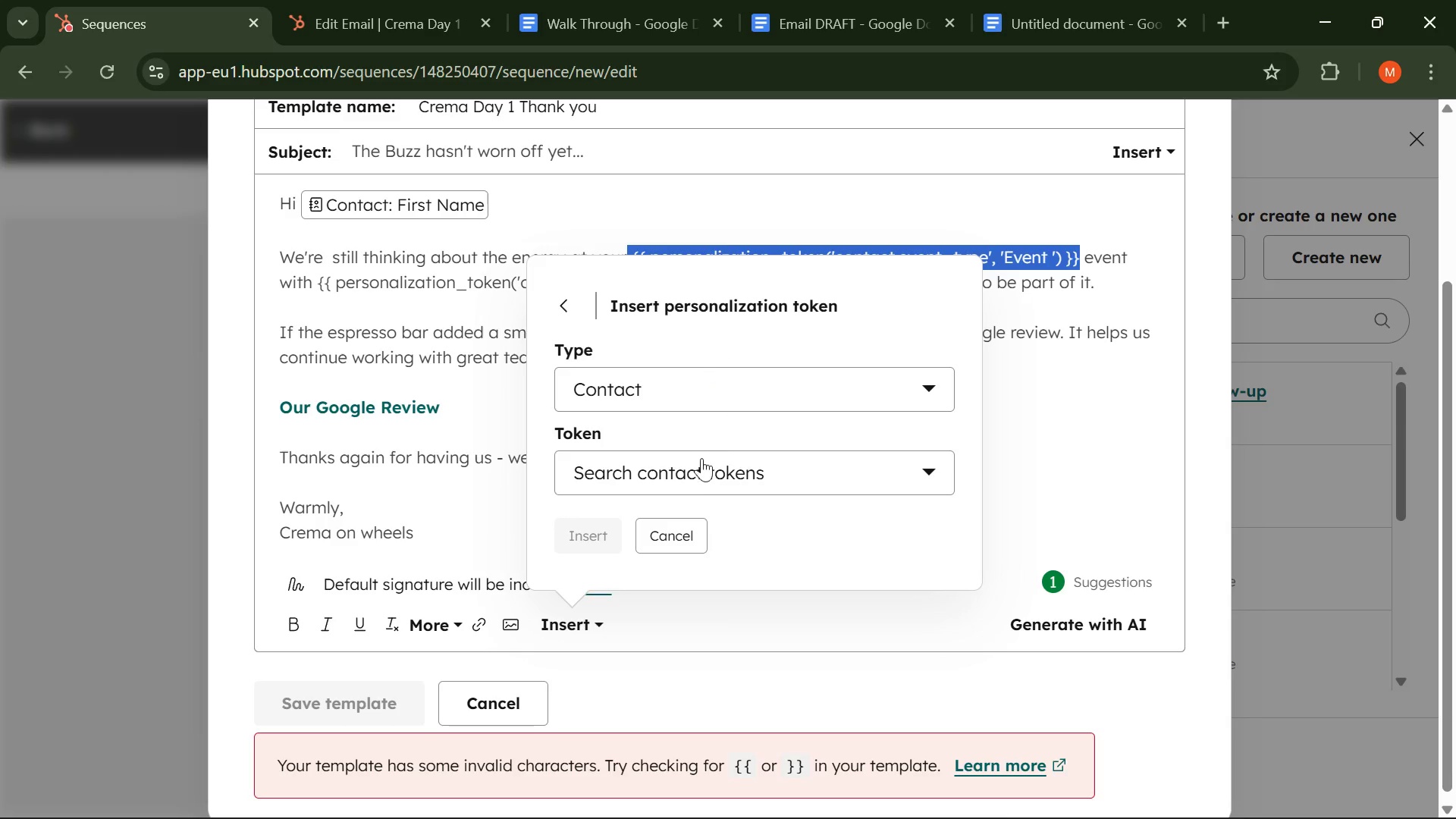 
left_click([698, 471])
 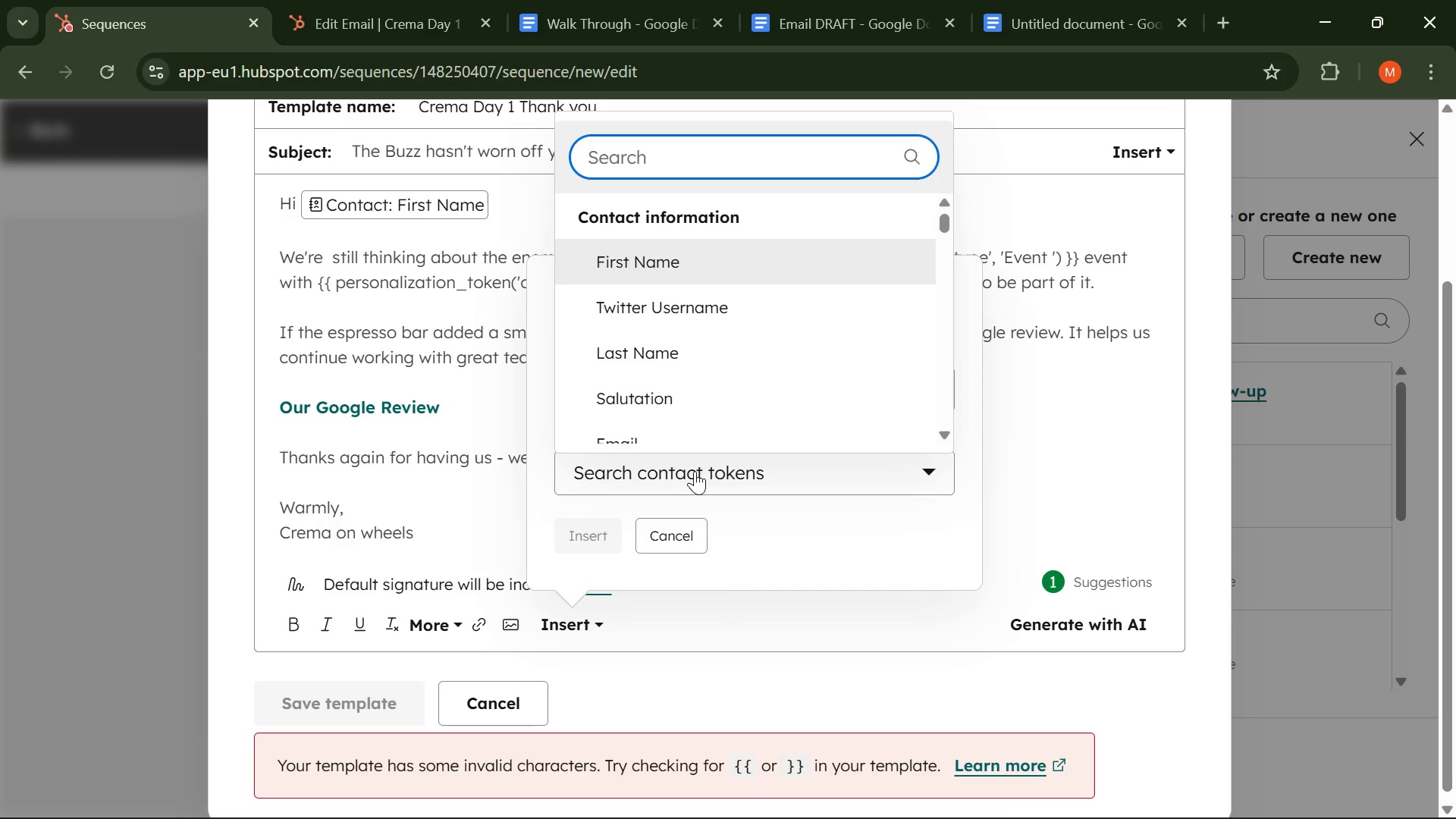 
type(Even)
 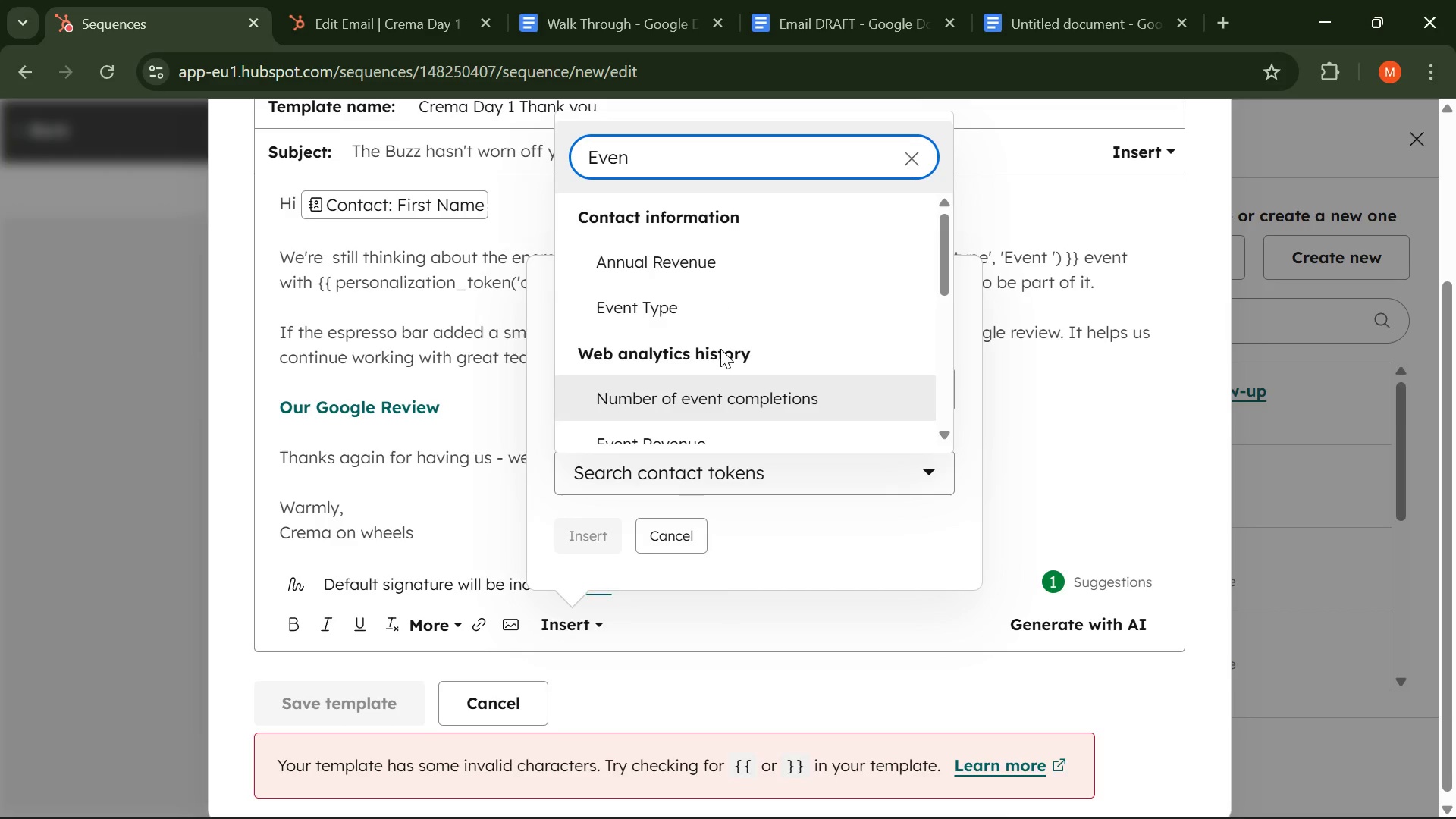 
left_click([717, 303])
 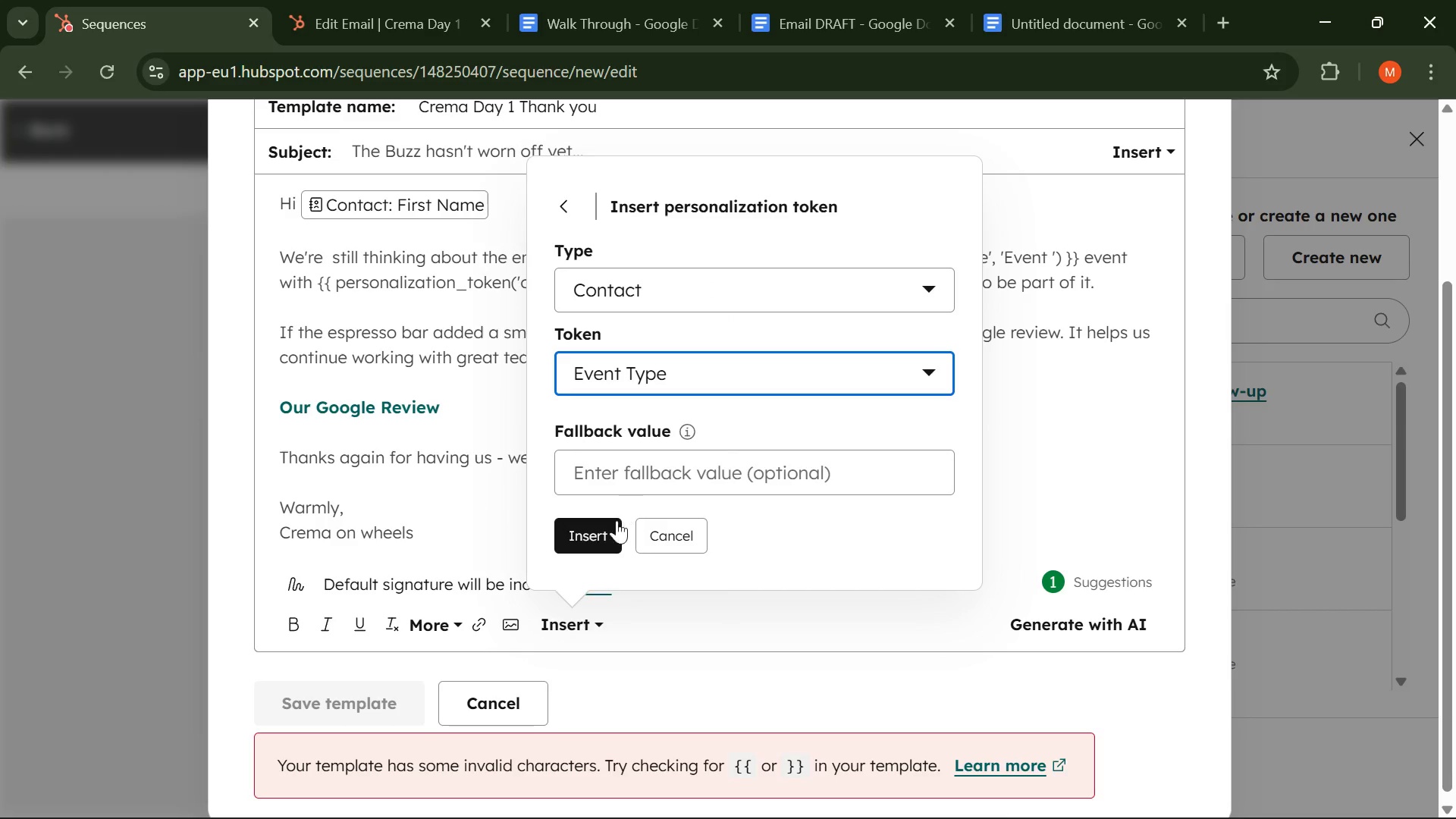 
left_click([605, 527])
 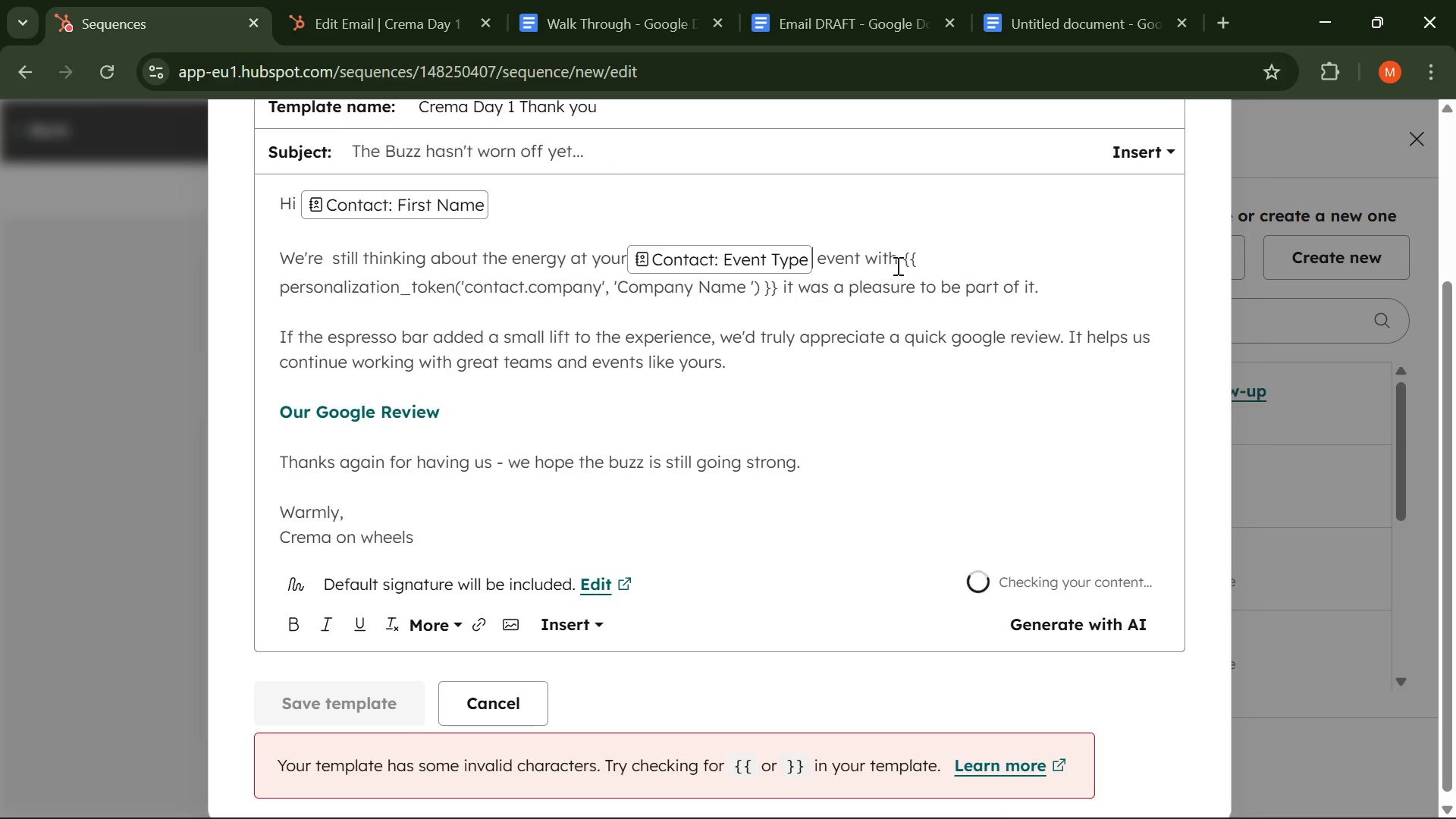 
left_click_drag(start_coordinate=[900, 257], to_coordinate=[783, 291])
 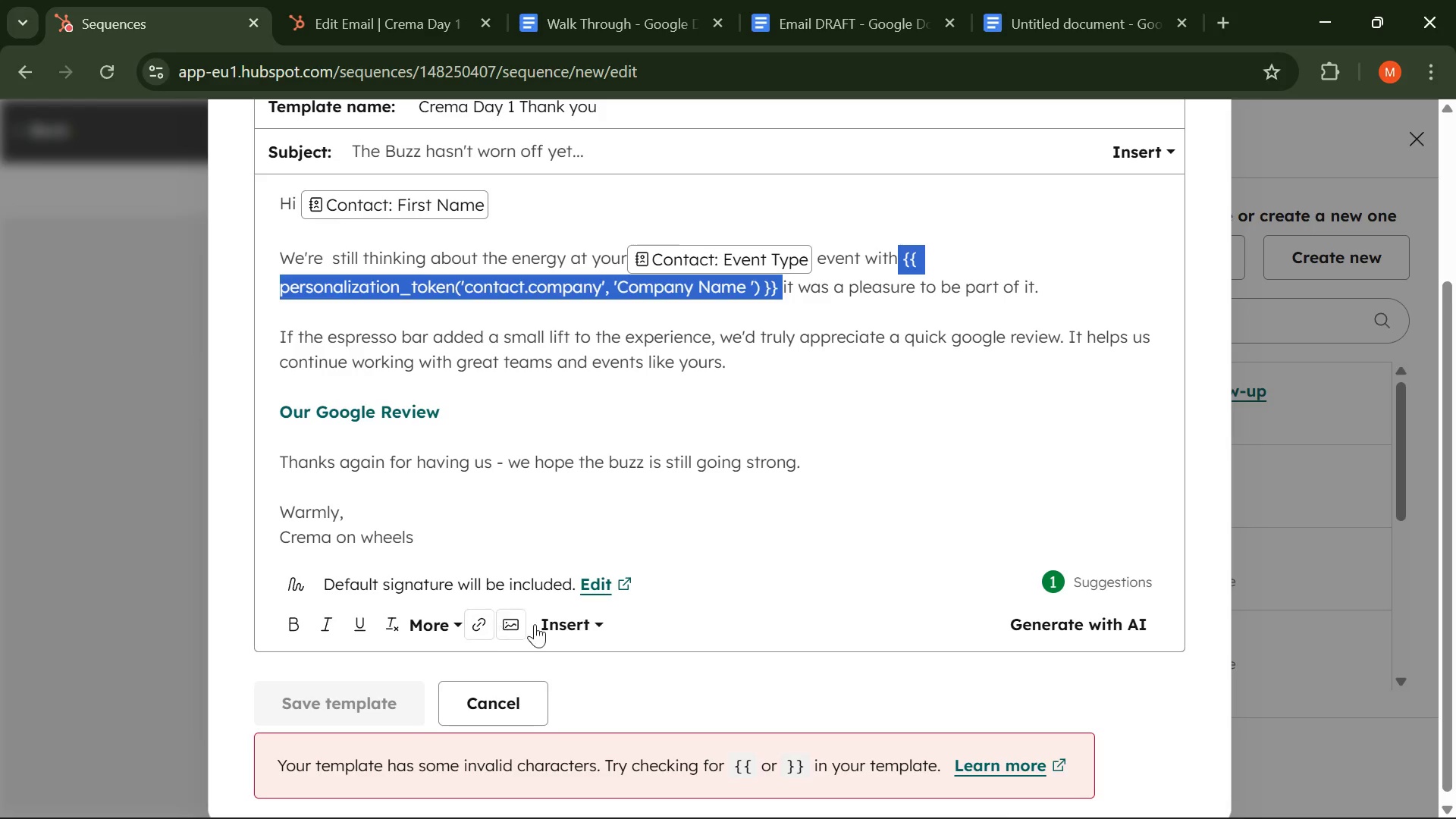 
left_click([560, 625])
 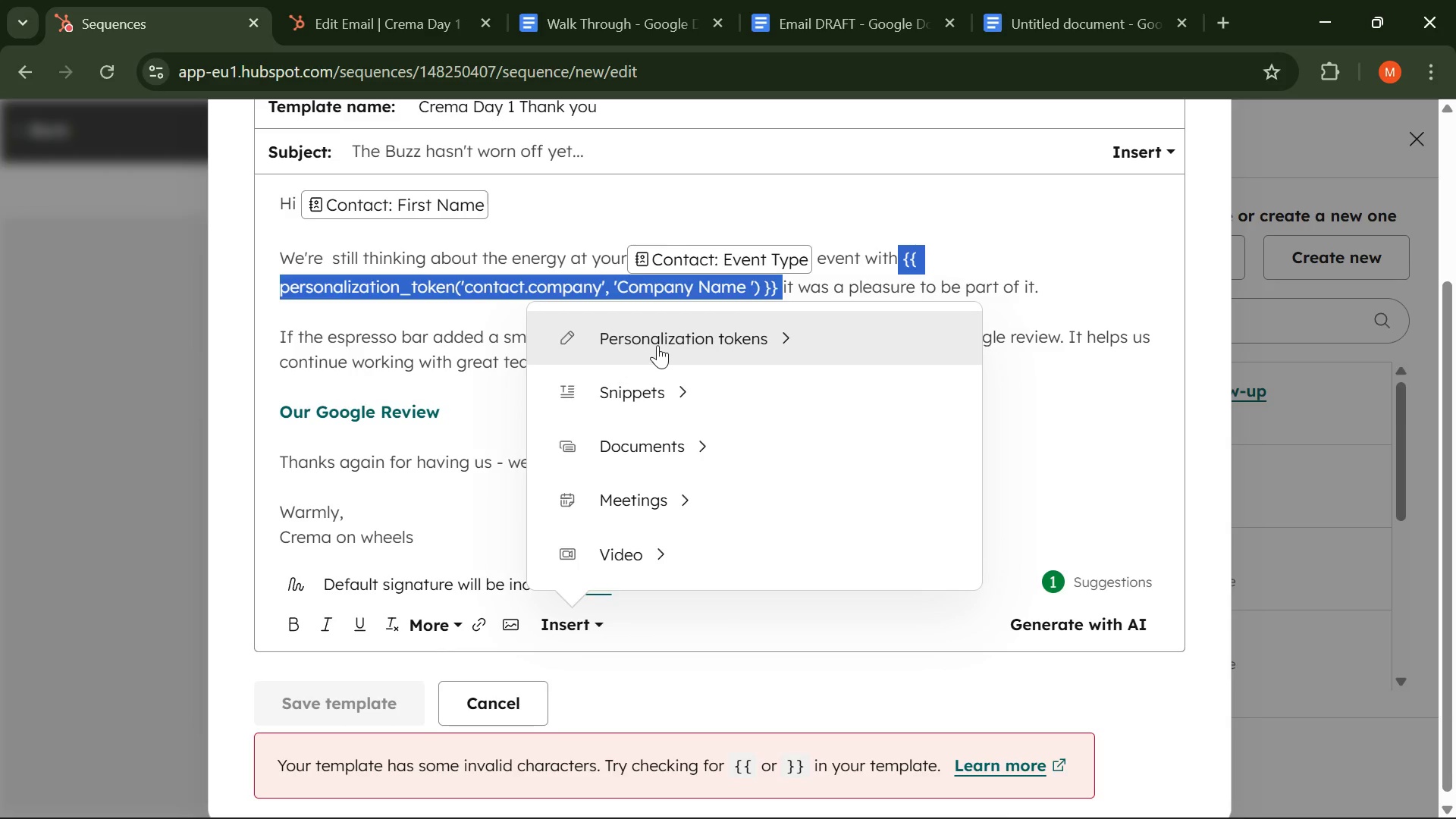 
left_click([657, 345])
 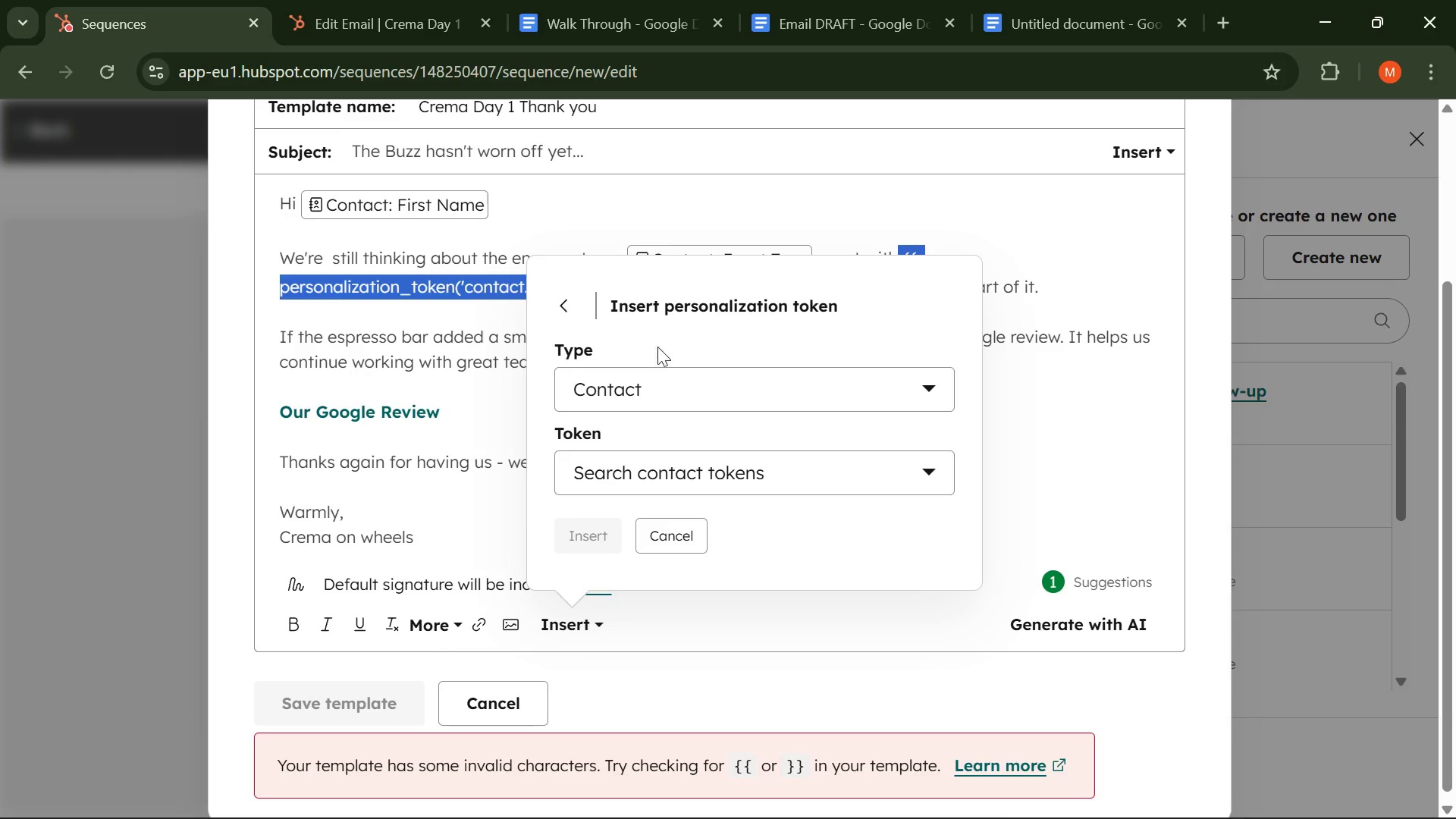 
left_click([670, 481])
 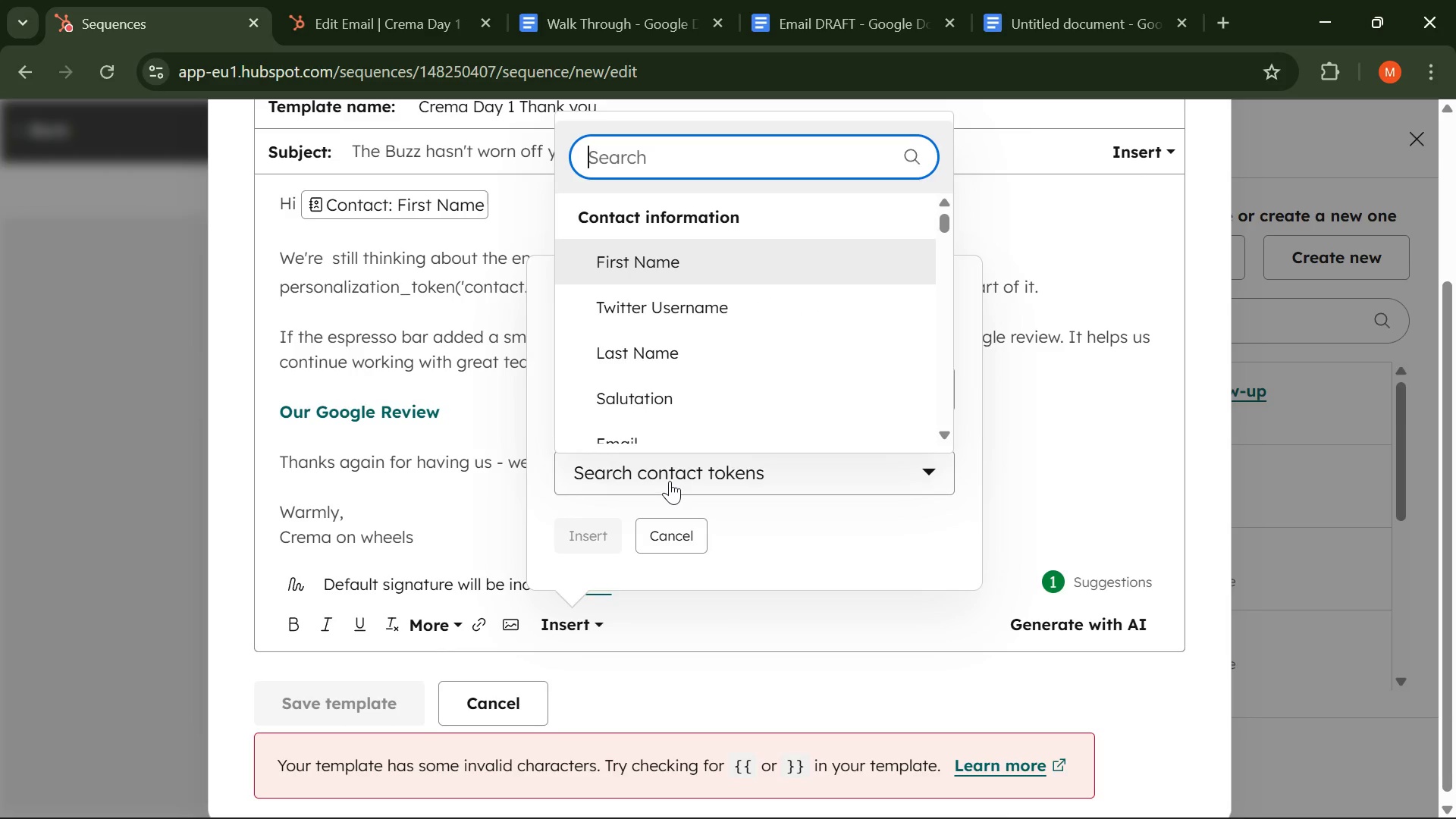 
type(com)
 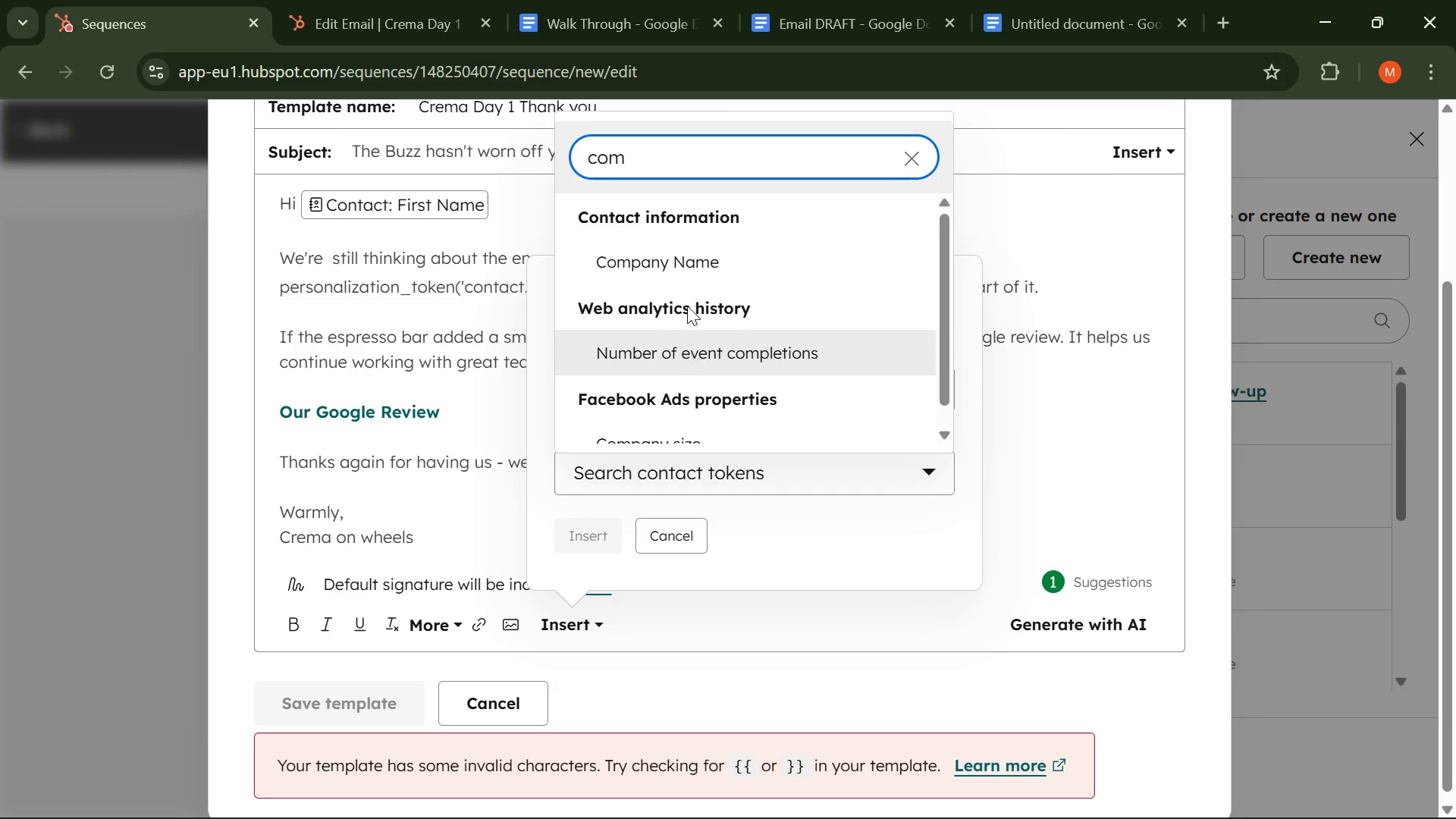 
left_click([683, 267])
 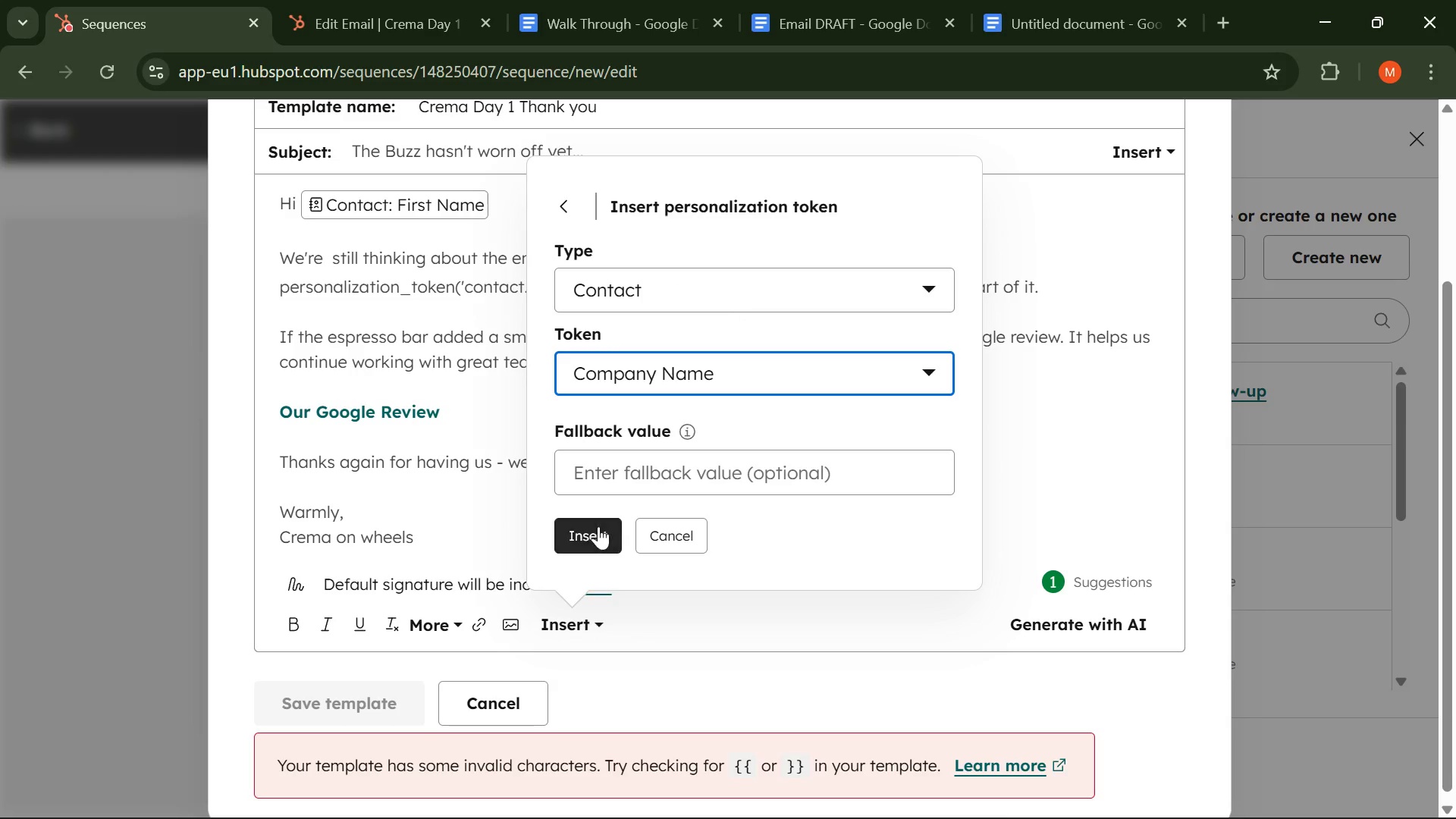 
left_click([590, 534])
 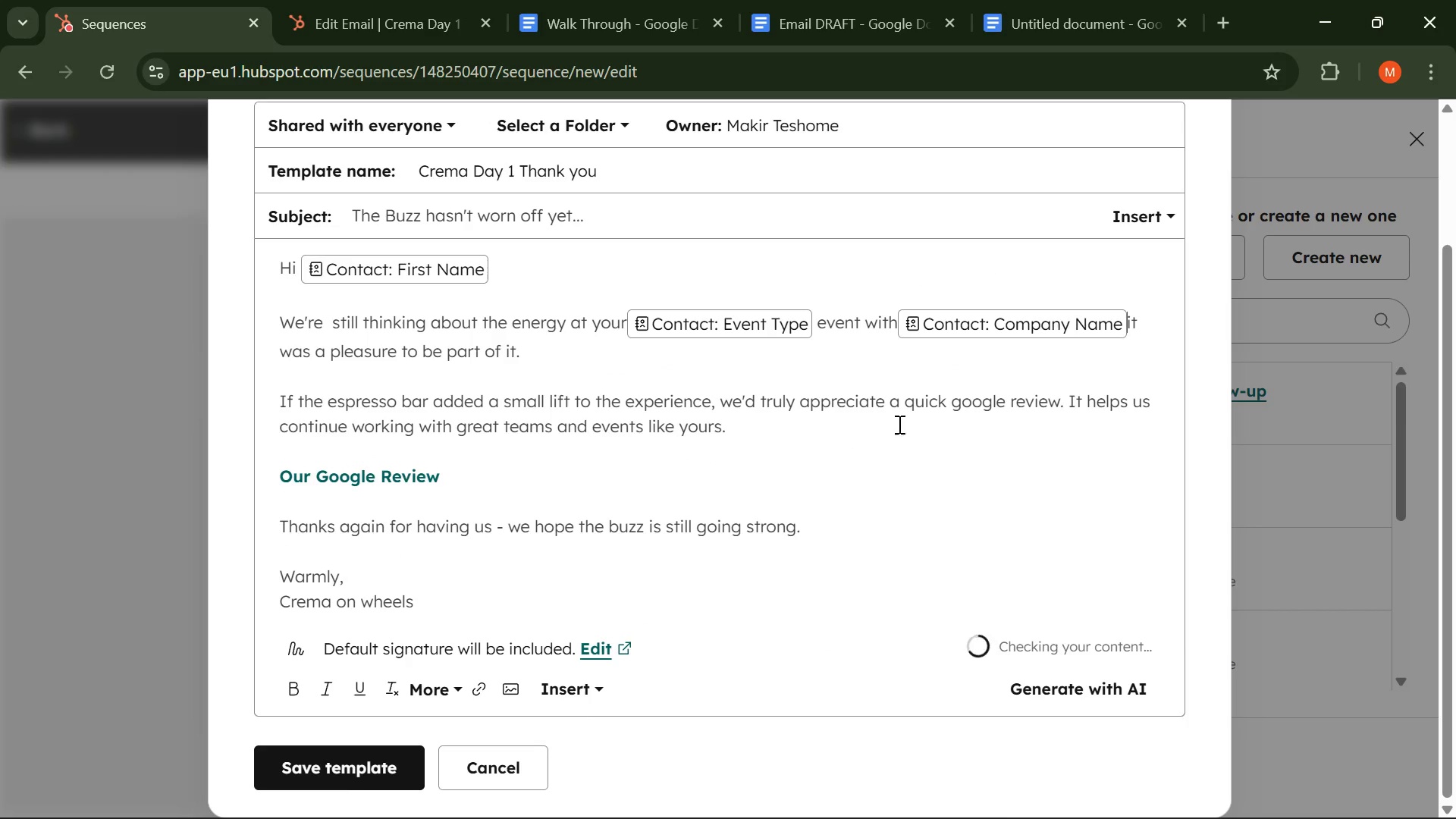 
key(Space)
 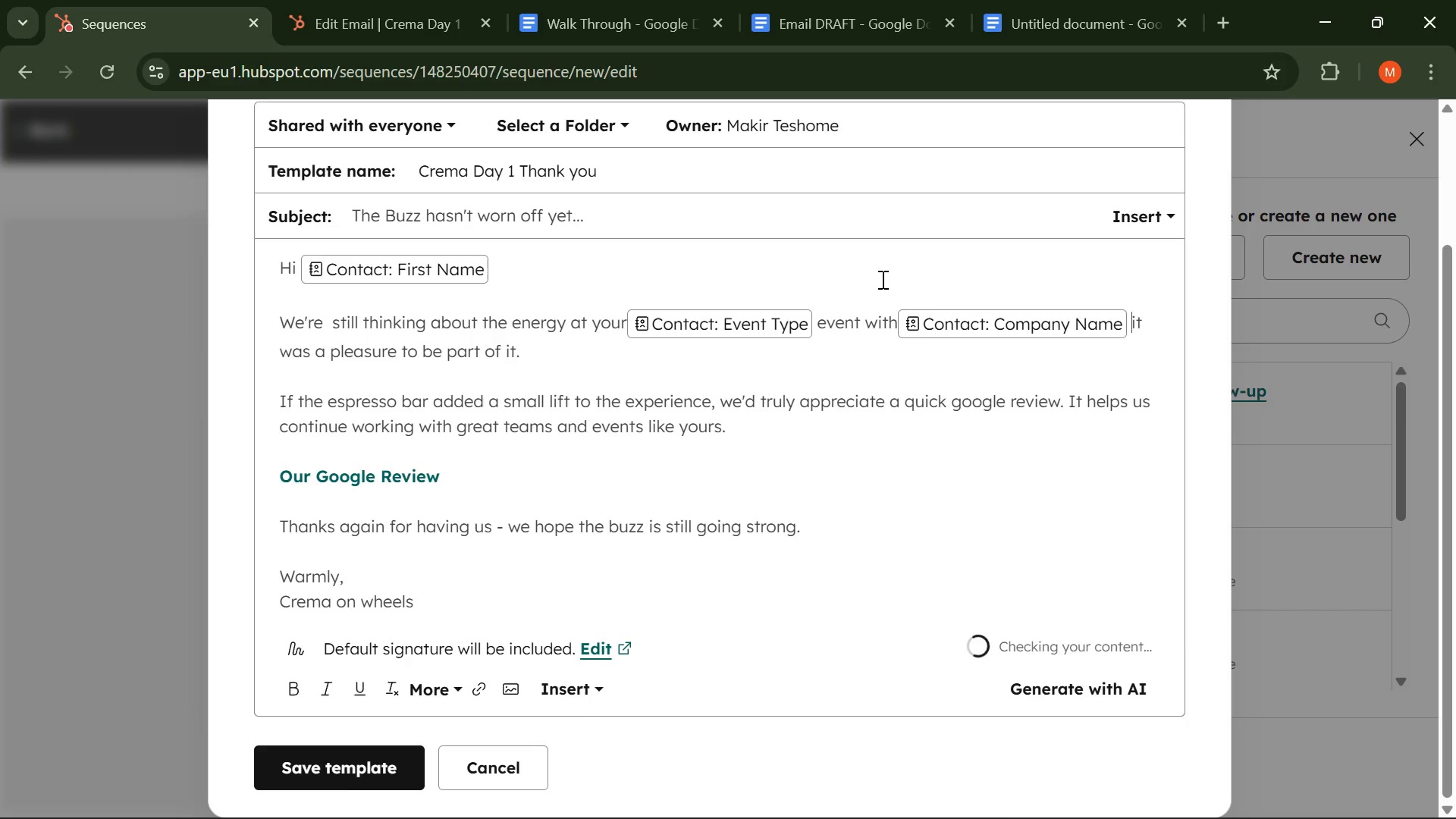 
left_click([882, 283])
 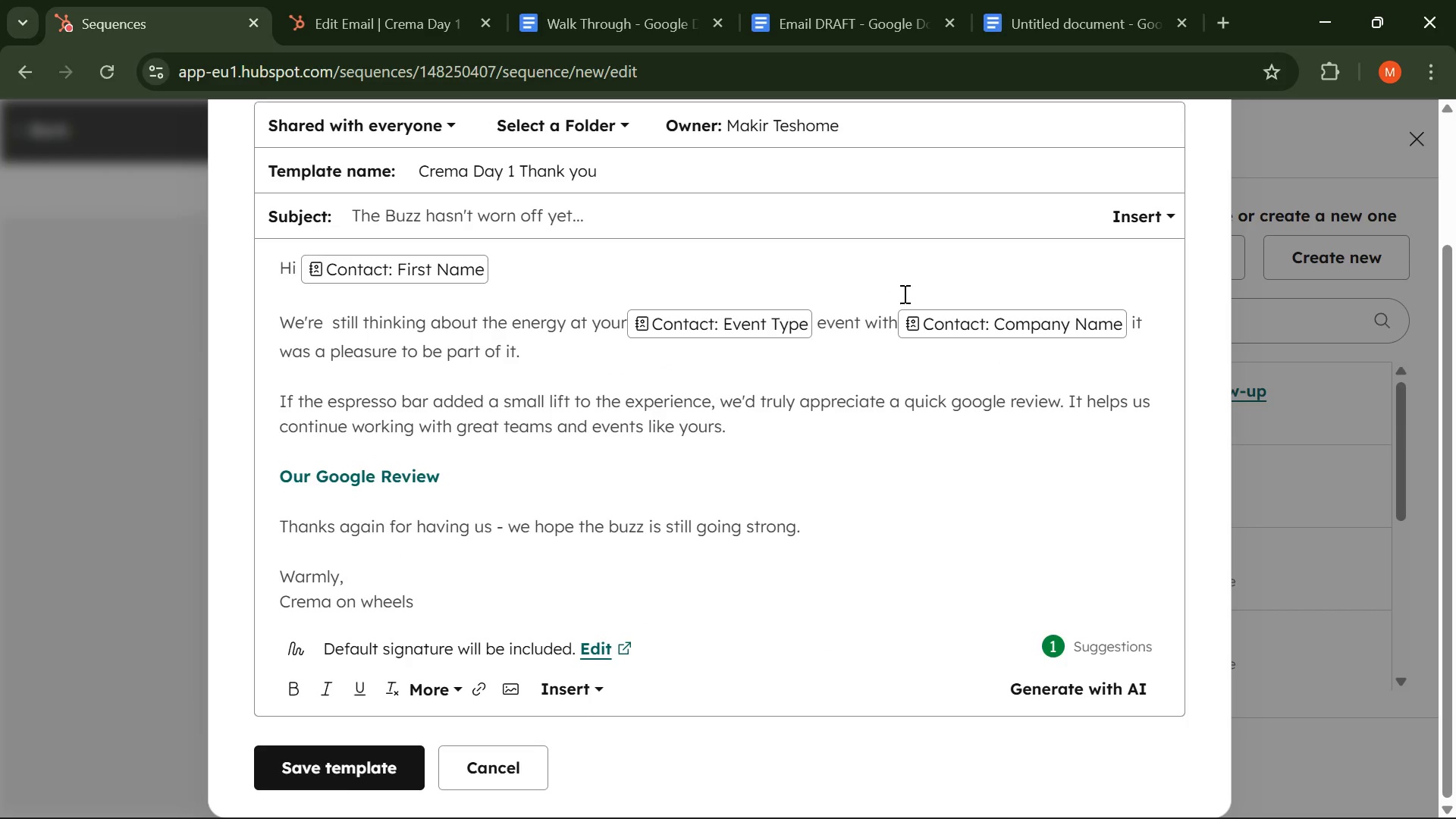 
left_click([890, 296])
 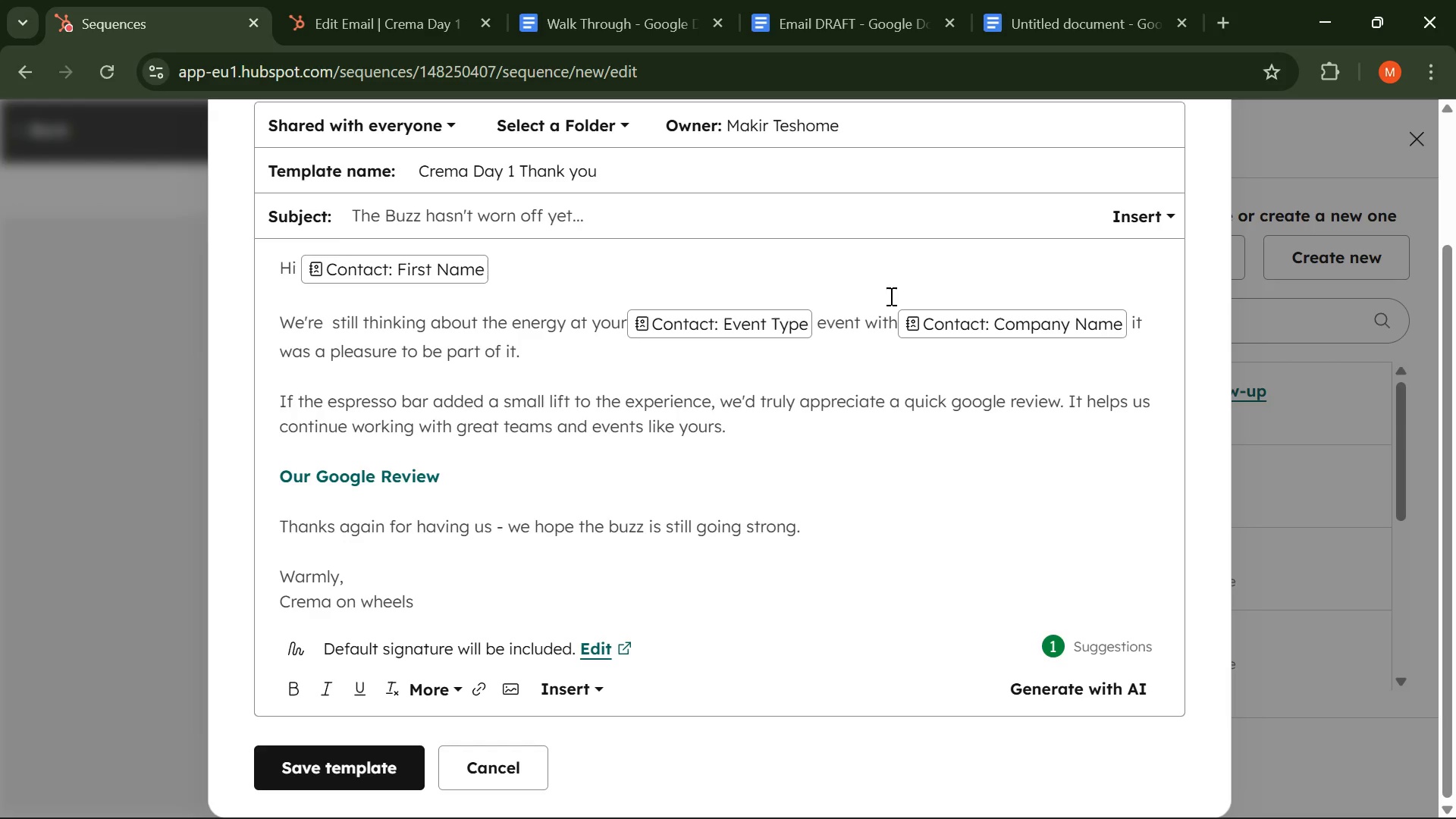 
key(ArrowDown)
 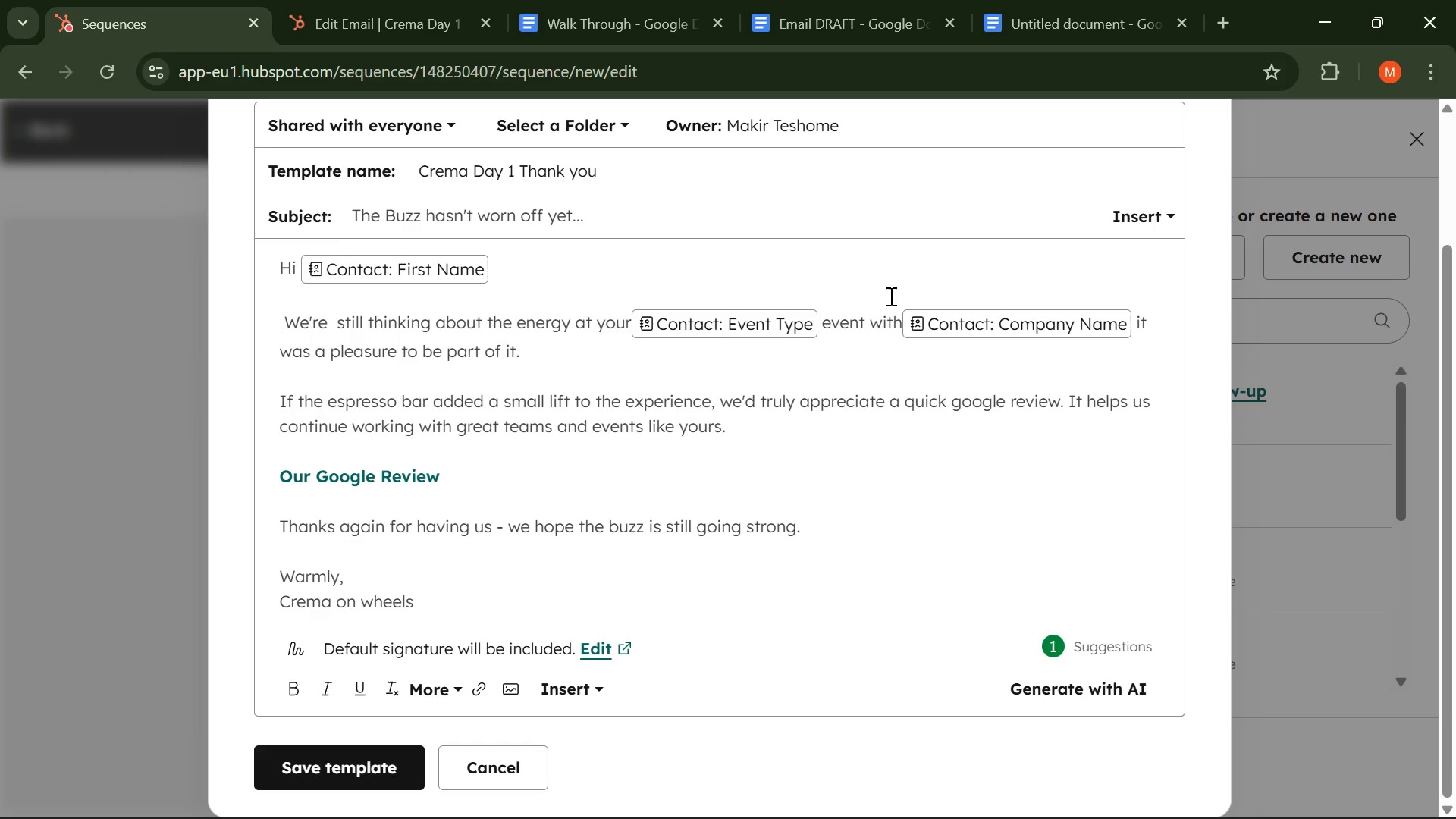 
key(Space)
 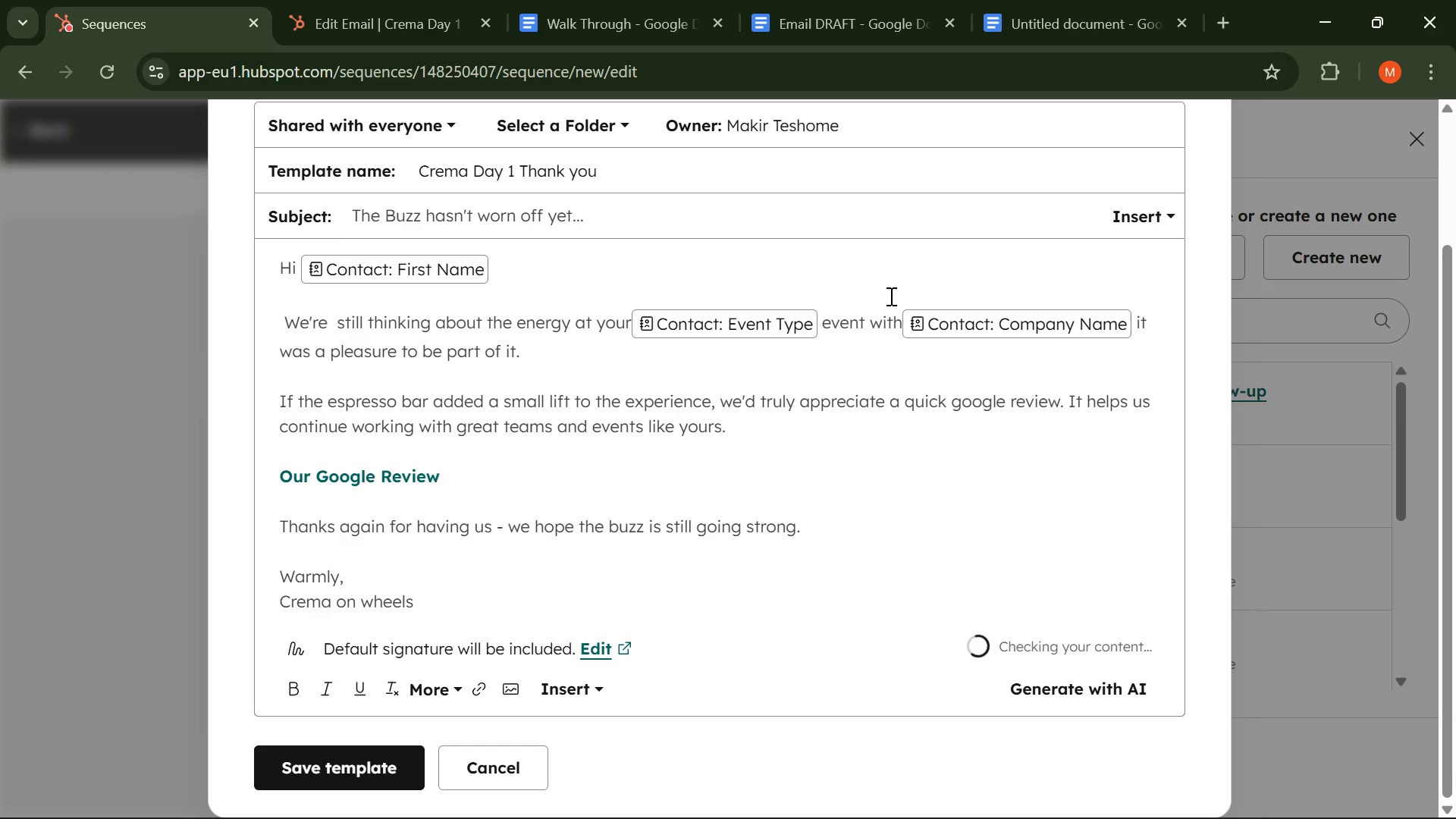 
key(Control+Z)
 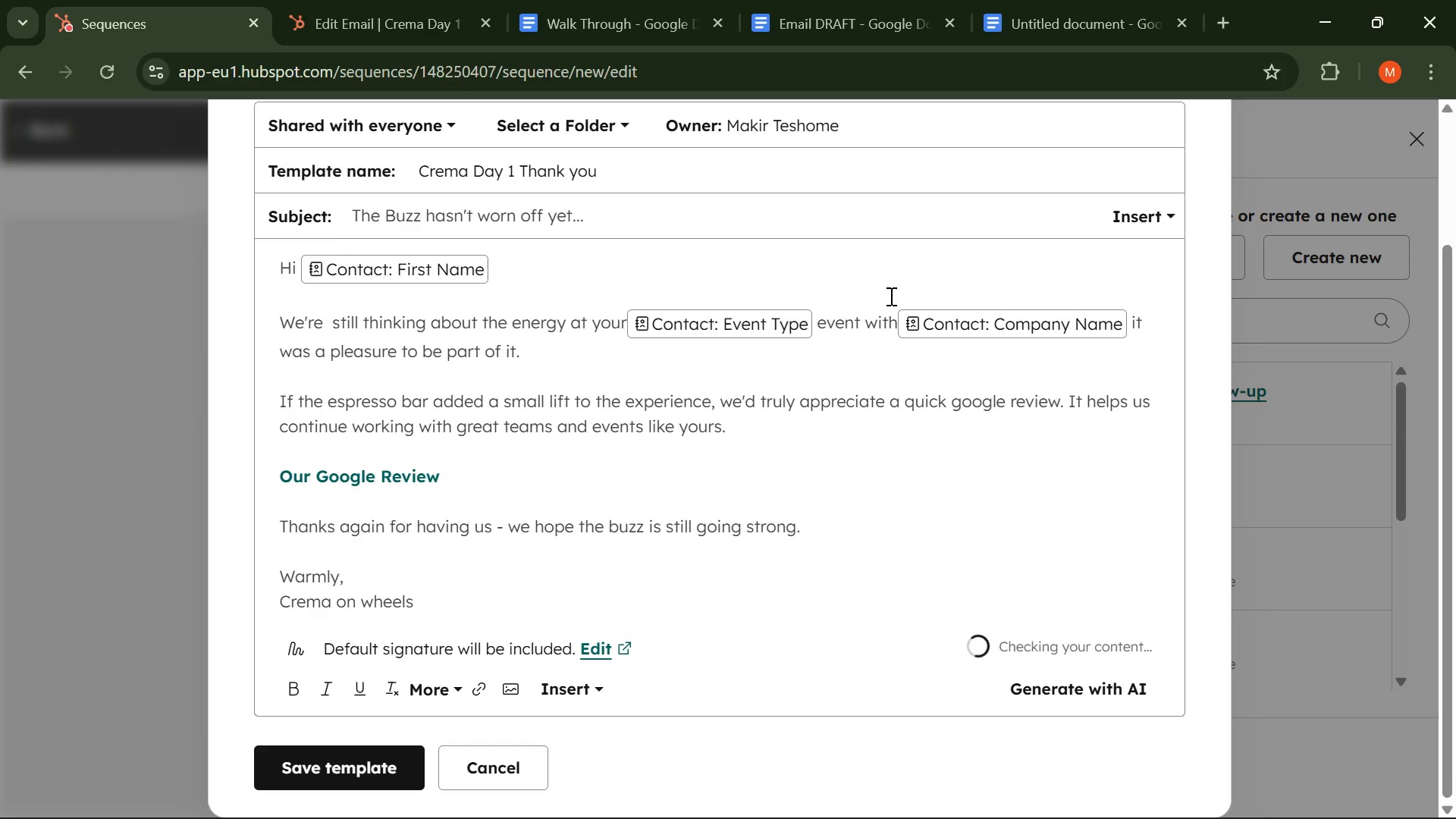 
hold_key(key=ArrowRight, duration=1.5)
 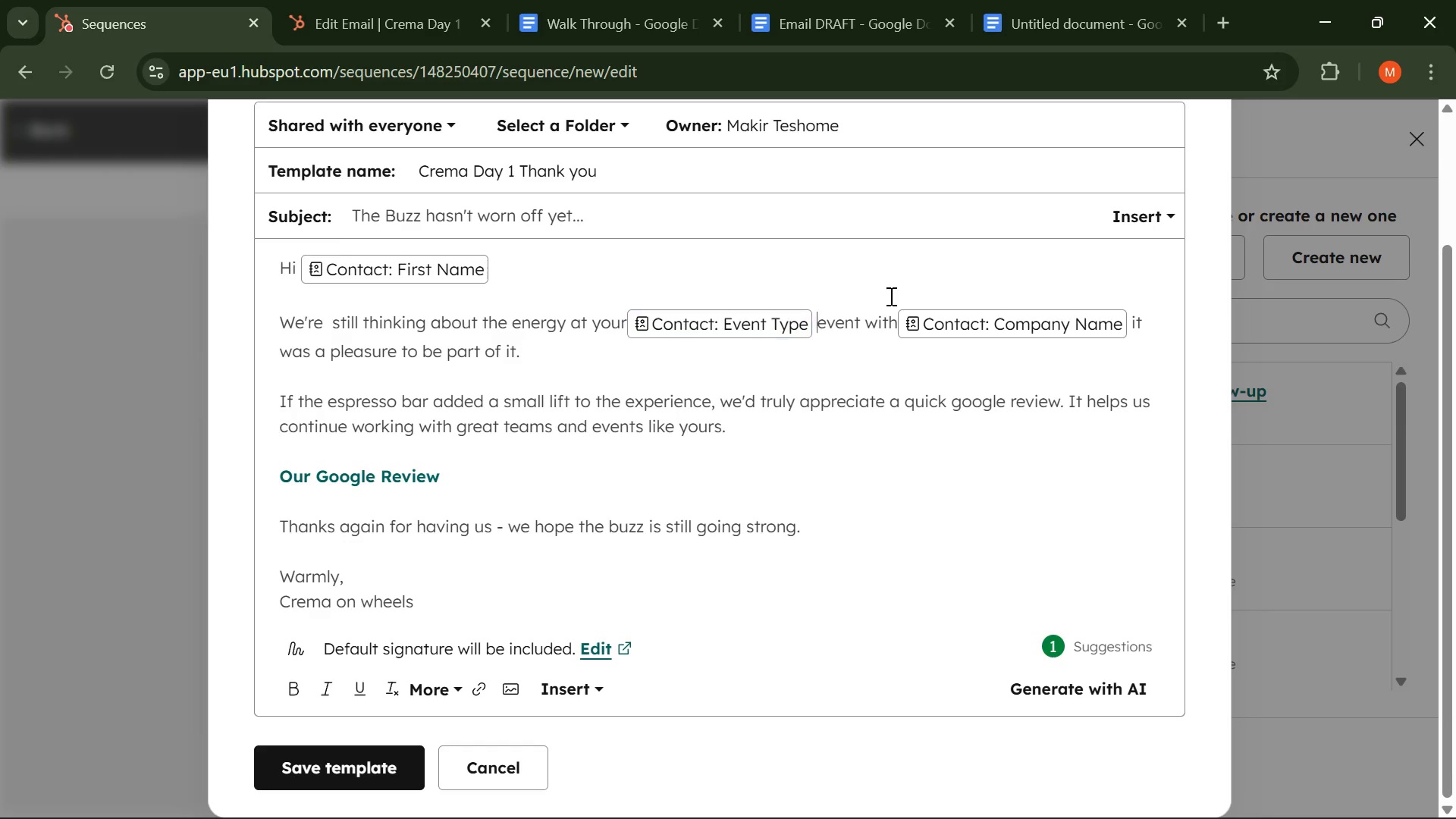 
hold_key(key=ArrowRight, duration=0.62)
 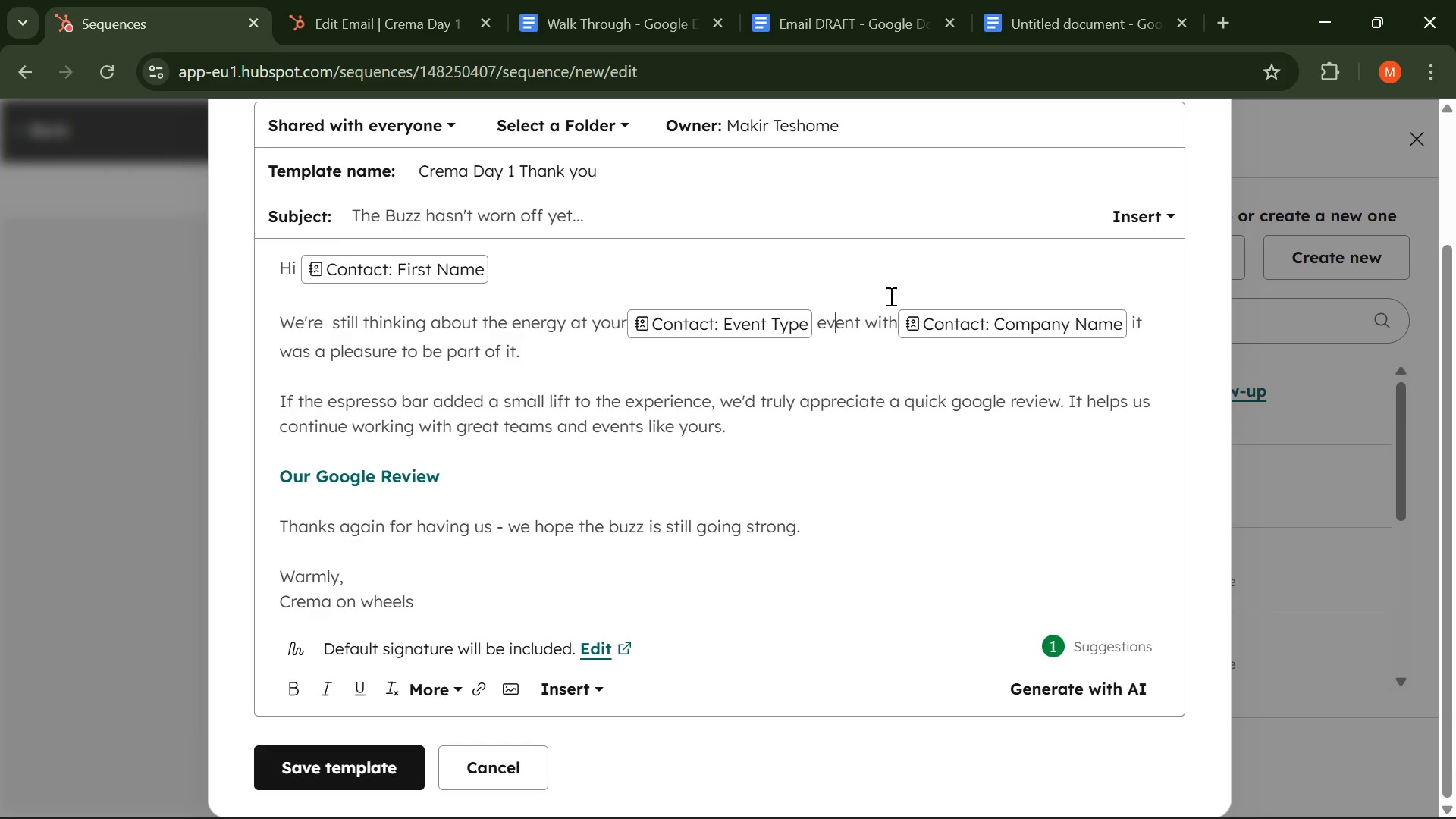 
hold_key(key=ArrowLeft, duration=0.91)
 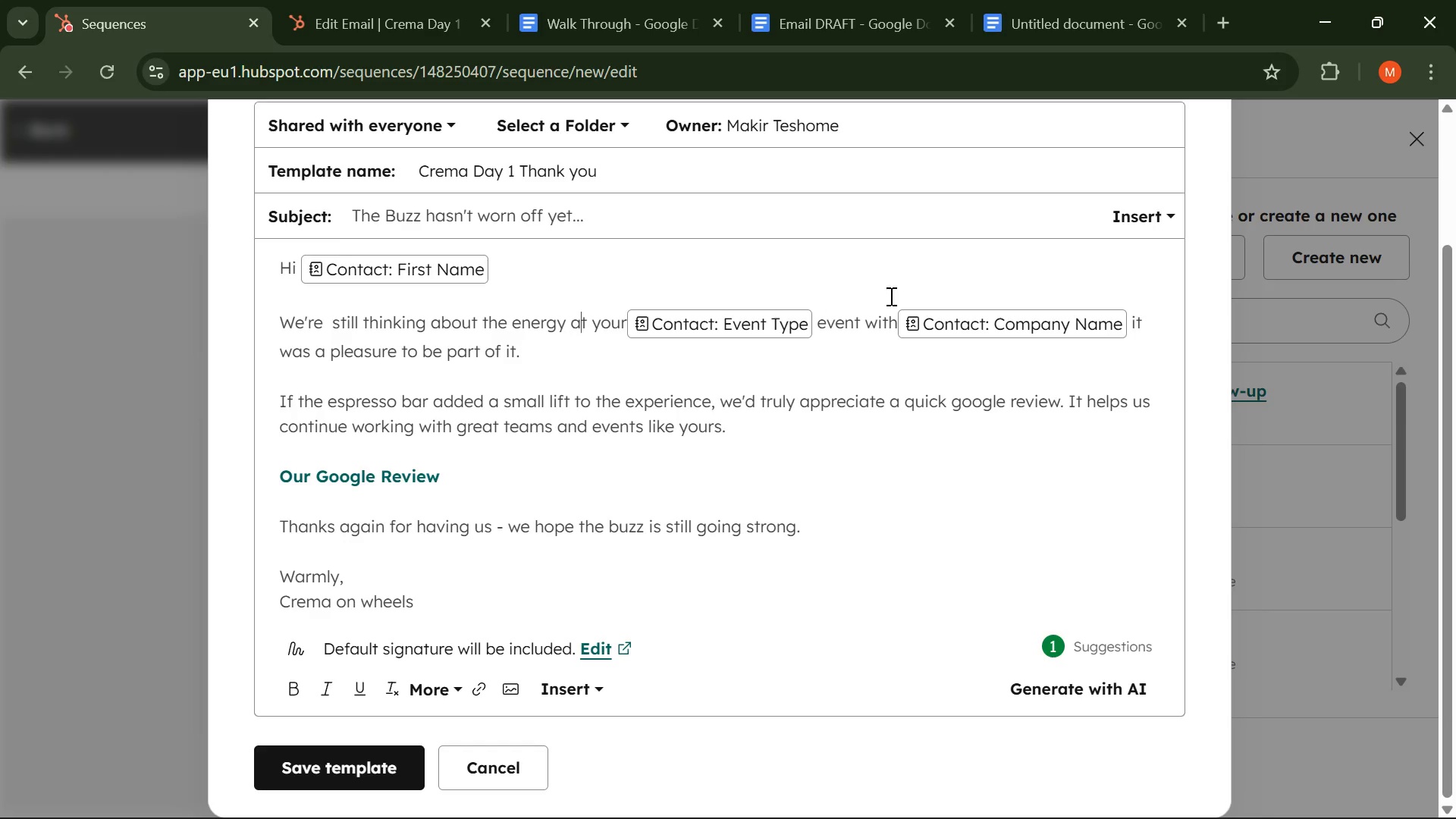 
key(ArrowRight)
 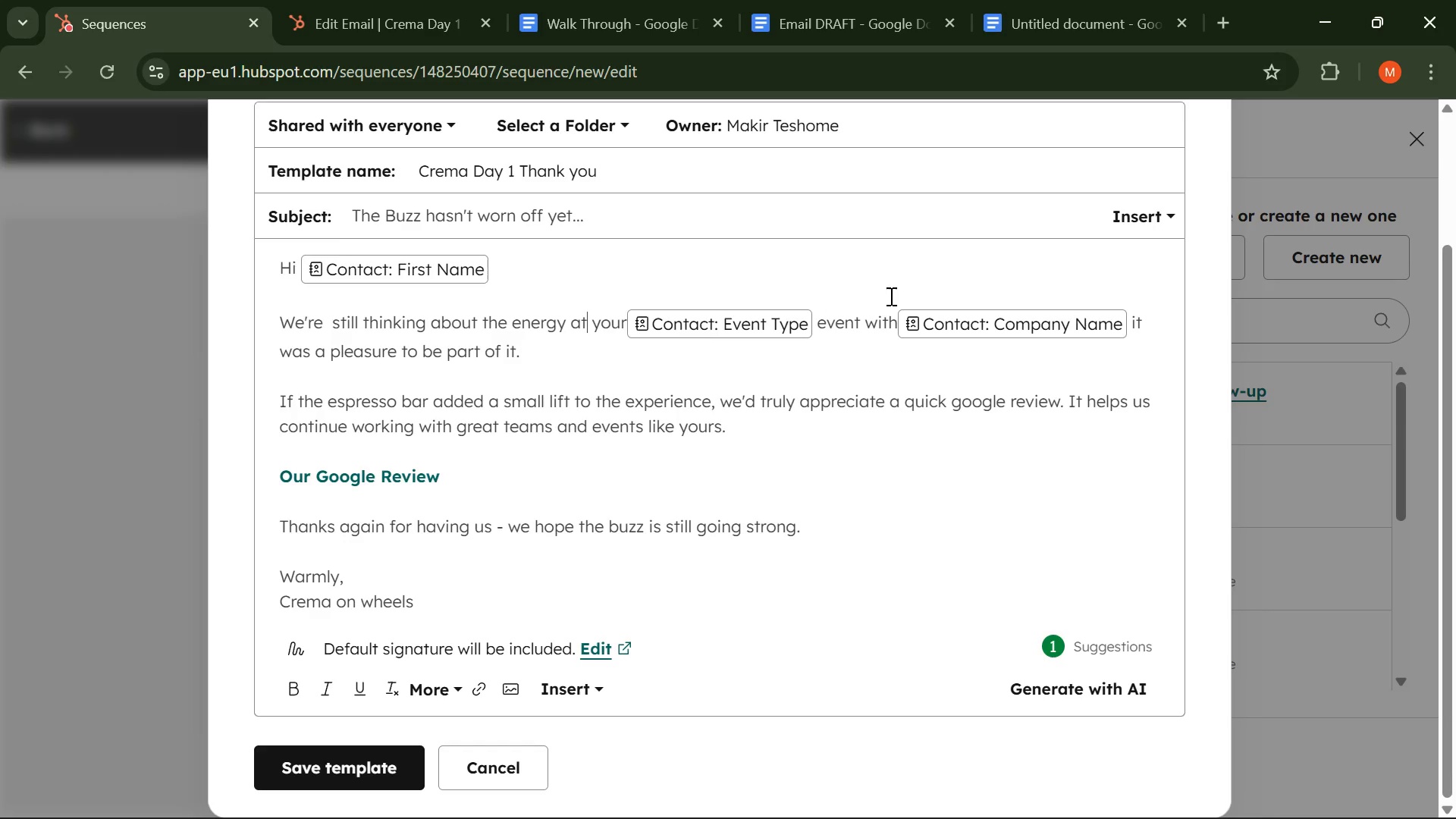 
key(ArrowRight)
 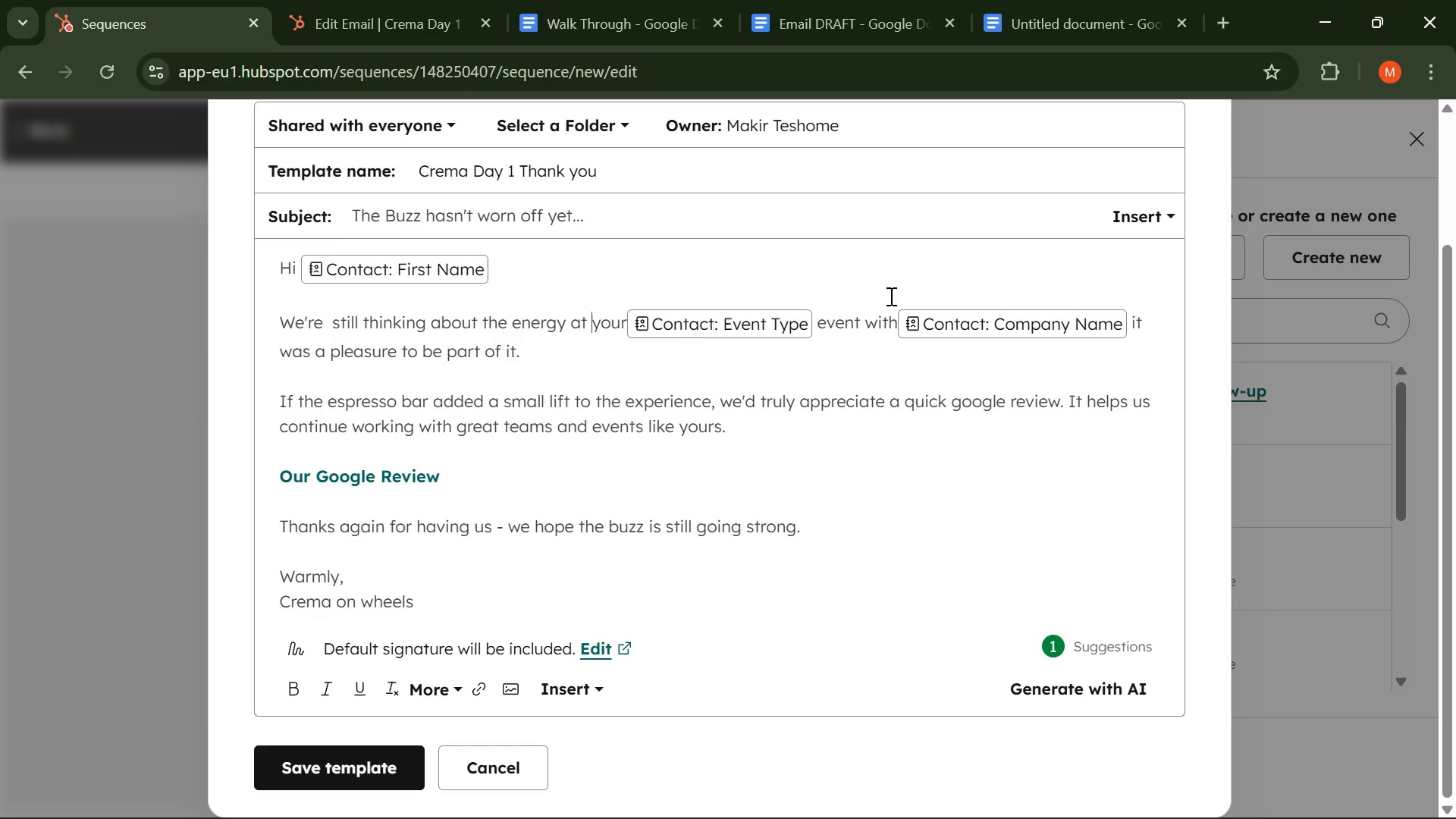 
key(ArrowRight)
 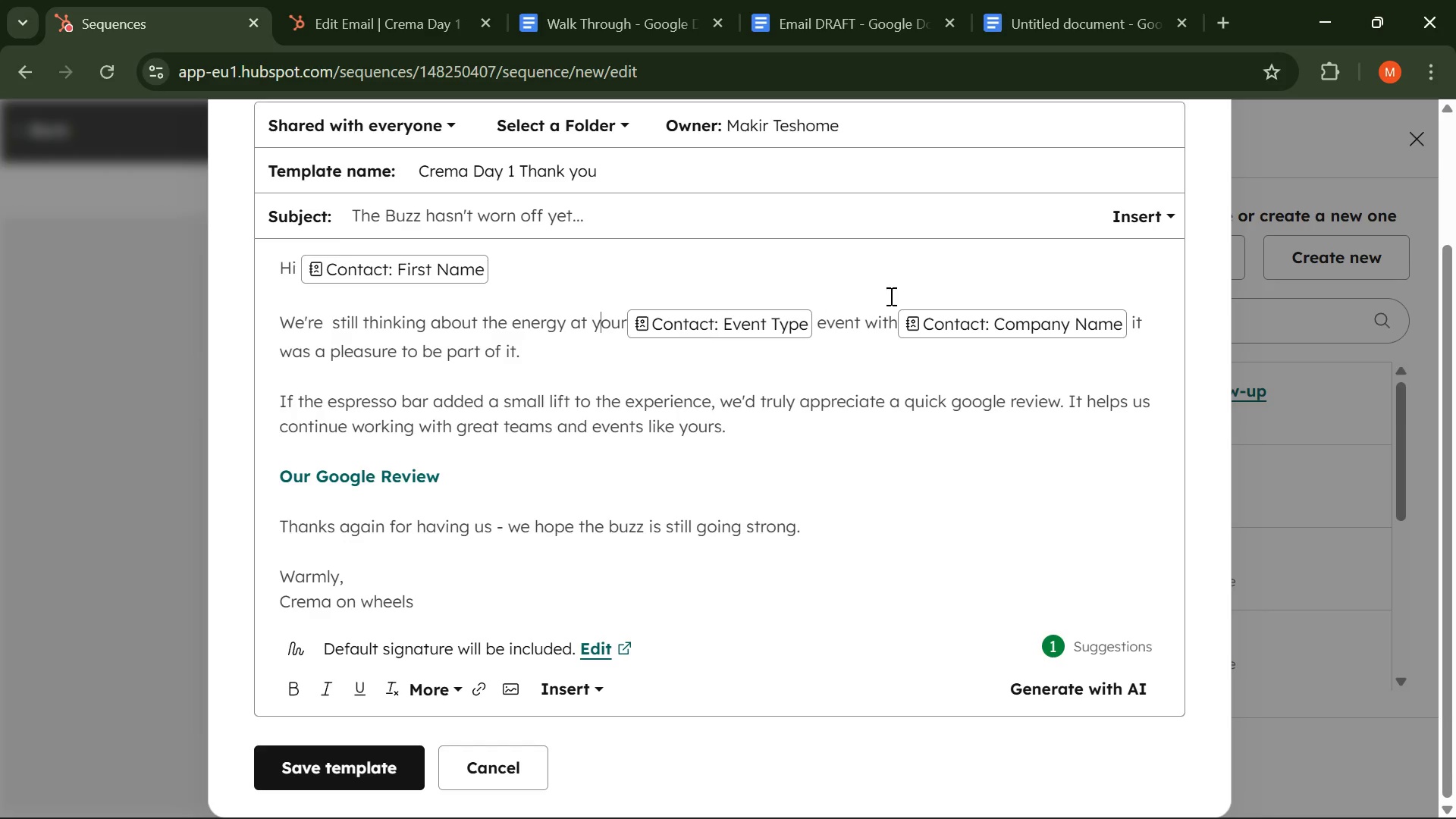 
key(ArrowRight)
 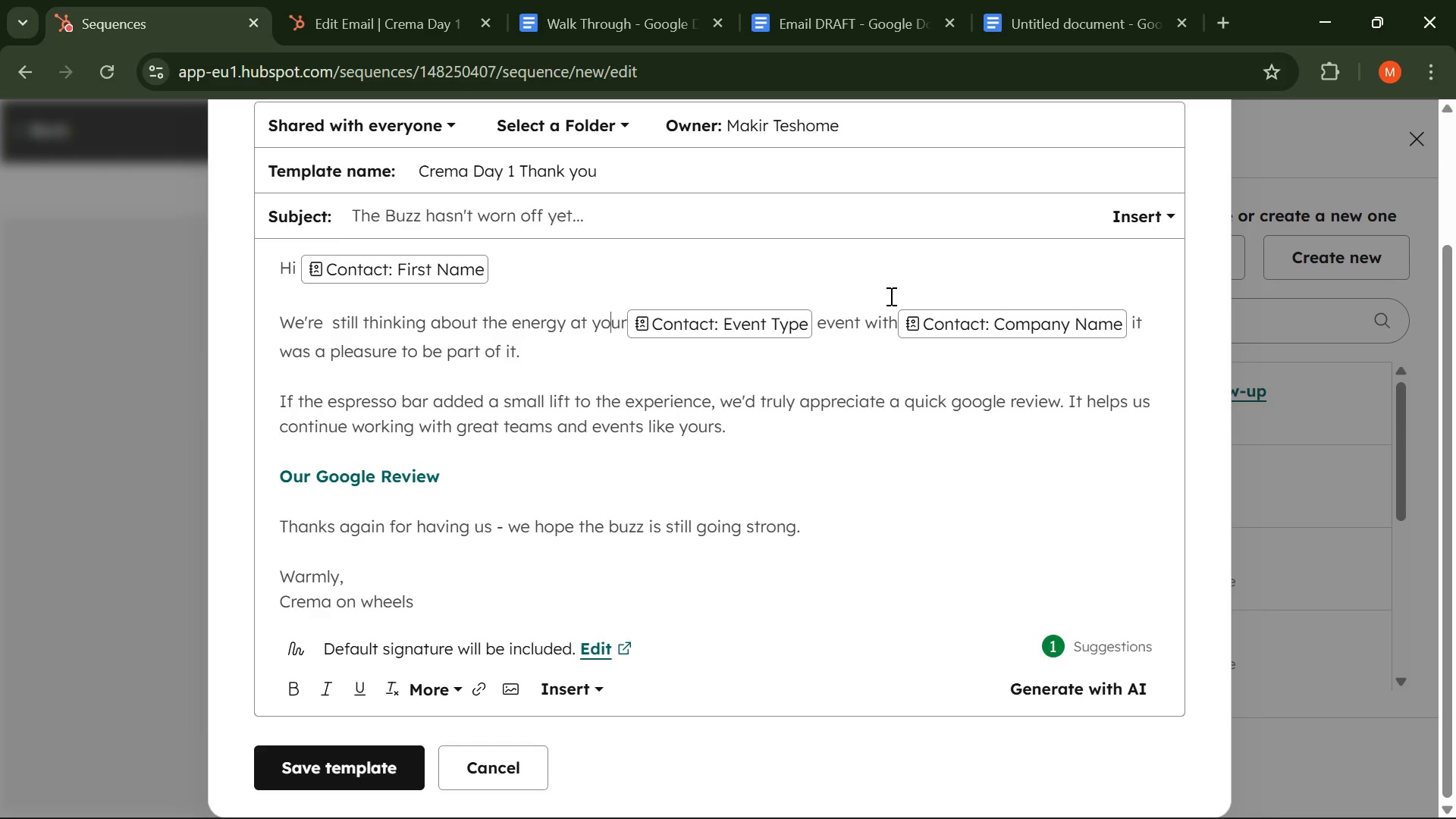 
key(ArrowRight)
 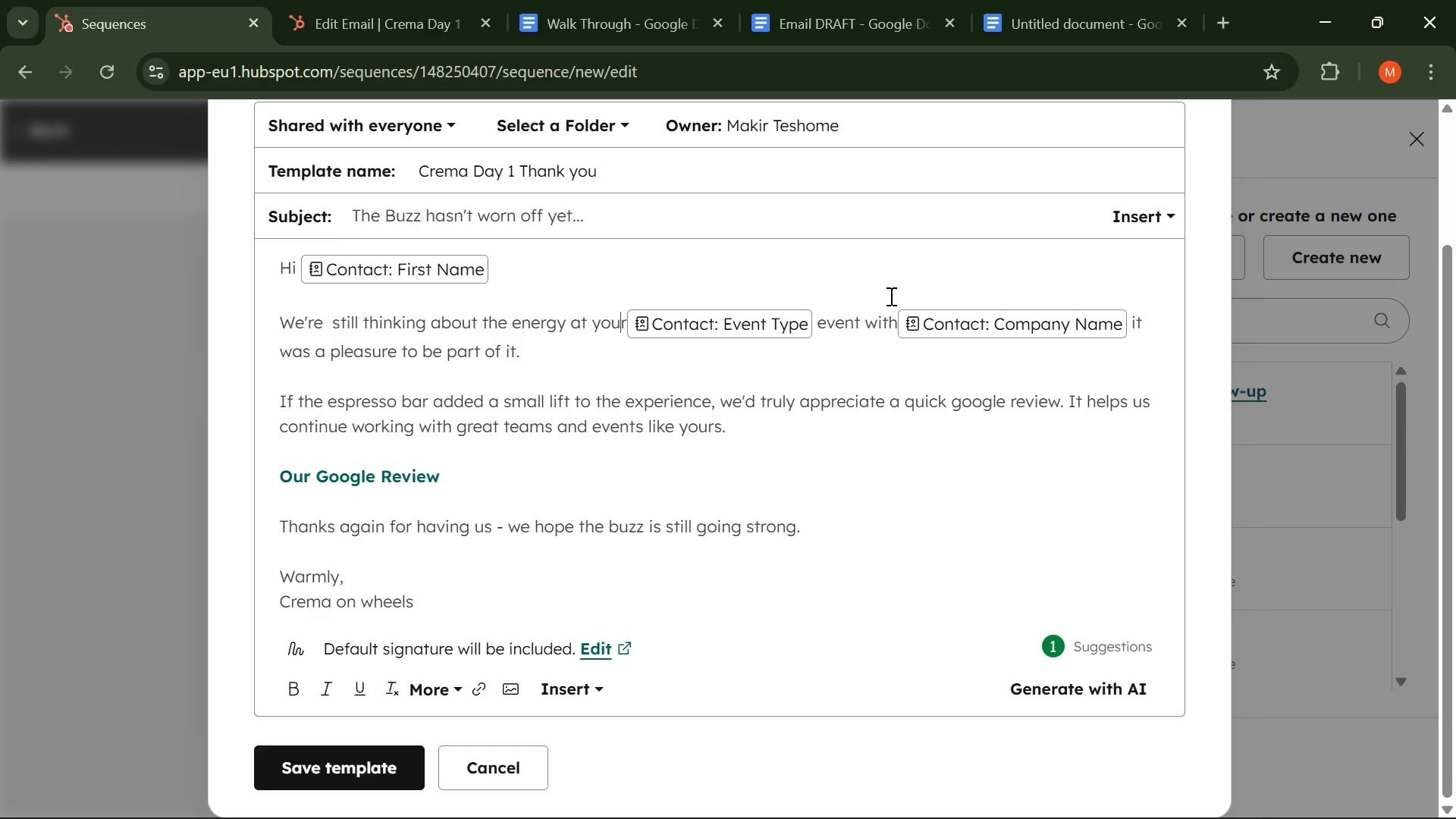 
key(ArrowRight)
 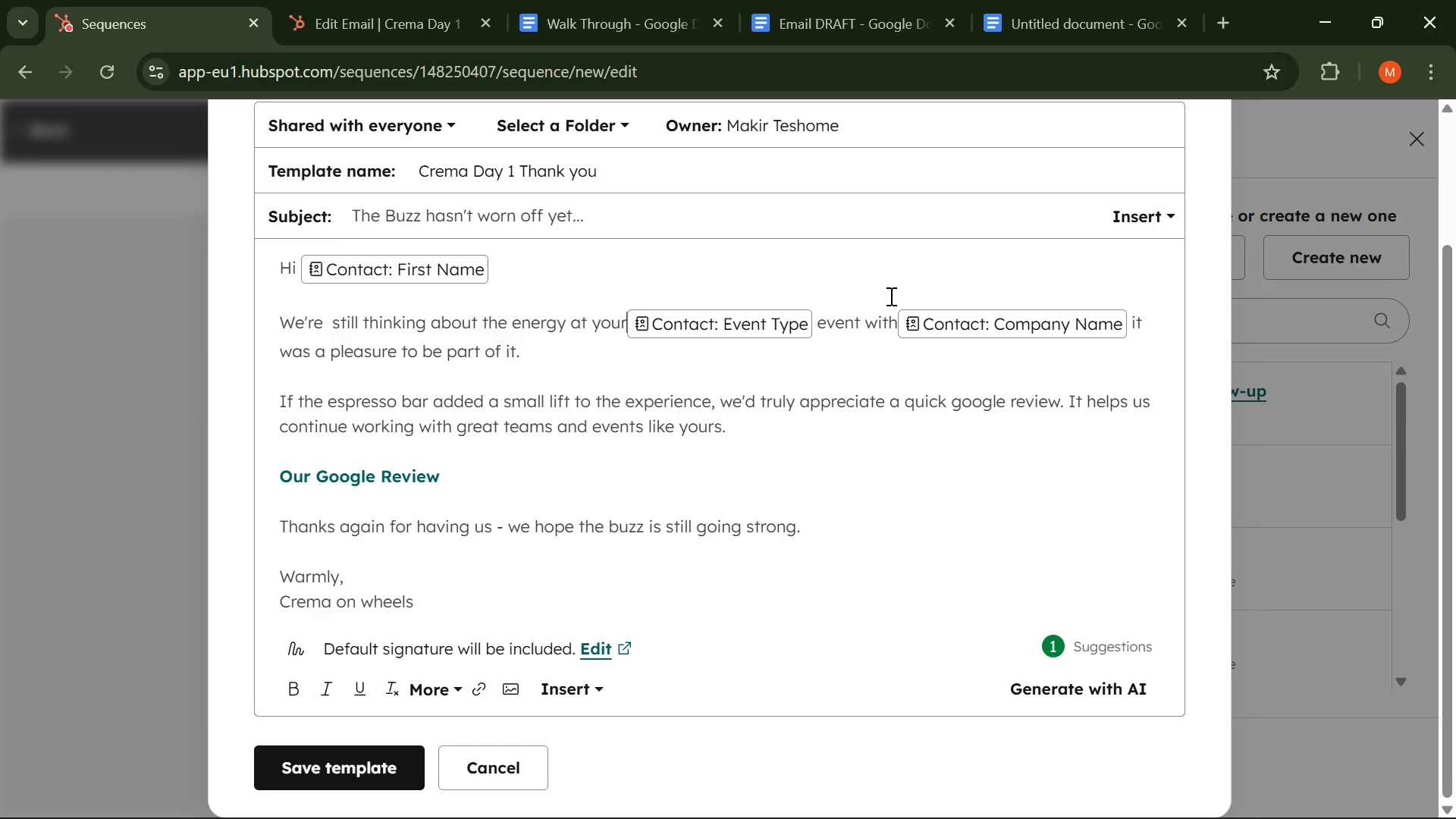 
key(ArrowRight)
 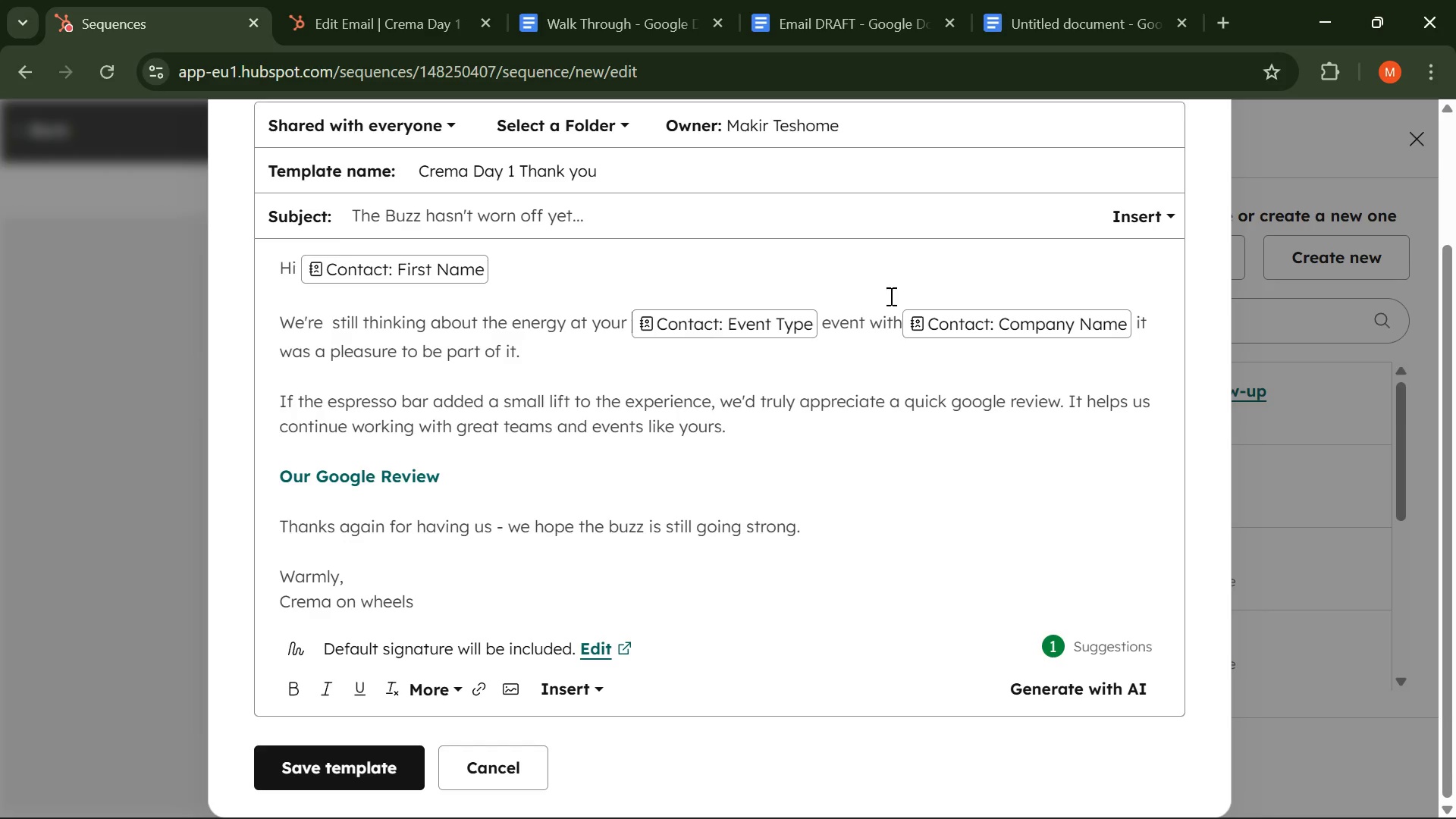 
key(Space)
 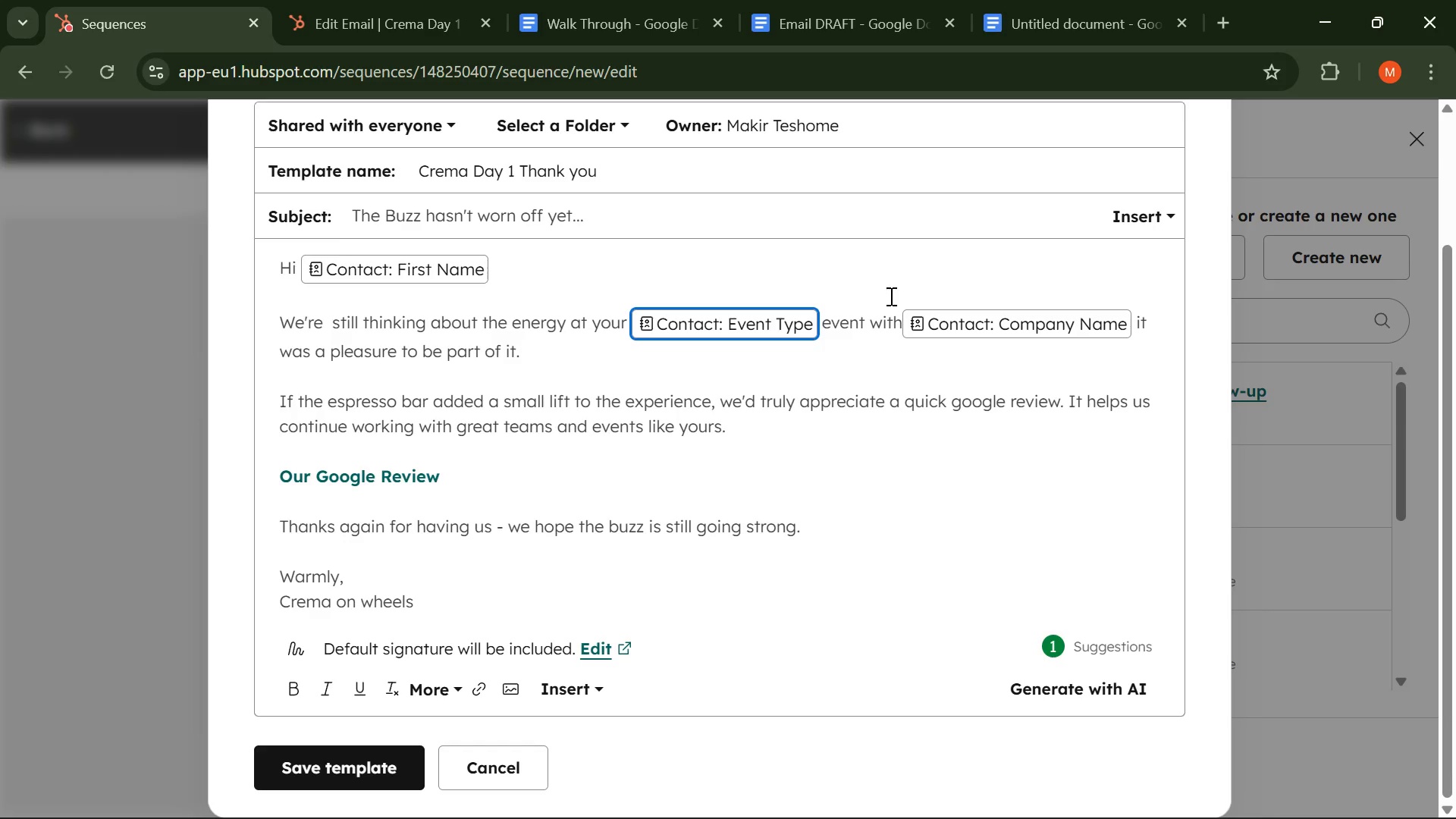 
key(ArrowRight)
 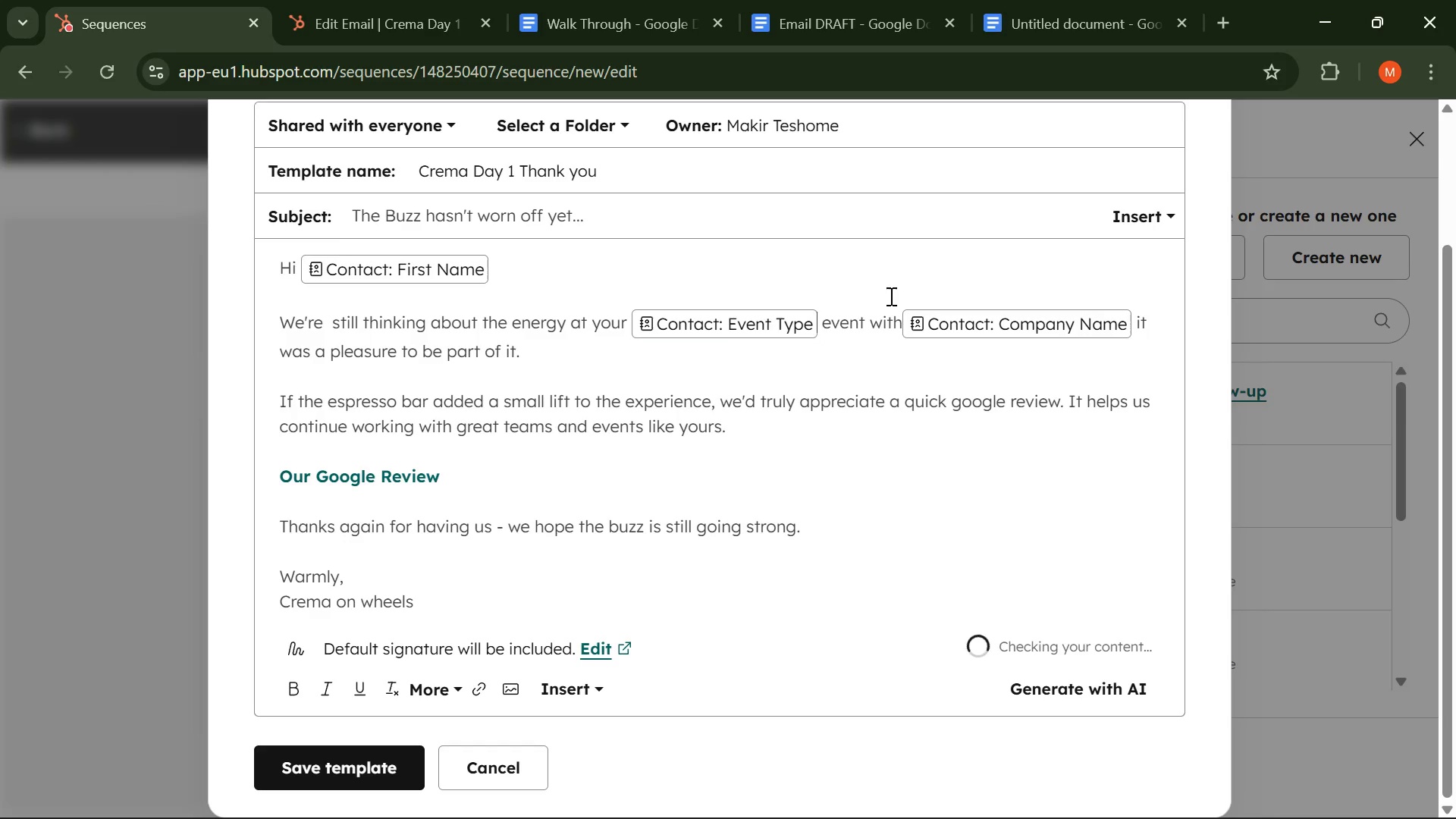 
key(ArrowRight)
 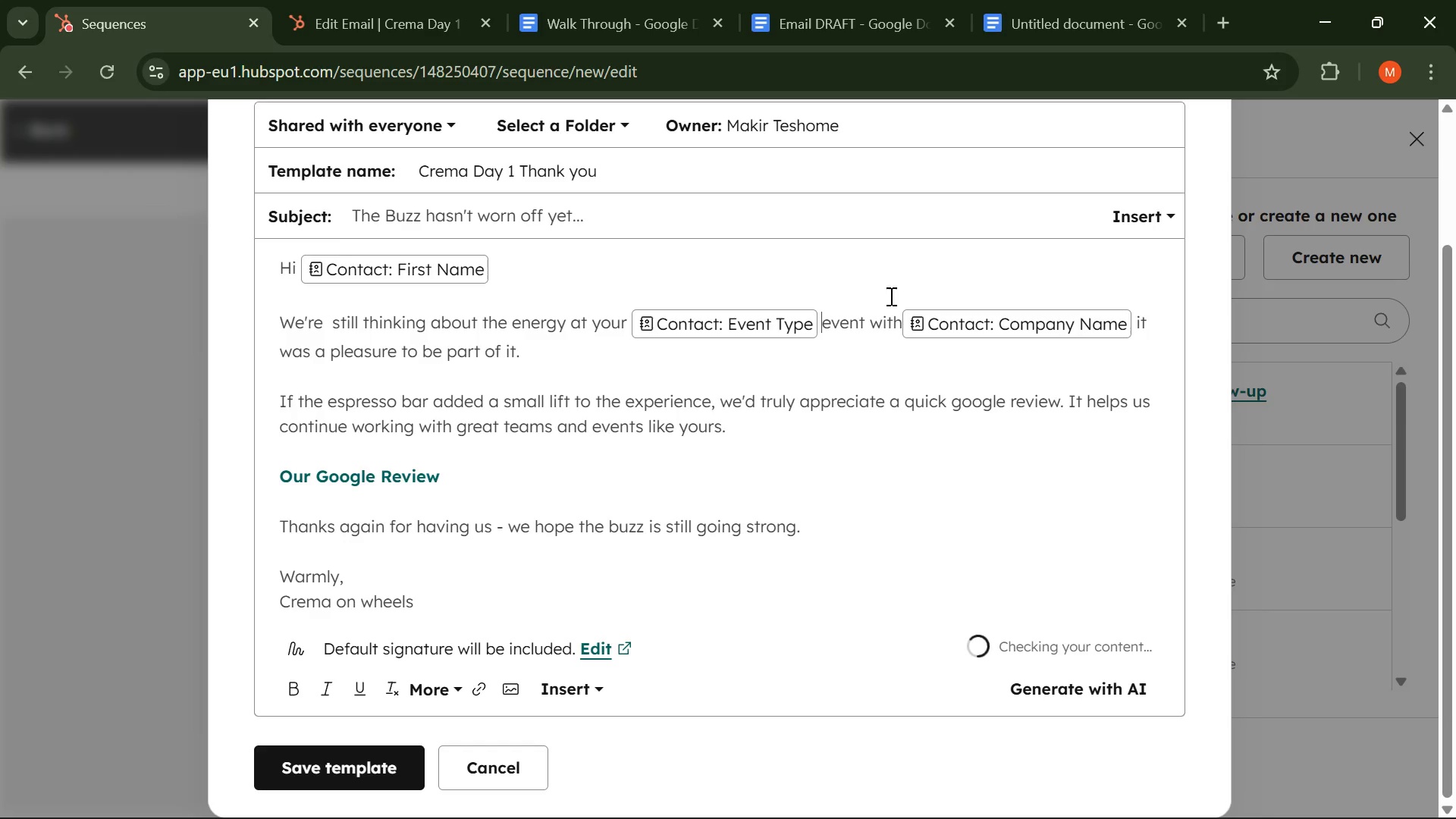 
key(ArrowRight)
 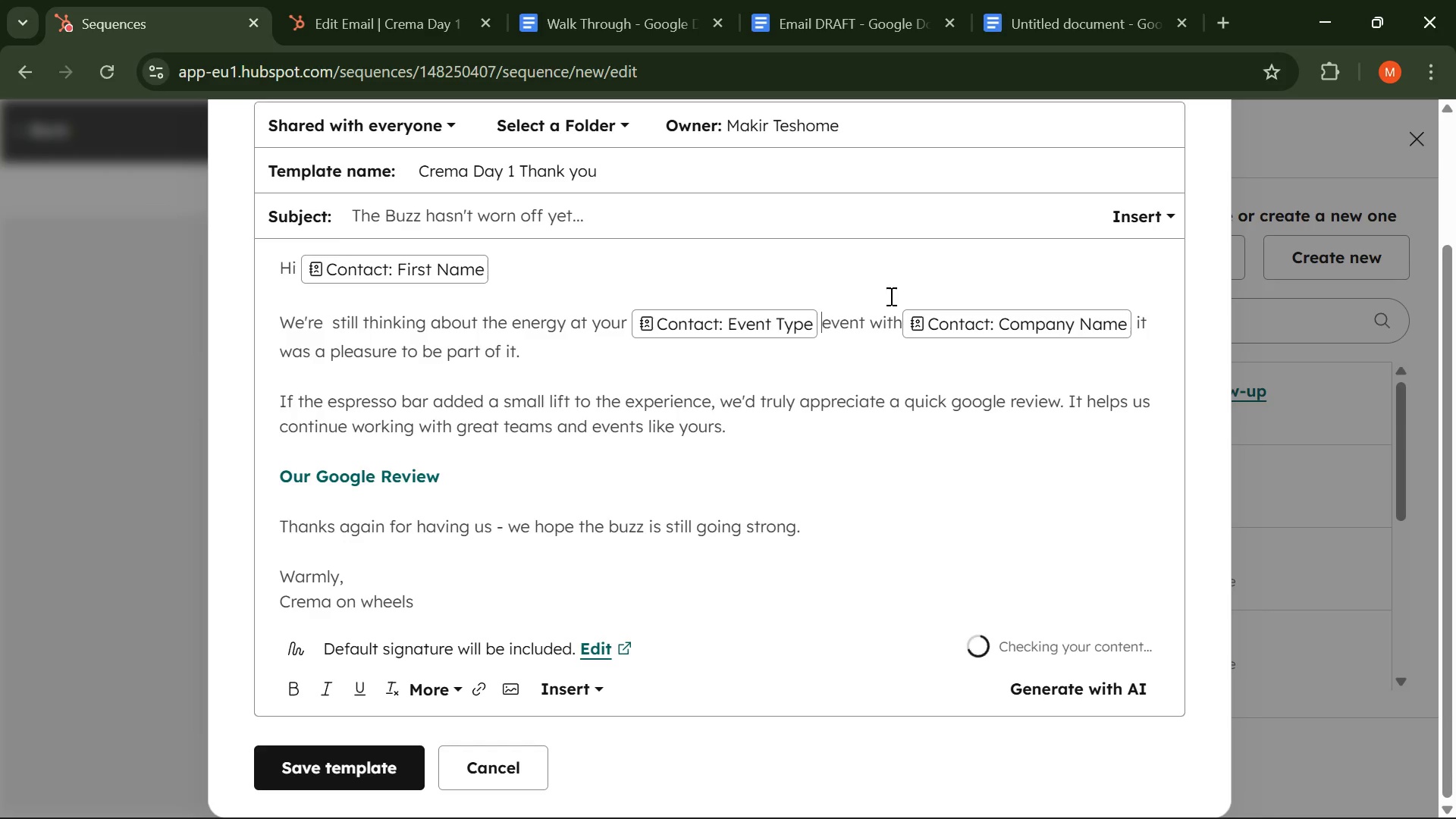 
key(ArrowRight)
 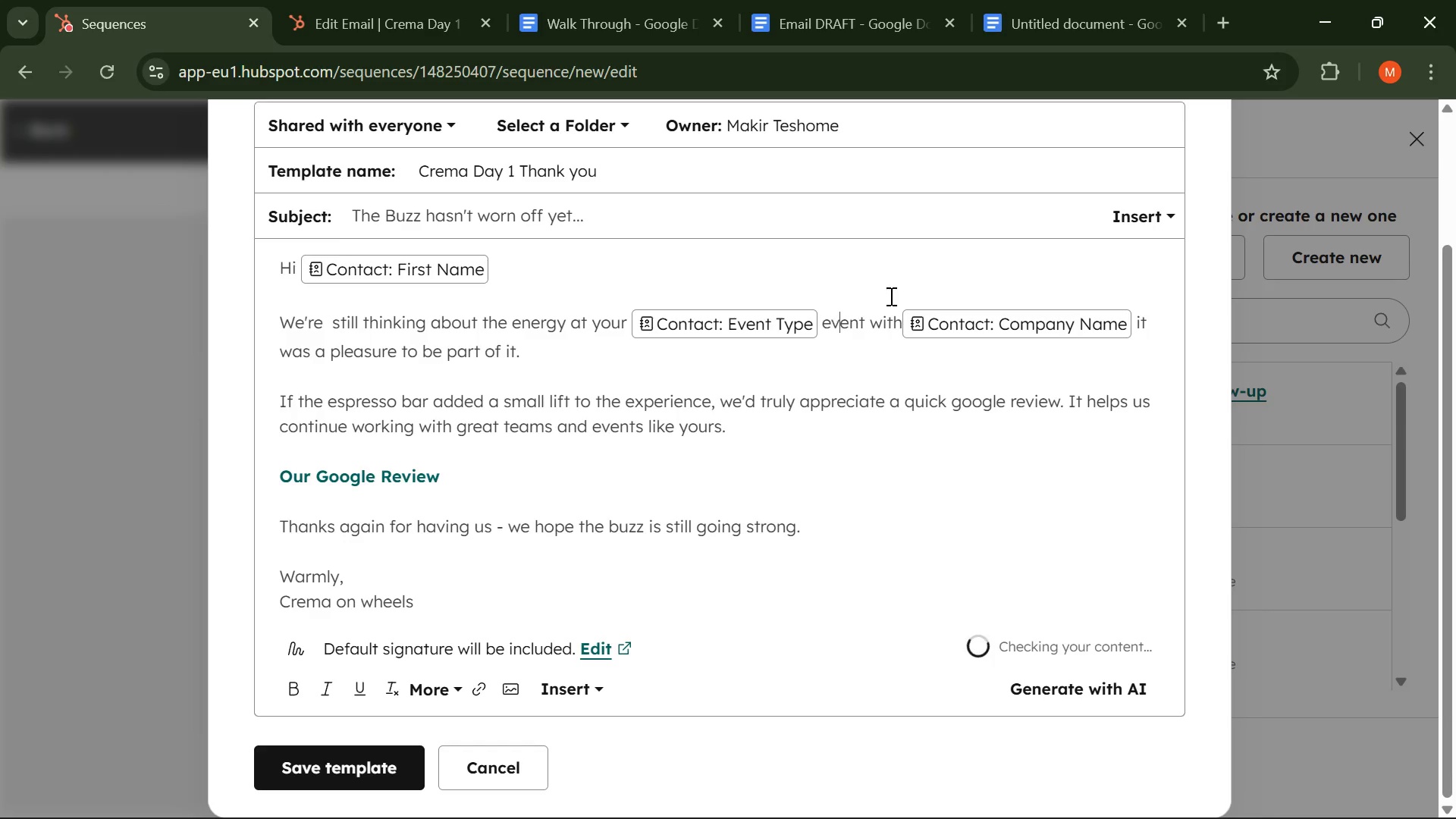 
key(ArrowRight)
 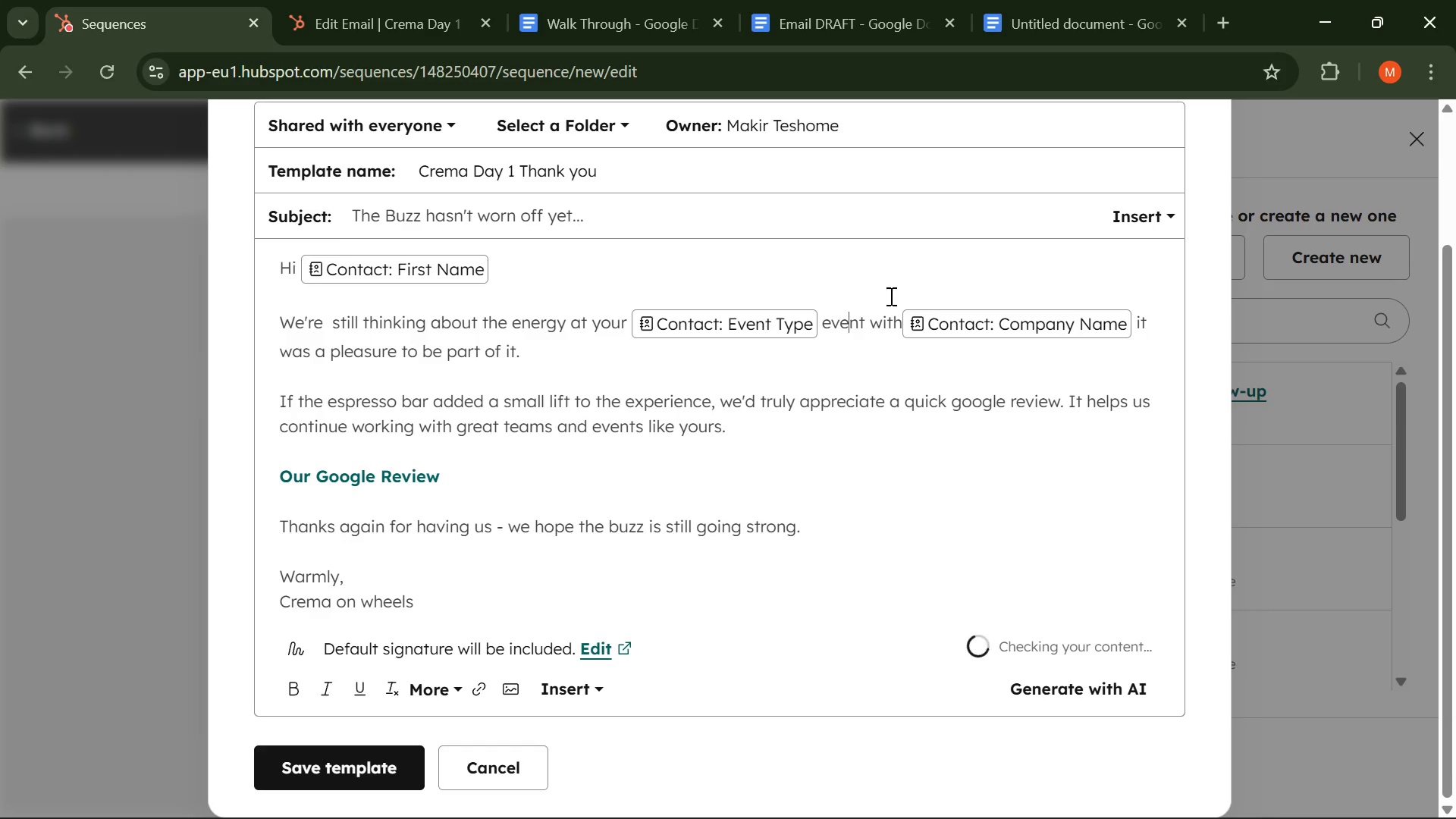 
key(ArrowRight)
 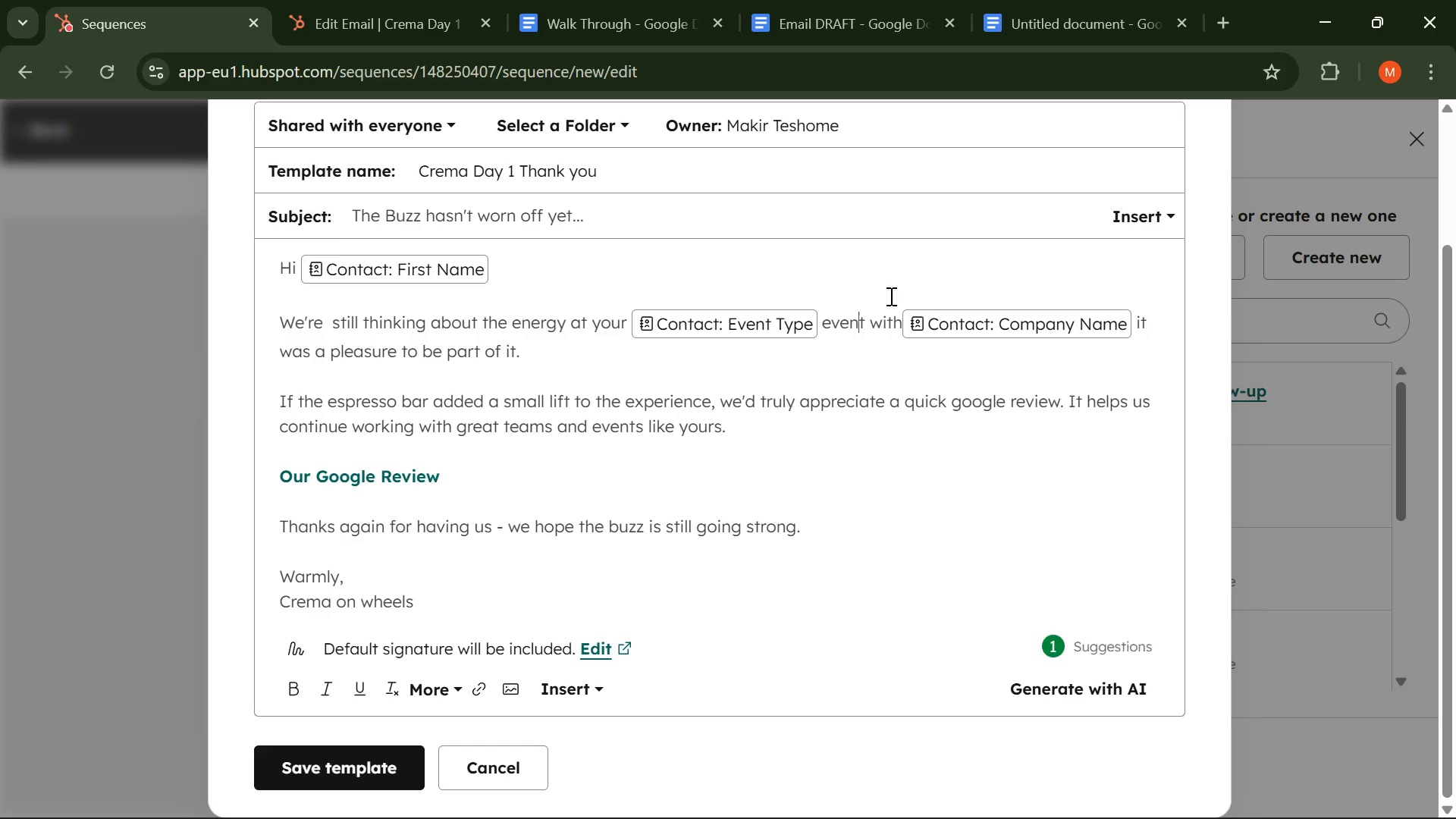 
key(ArrowRight)
 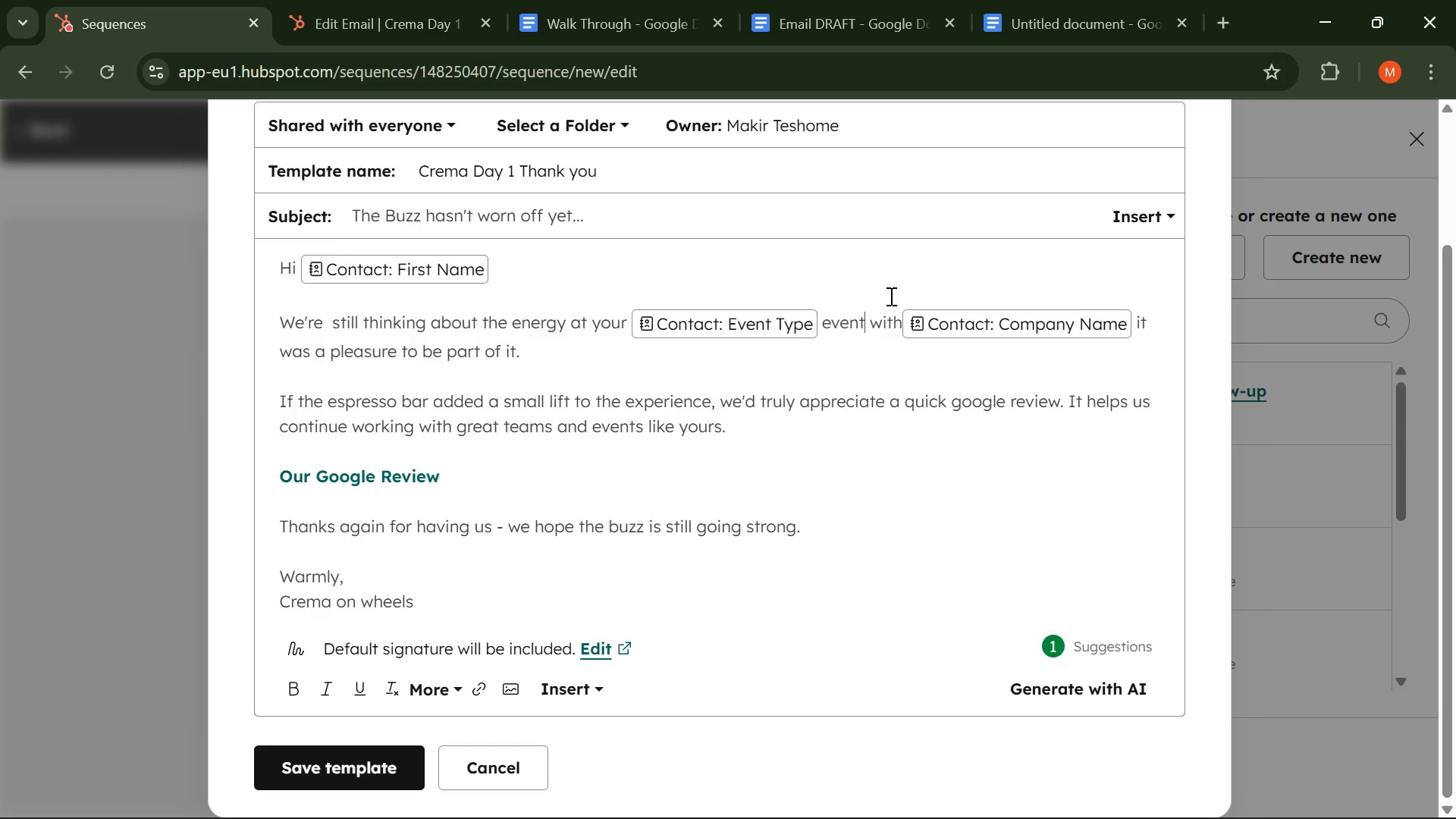 
key(ArrowRight)
 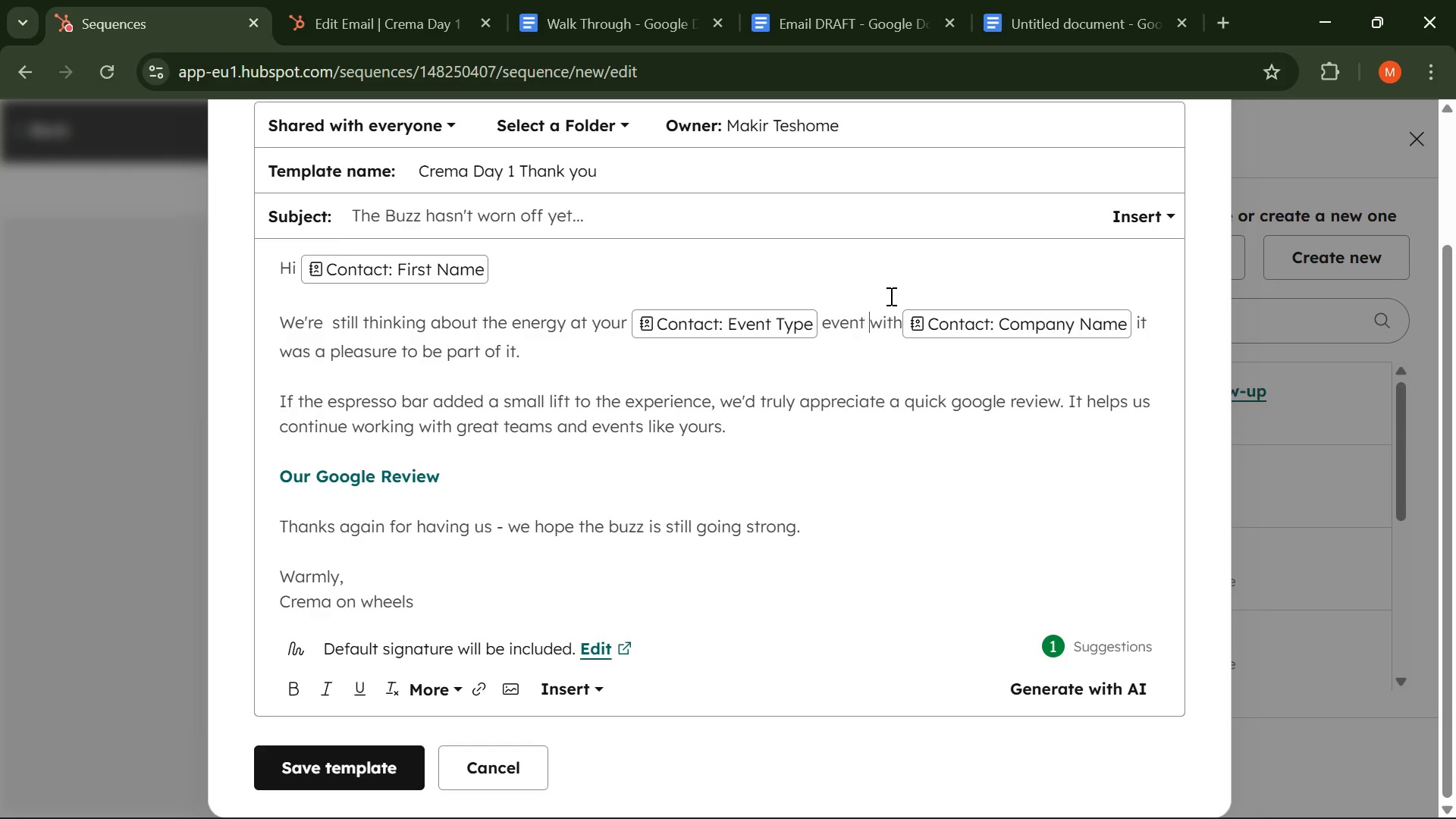 
key(ArrowRight)
 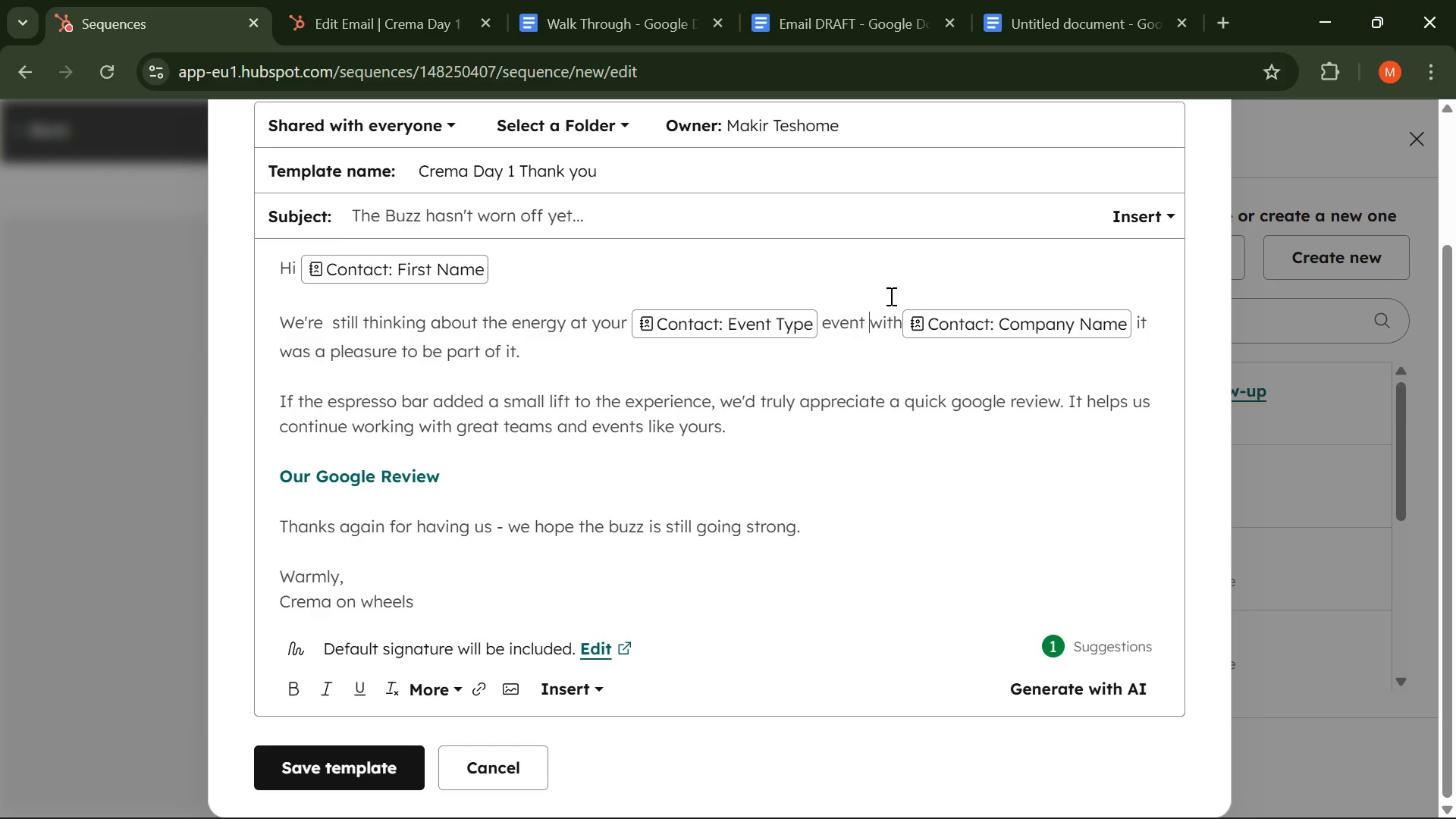 
key(ArrowRight)
 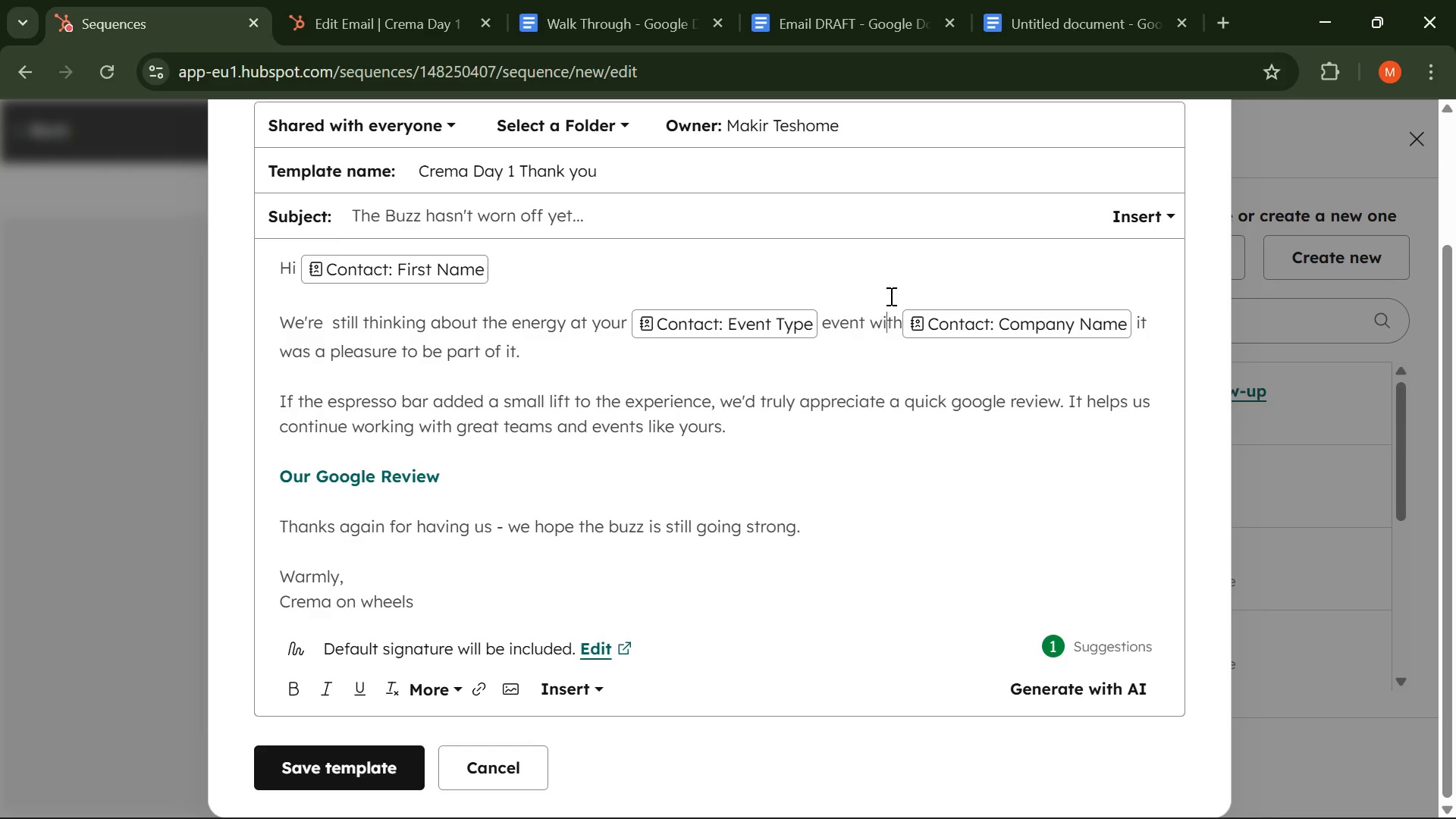 
key(ArrowRight)
 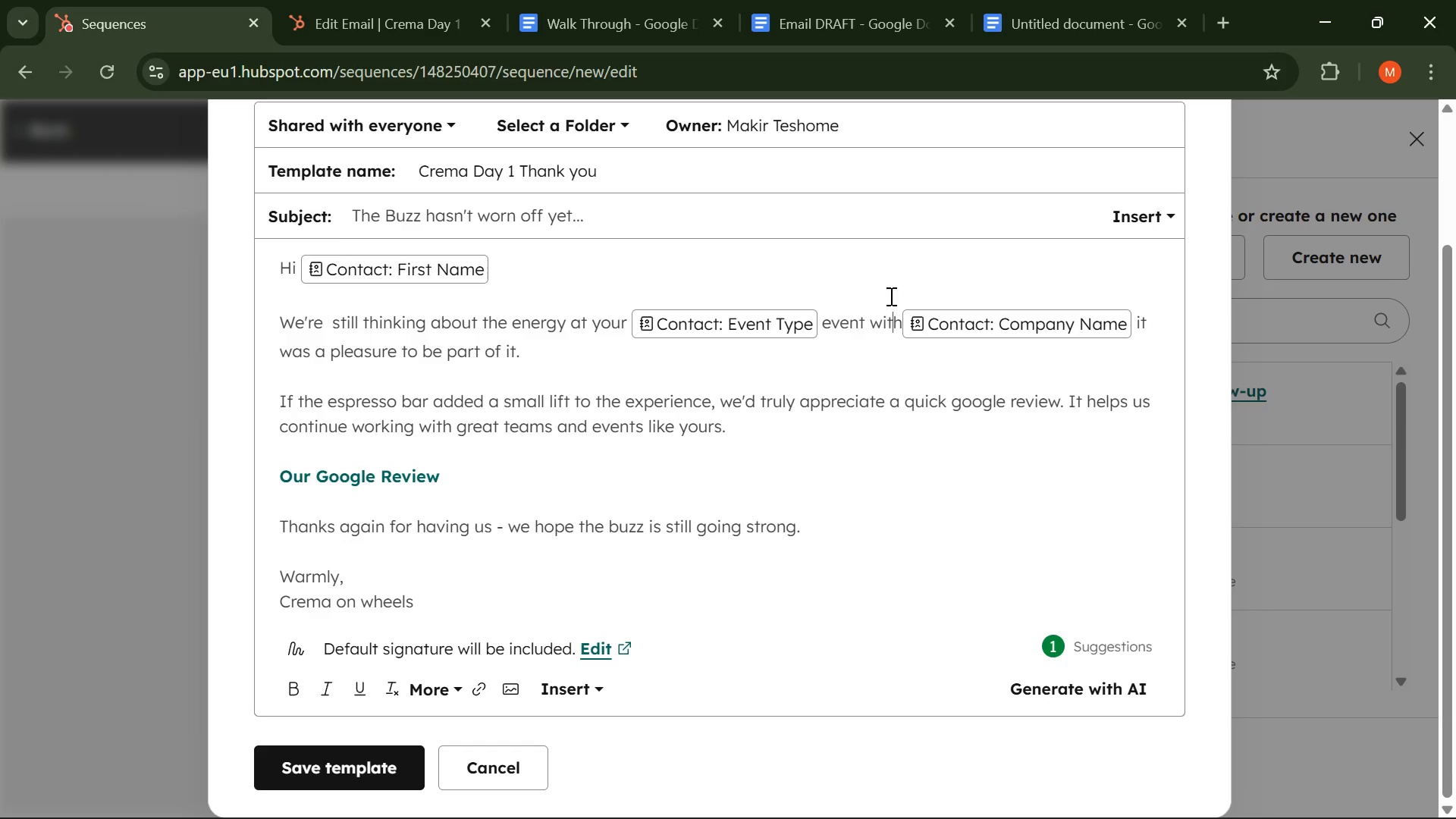 
key(ArrowRight)
 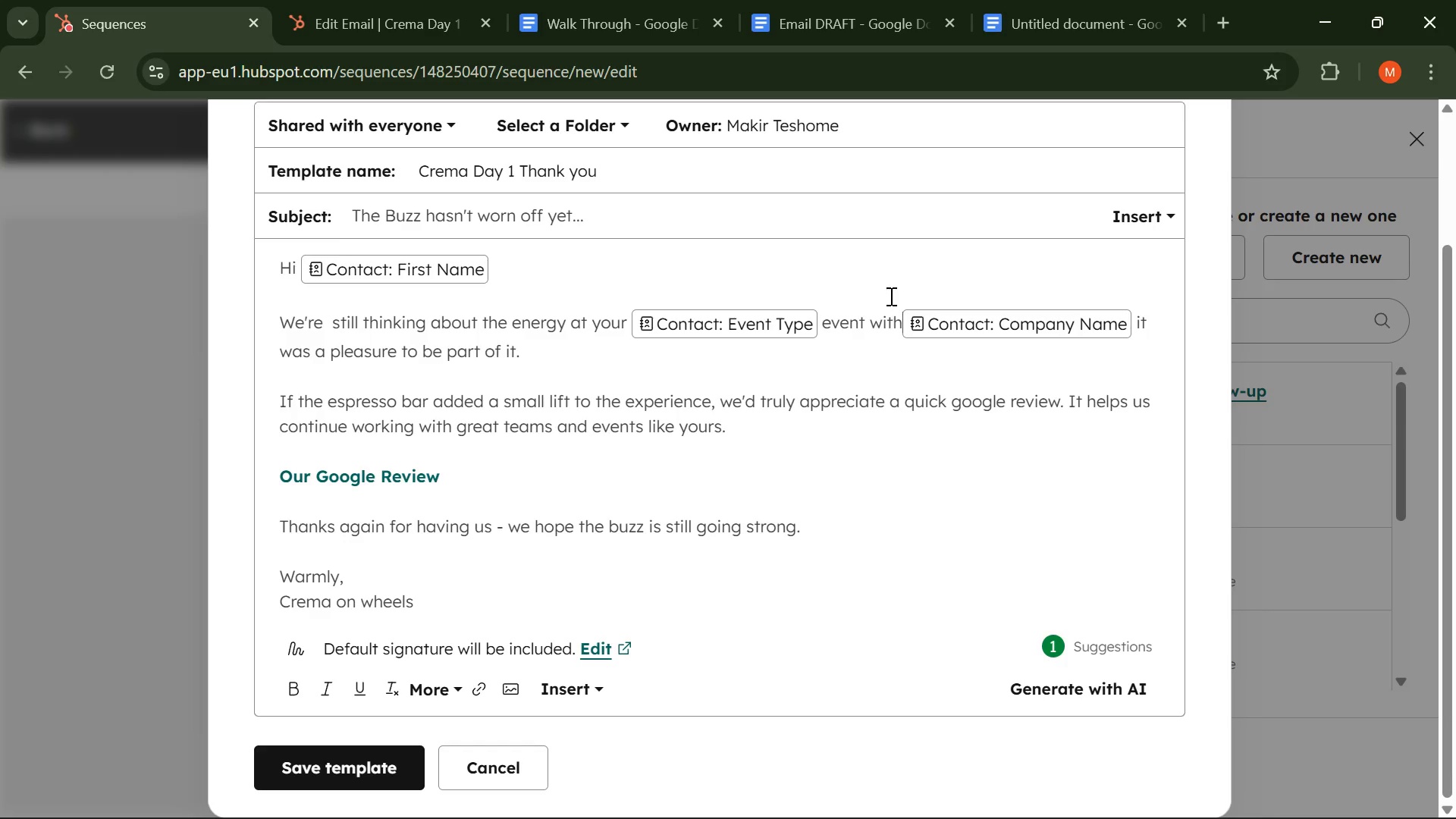 
key(ArrowRight)
 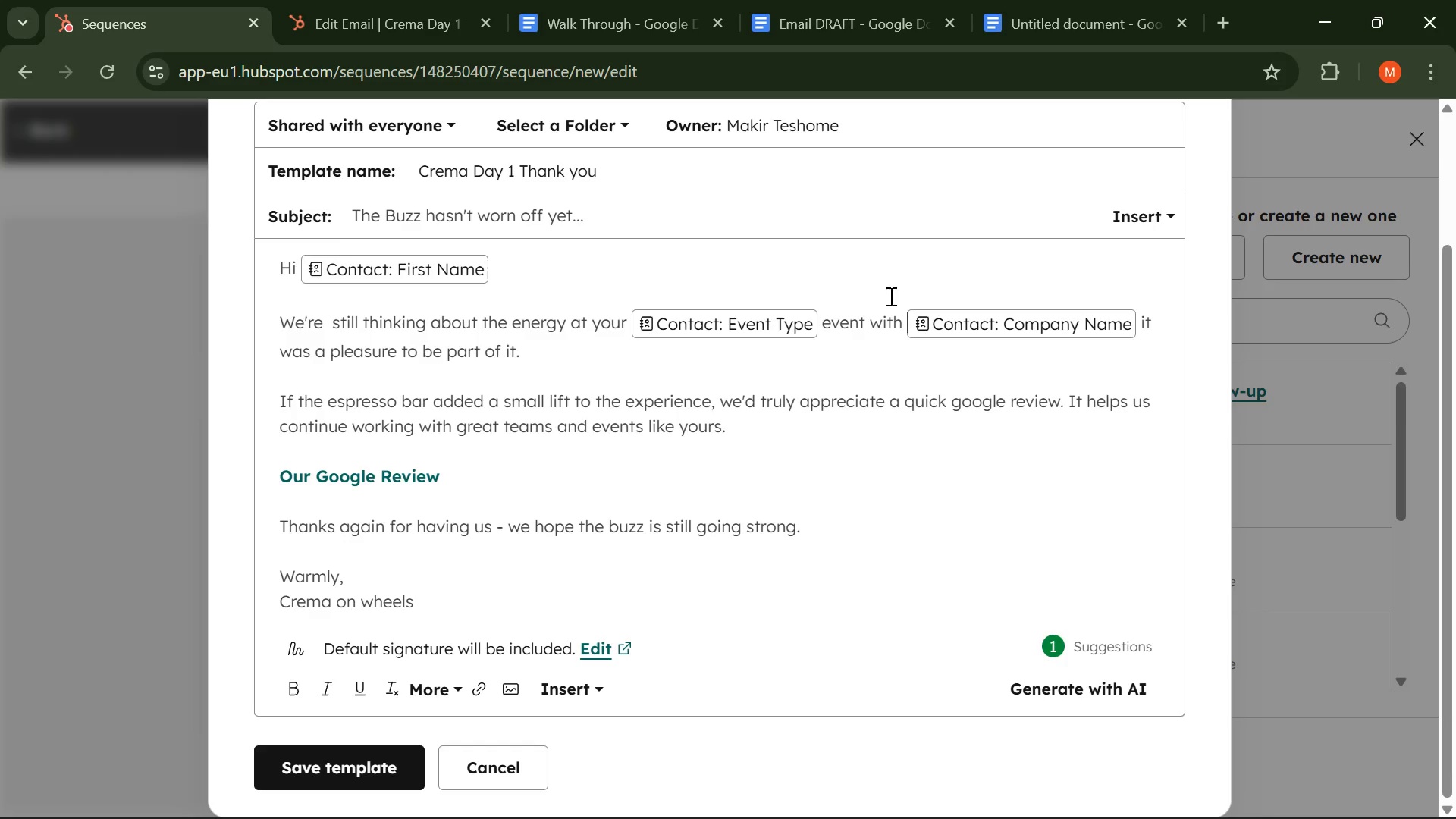 
key(Space)
 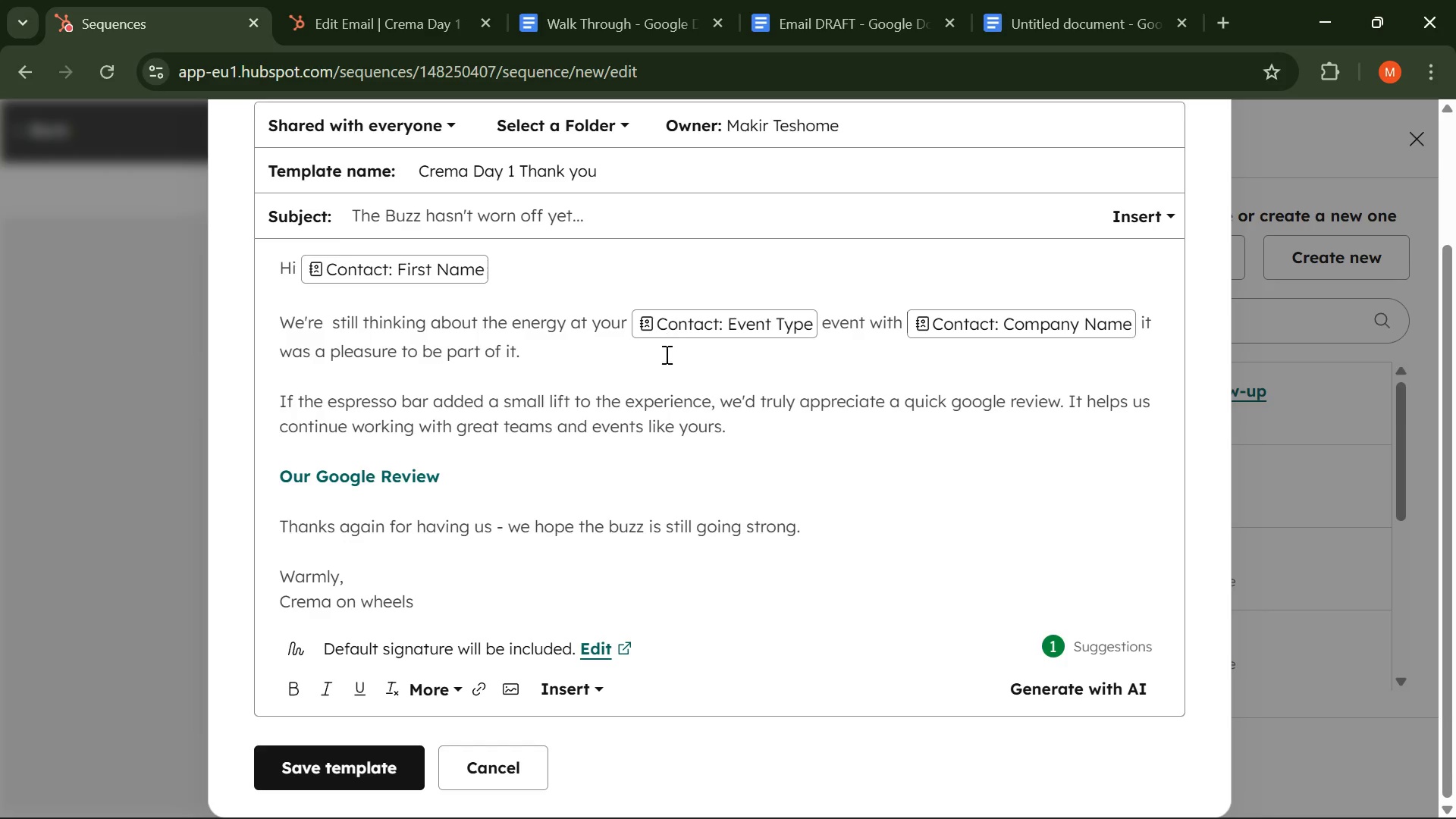 
scroll: coordinate [548, 607], scroll_direction: up, amount: 3.0
 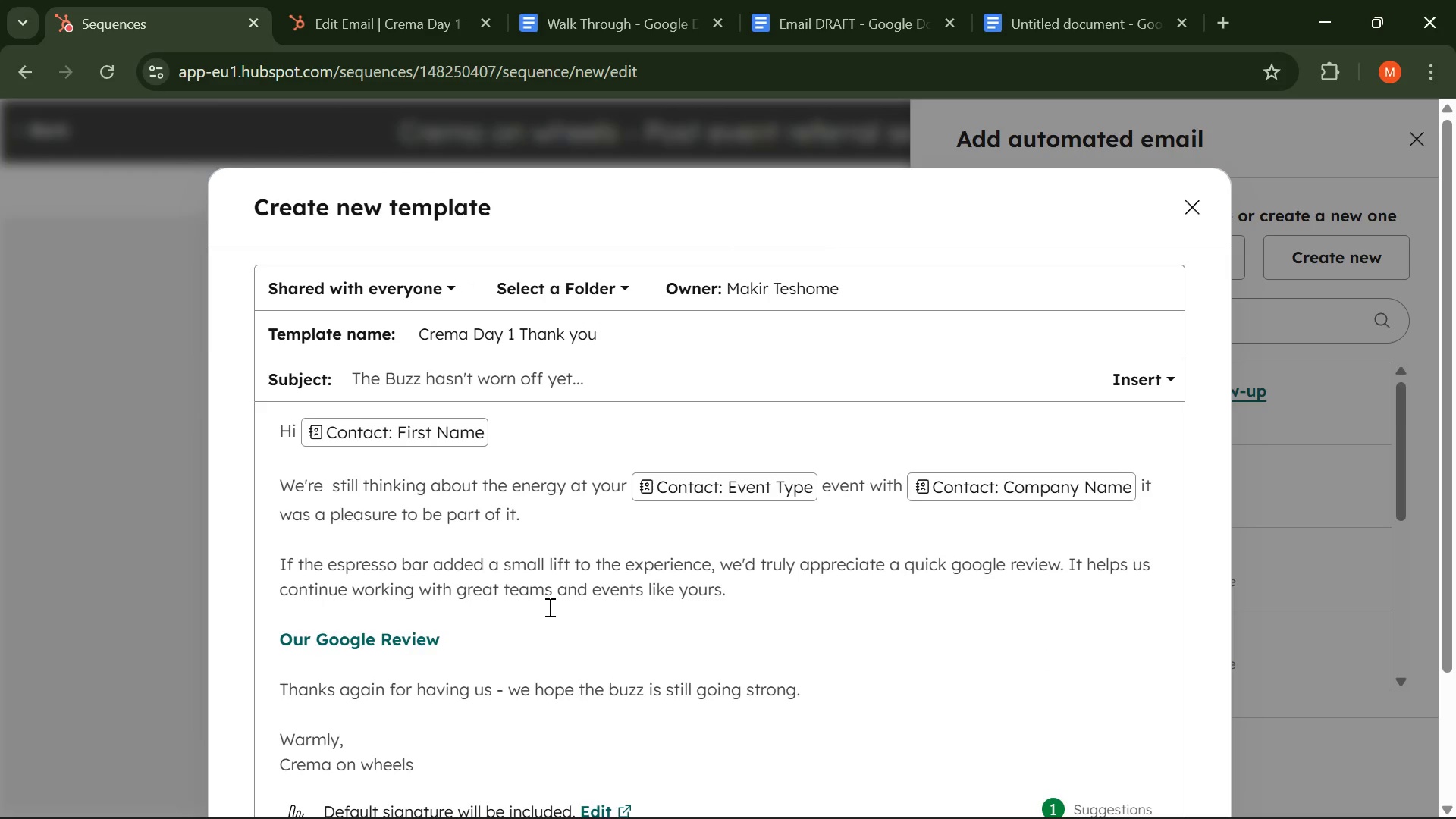 
scroll: coordinate [548, 607], scroll_direction: down, amount: 4.0
 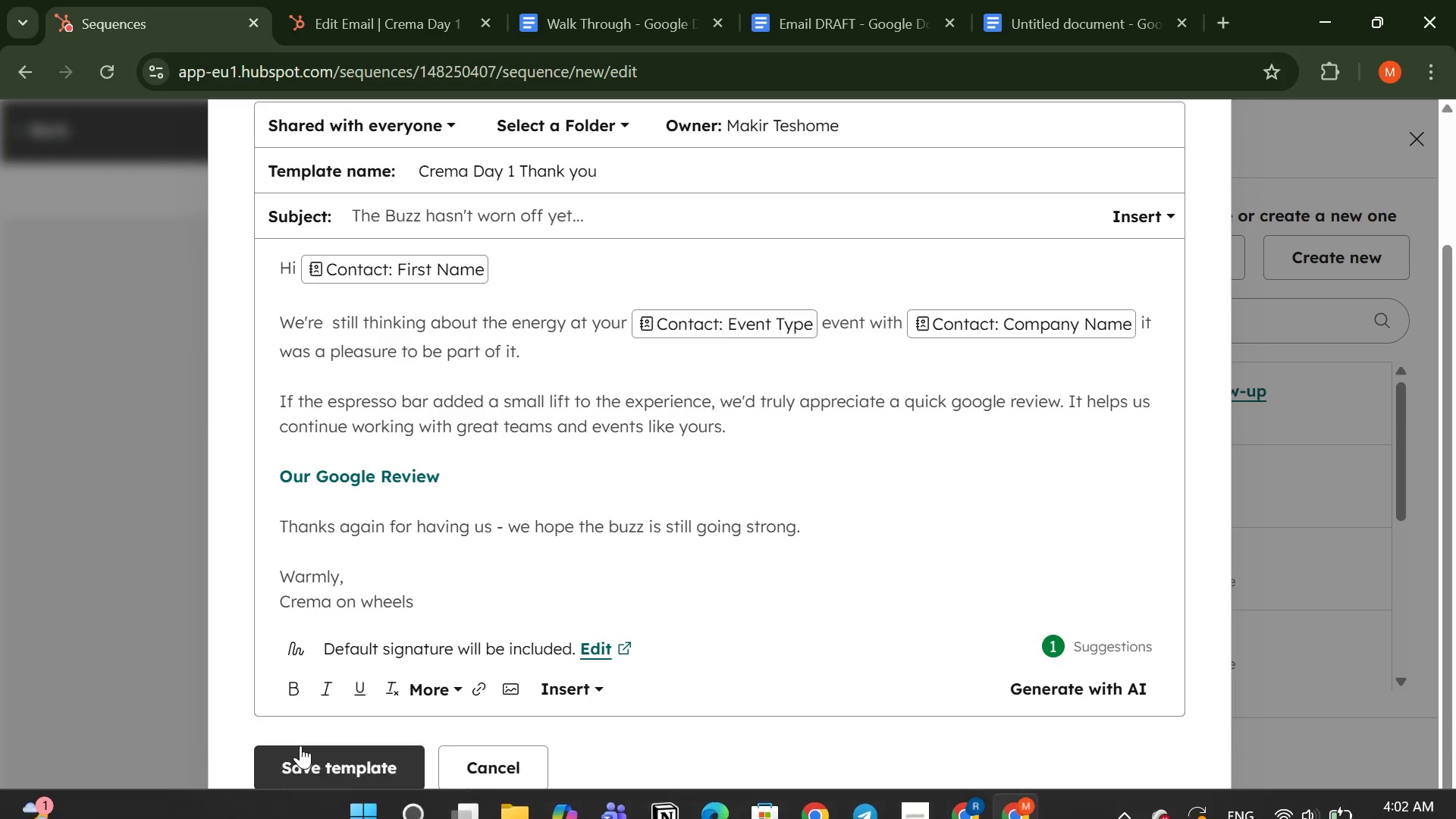 
left_click([303, 757])
 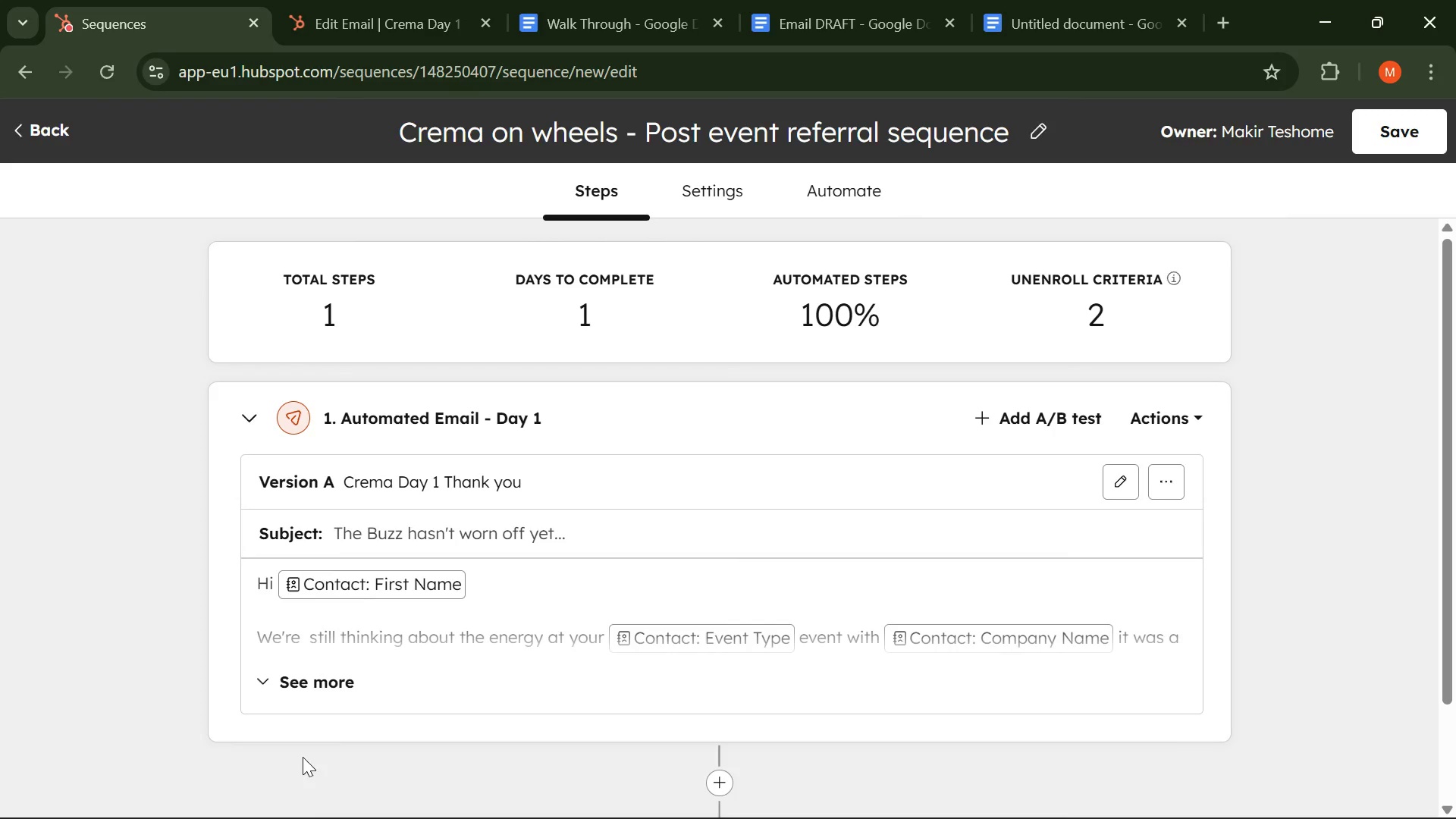 
scroll: coordinate [450, 716], scroll_direction: down, amount: 4.0
 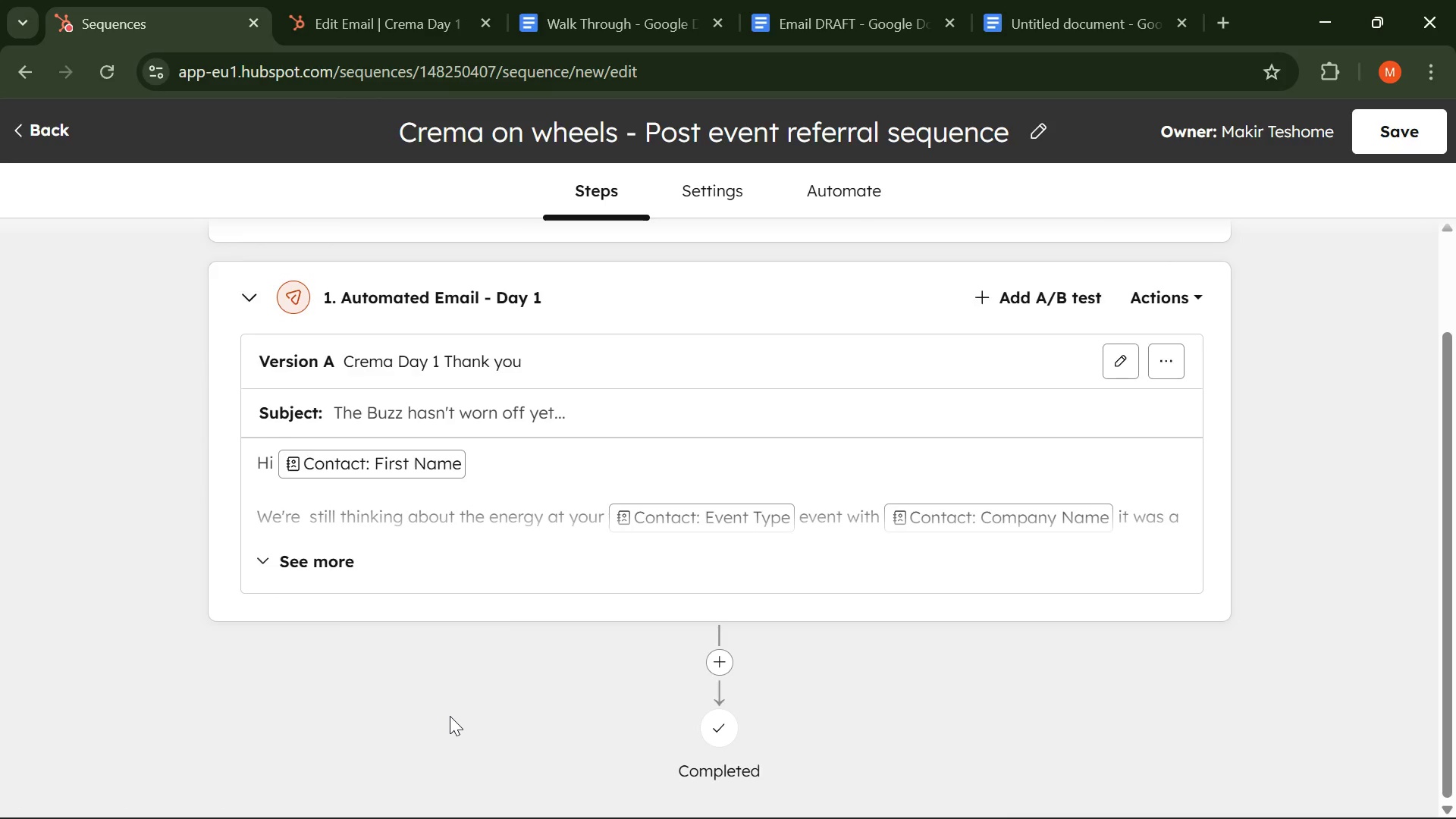 
scroll: coordinate [450, 716], scroll_direction: none, amount: 0.0
 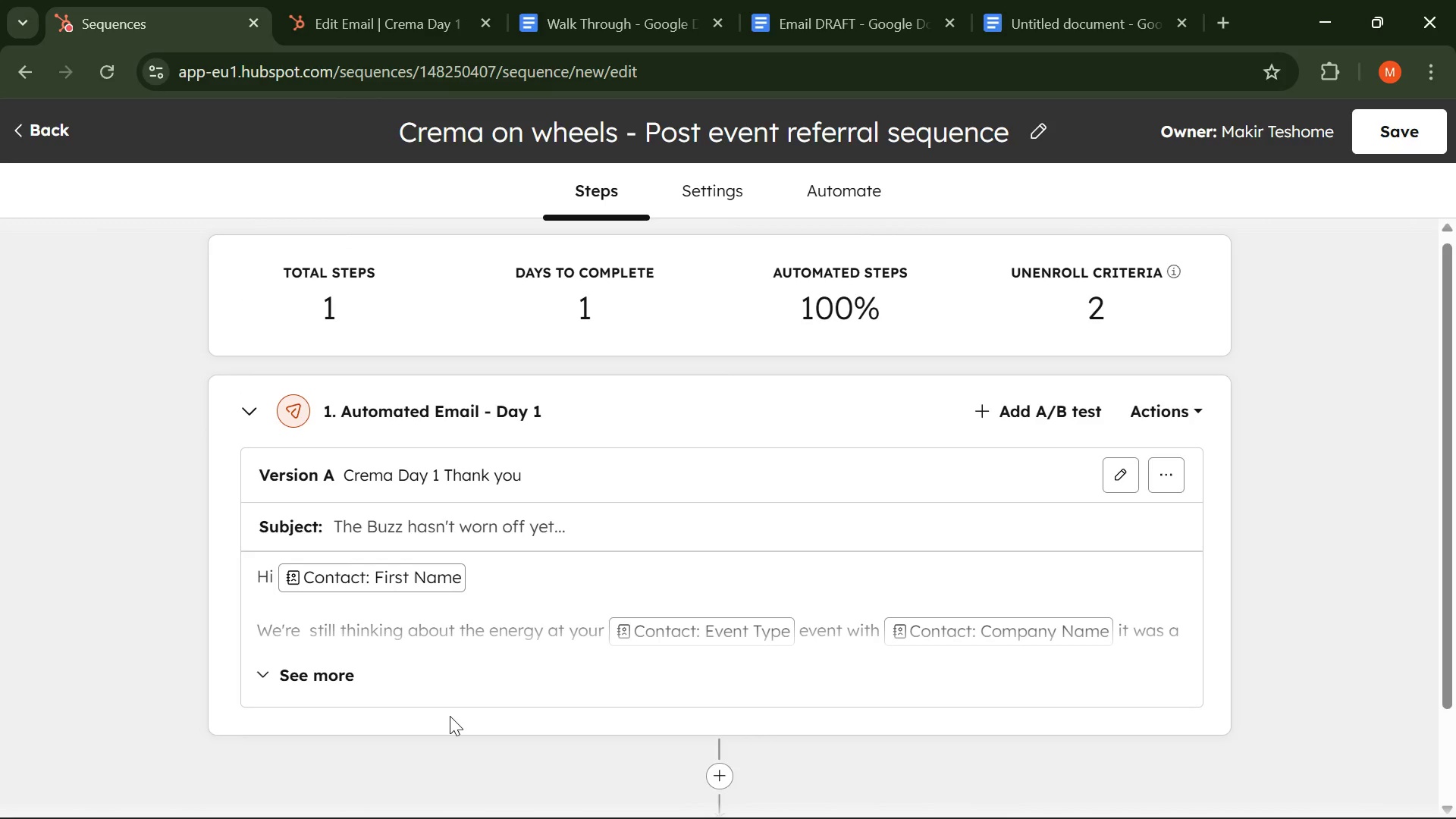 
wait(20.11)
 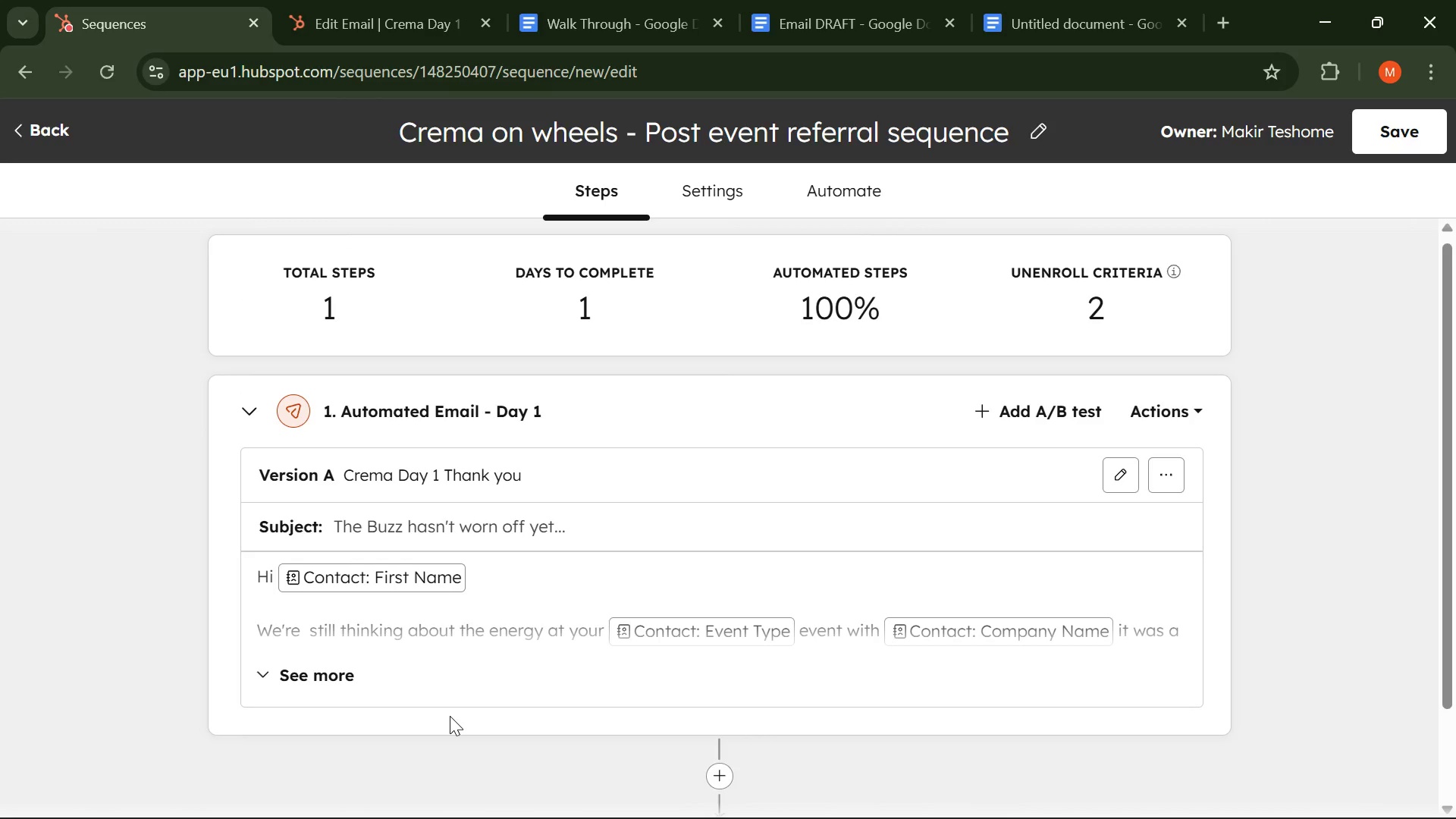 
scroll: coordinate [710, 658], scroll_direction: down, amount: 3.0
 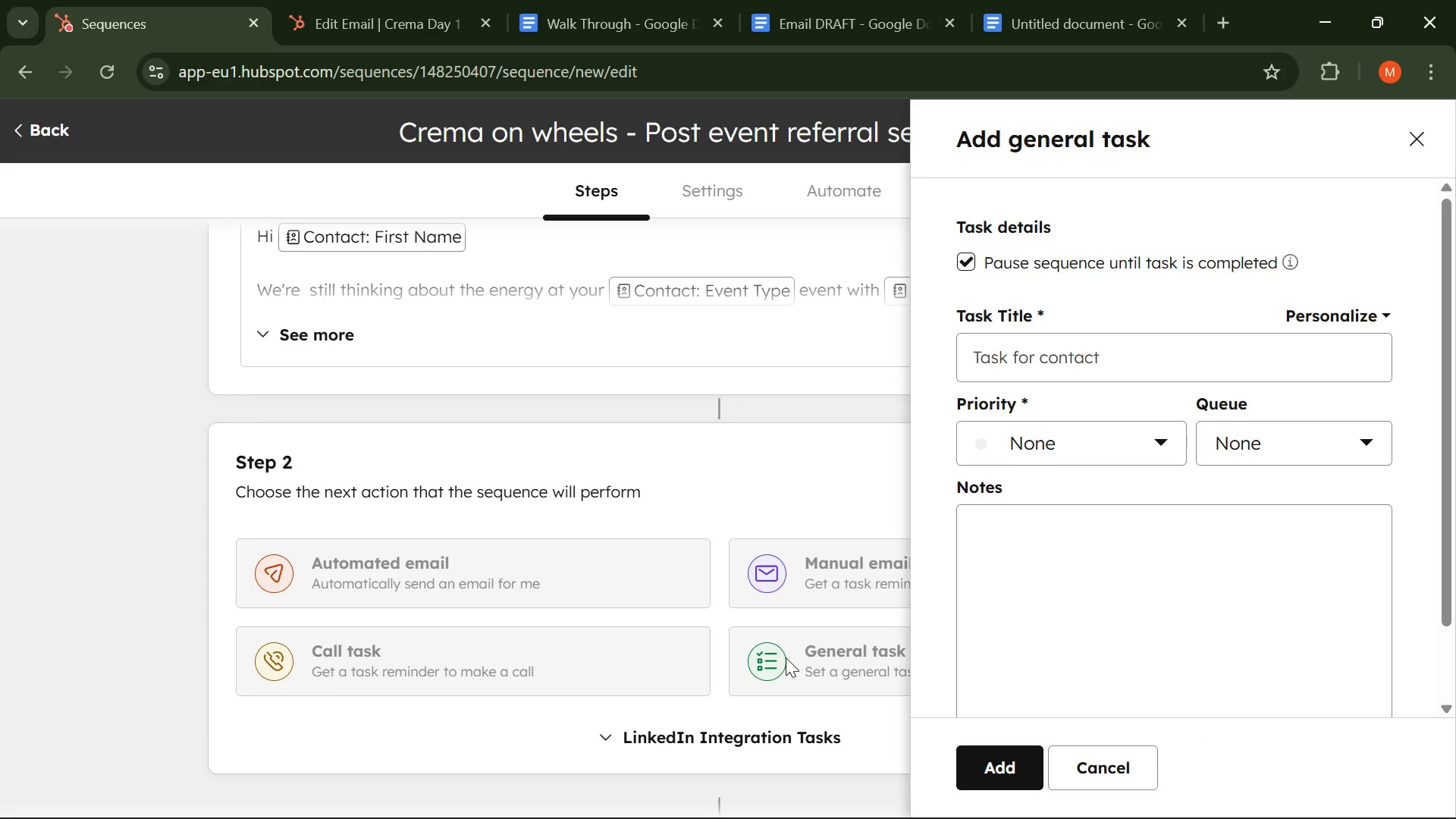 
wait(7.2)
 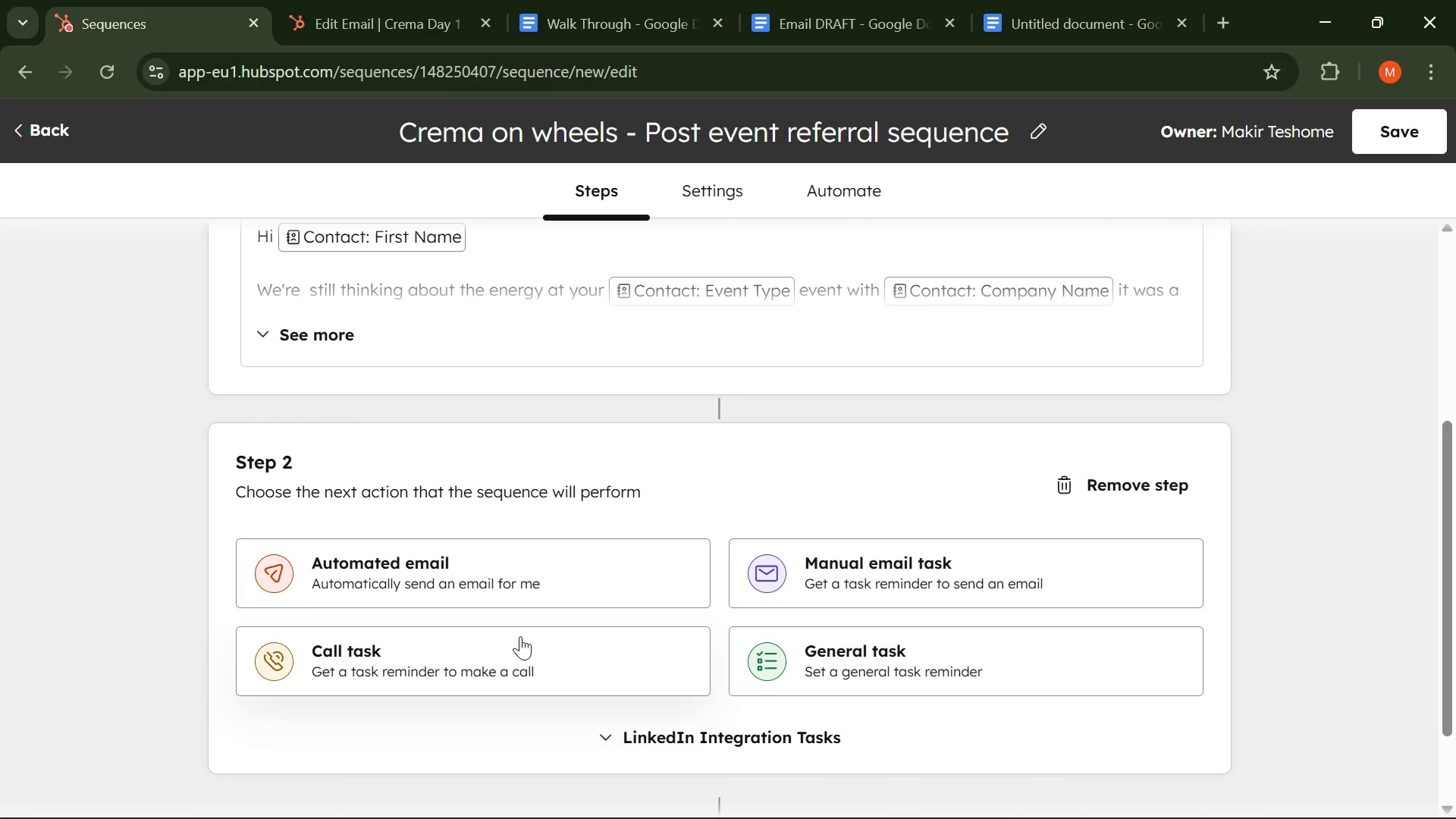 
scroll: coordinate [960, 541], scroll_direction: down, amount: 4.0
 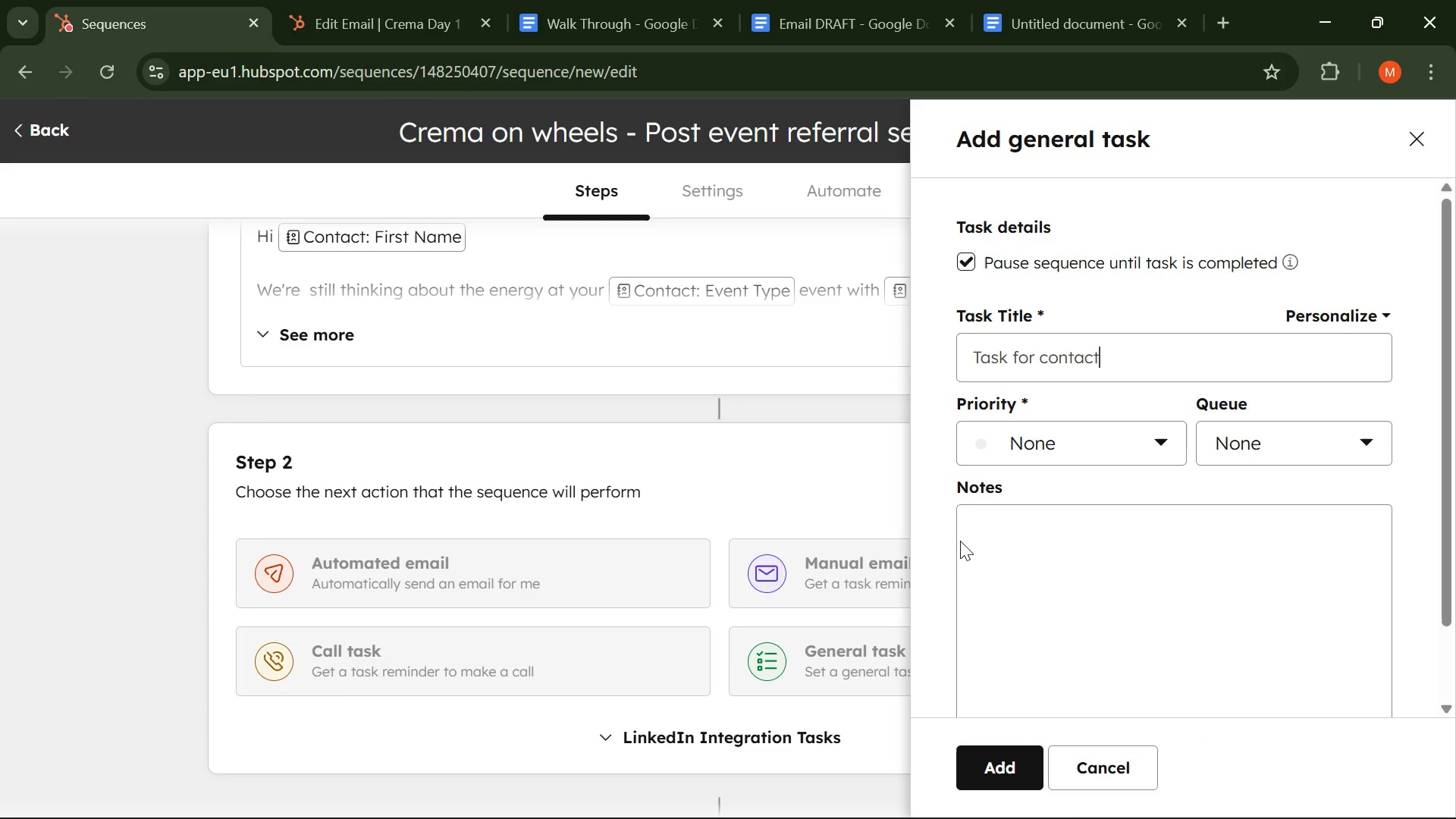 
scroll: coordinate [960, 541], scroll_direction: up, amount: 2.0
 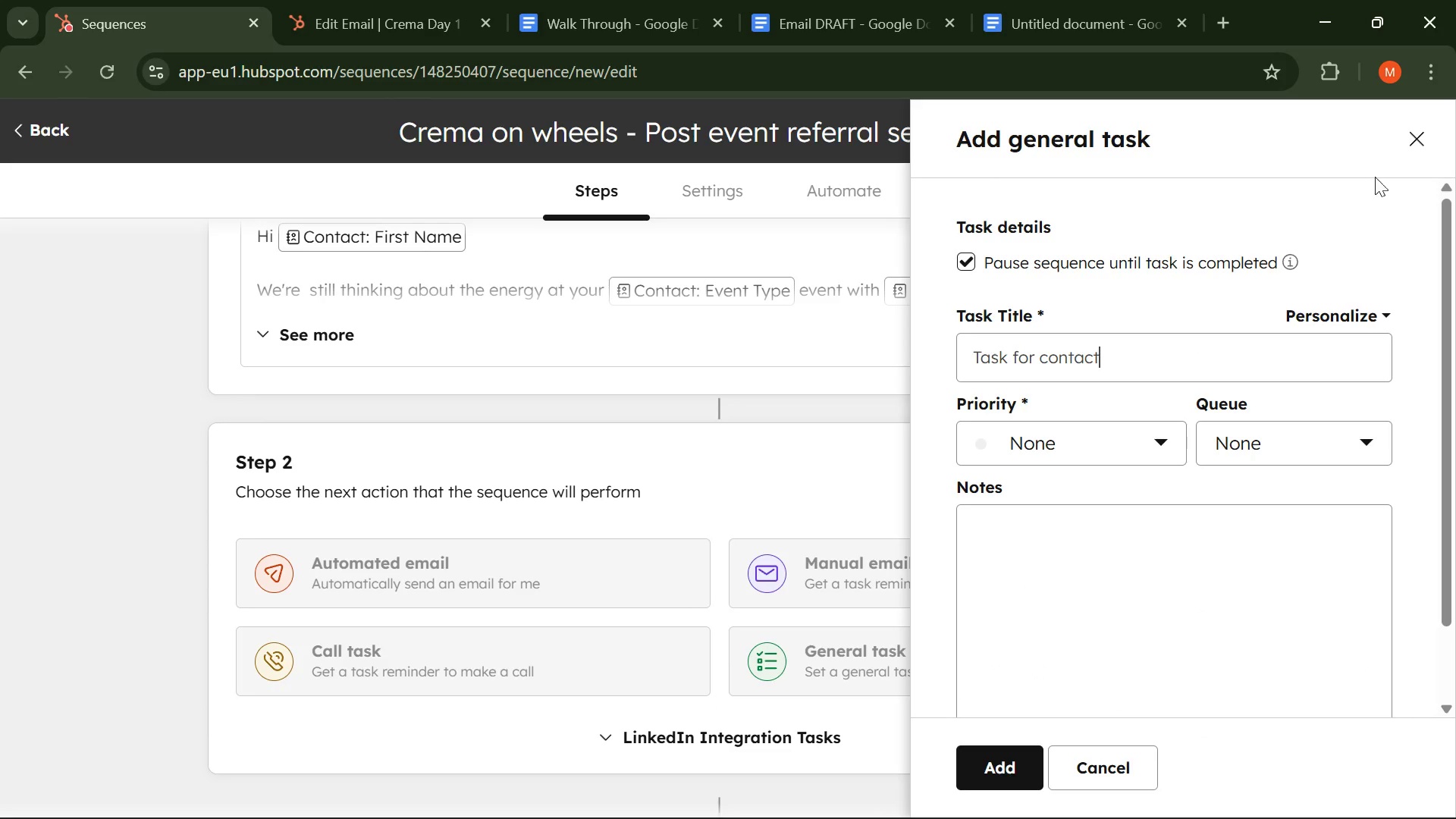 
left_click([1402, 139])
 